 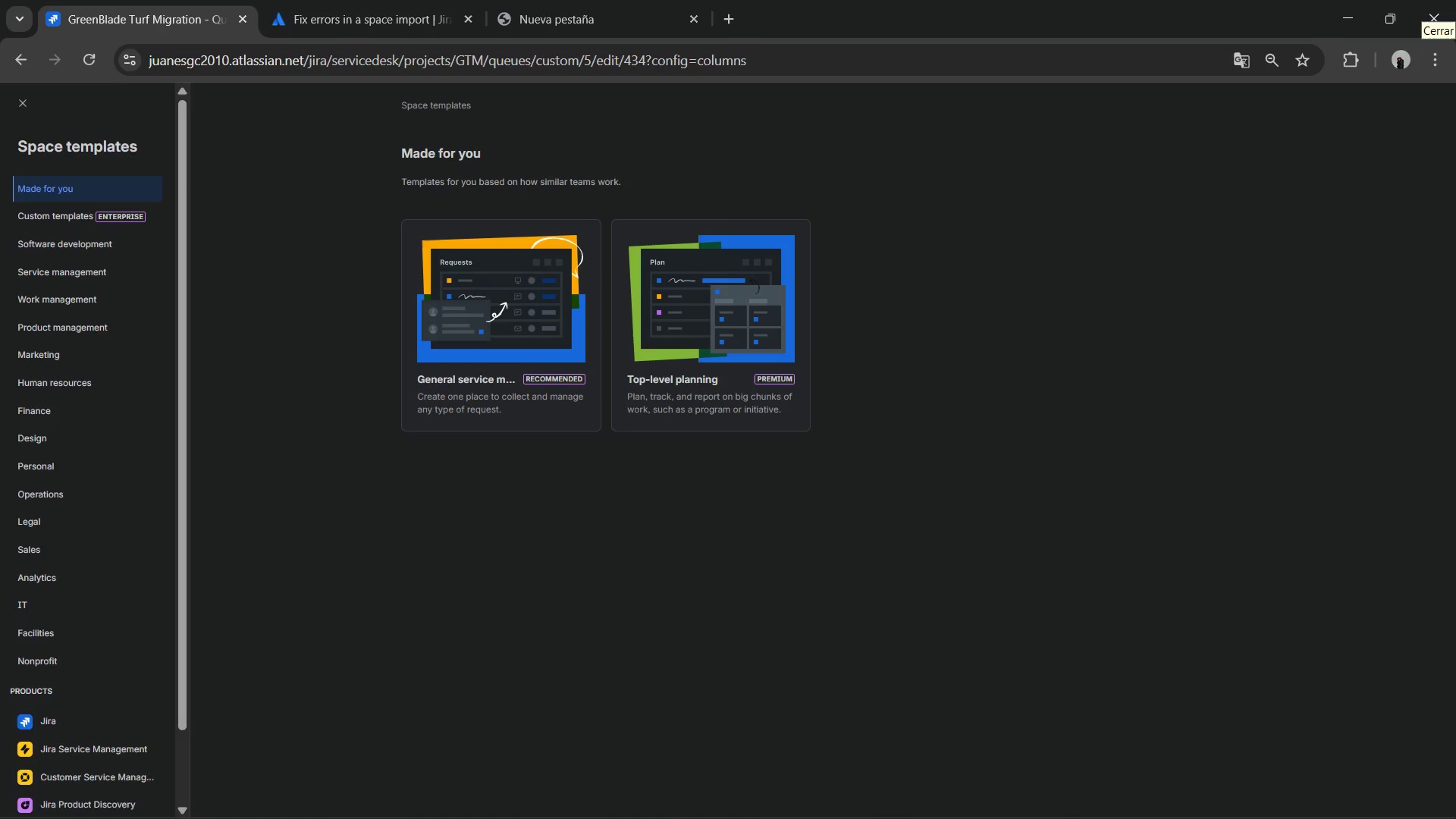 
scroll: coordinate [793, 360], scroll_direction: down, amount: 4.0
 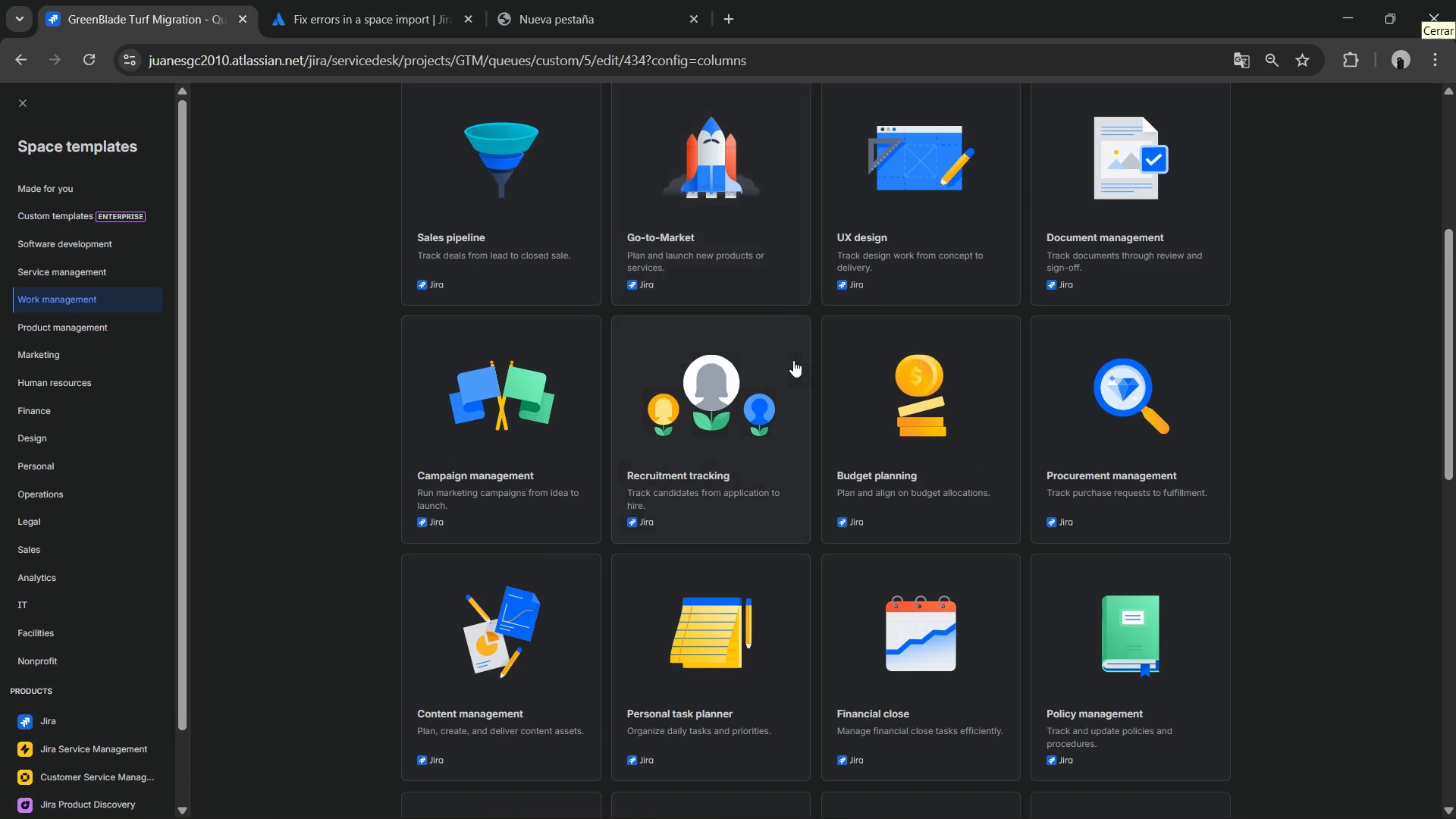 
scroll: coordinate [795, 360], scroll_direction: up, amount: 10.0
 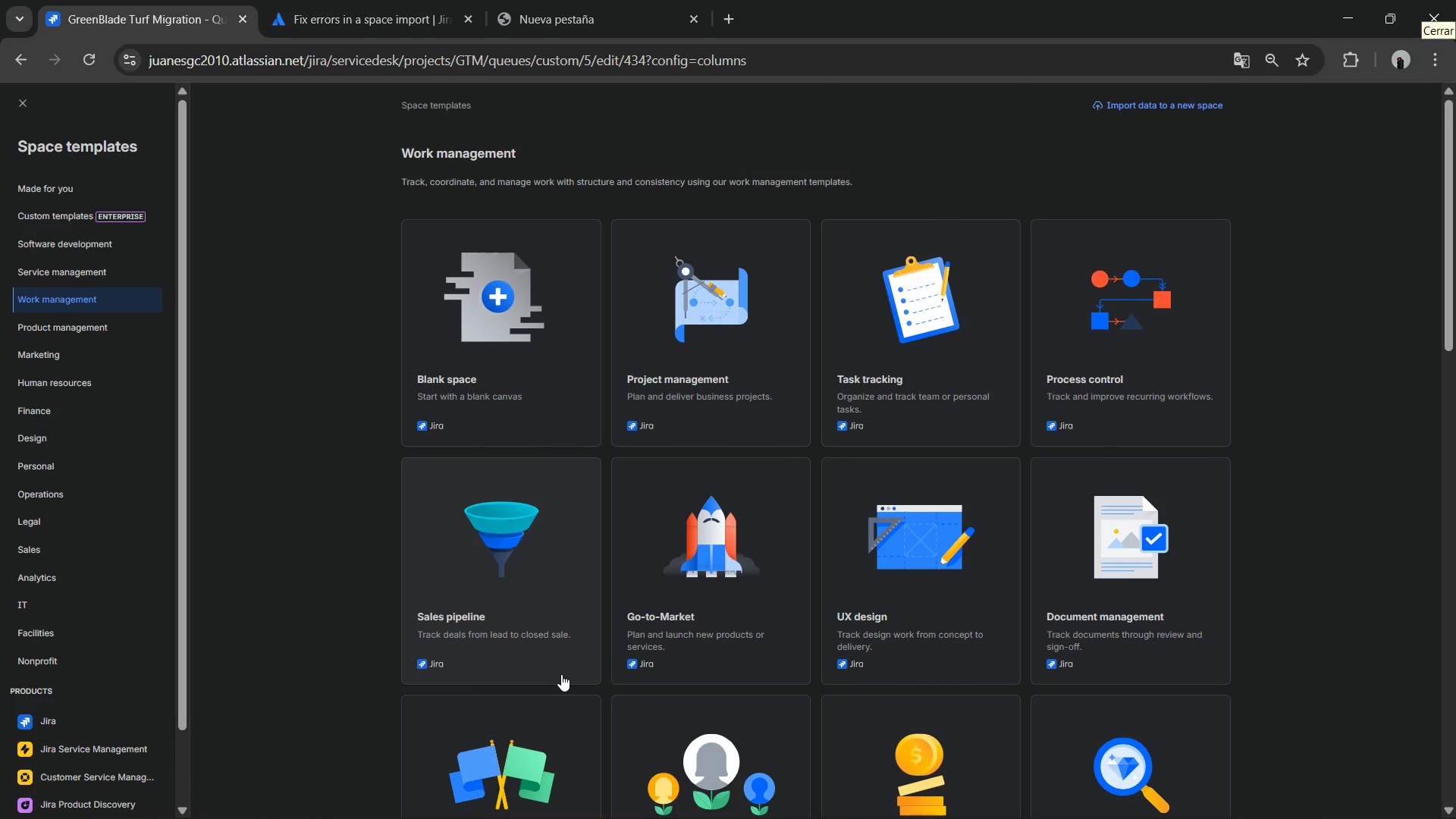 
key(Control+F)
 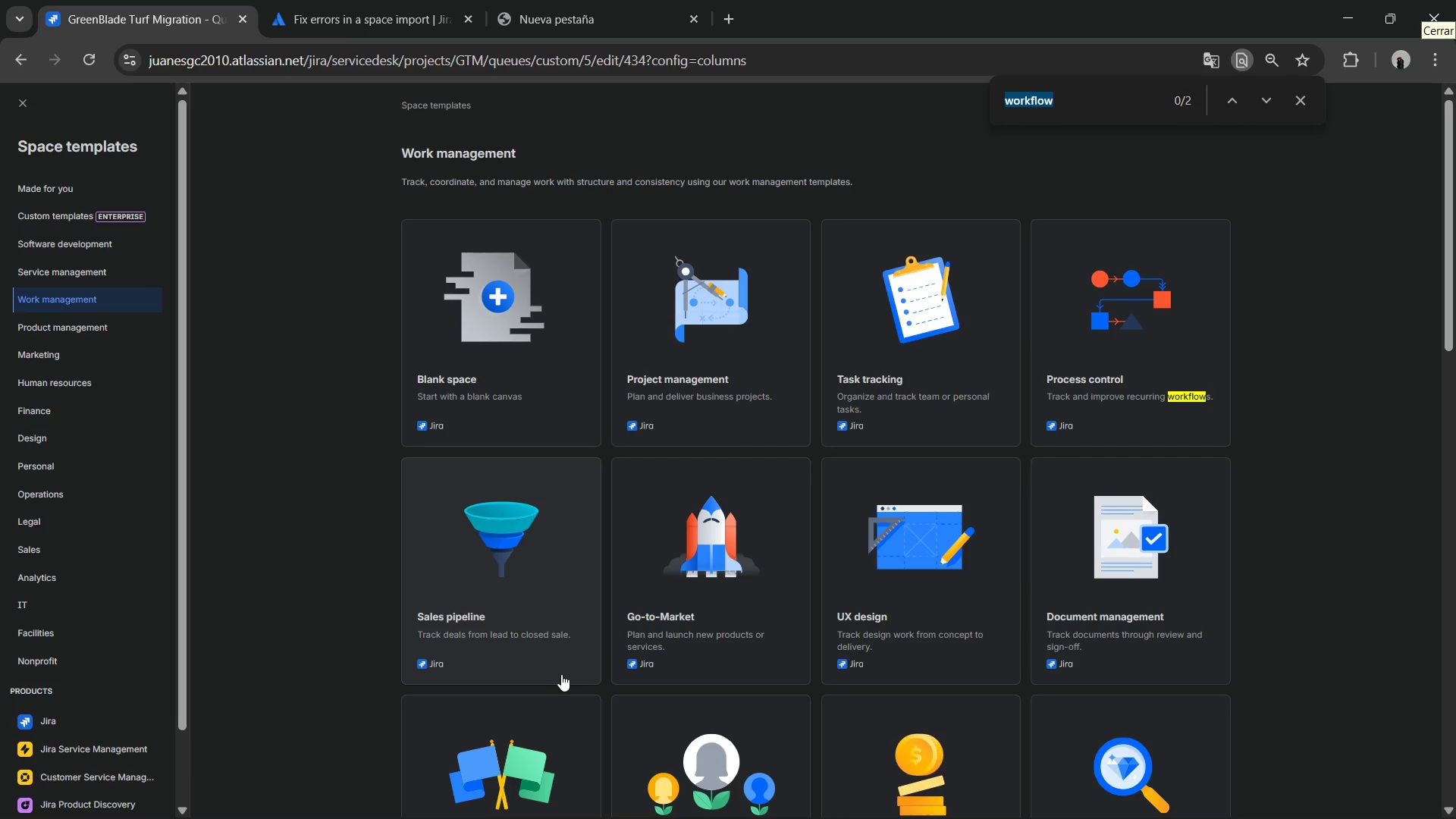 
type(Kanb)
 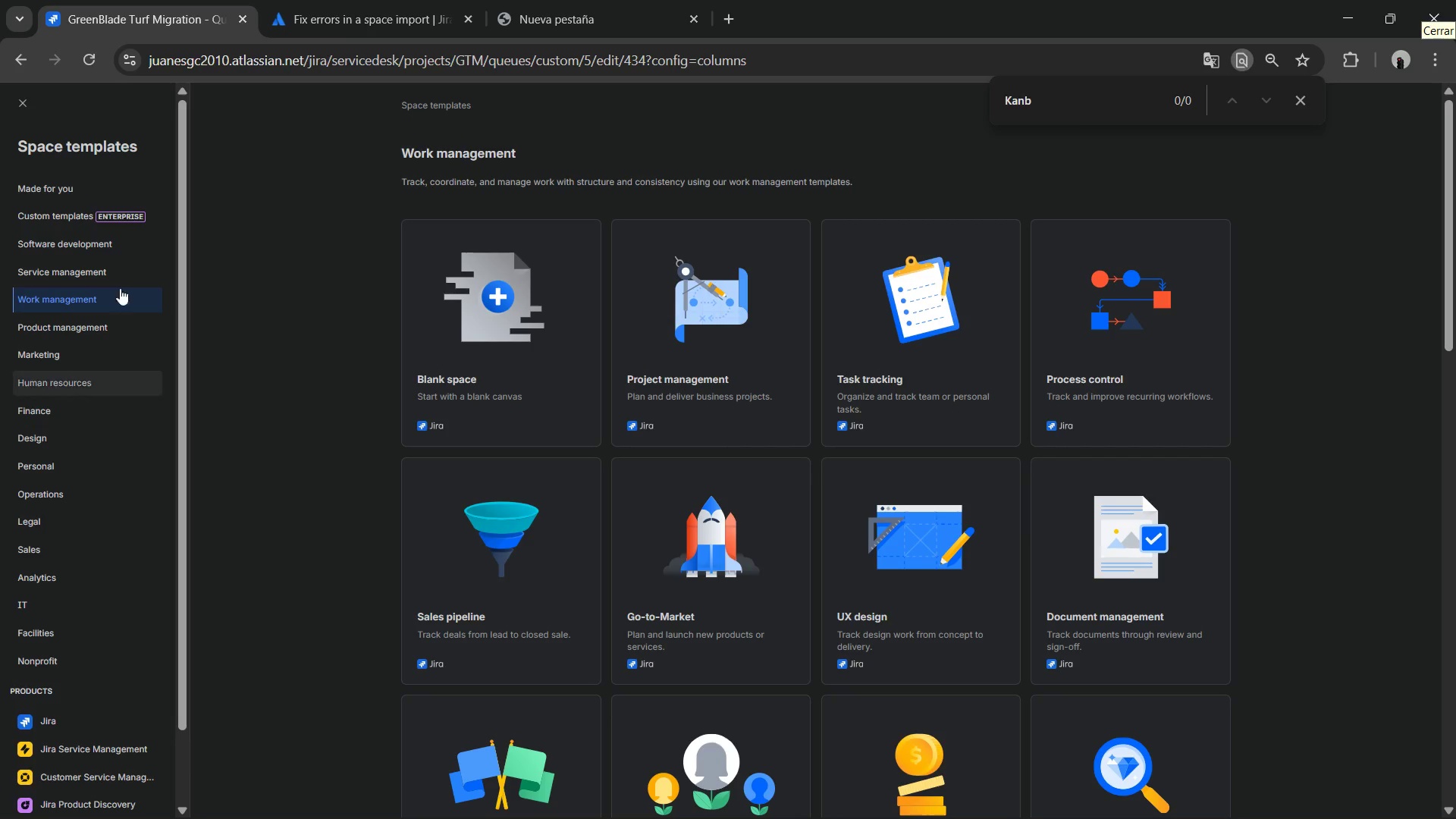 
left_click([116, 191])
 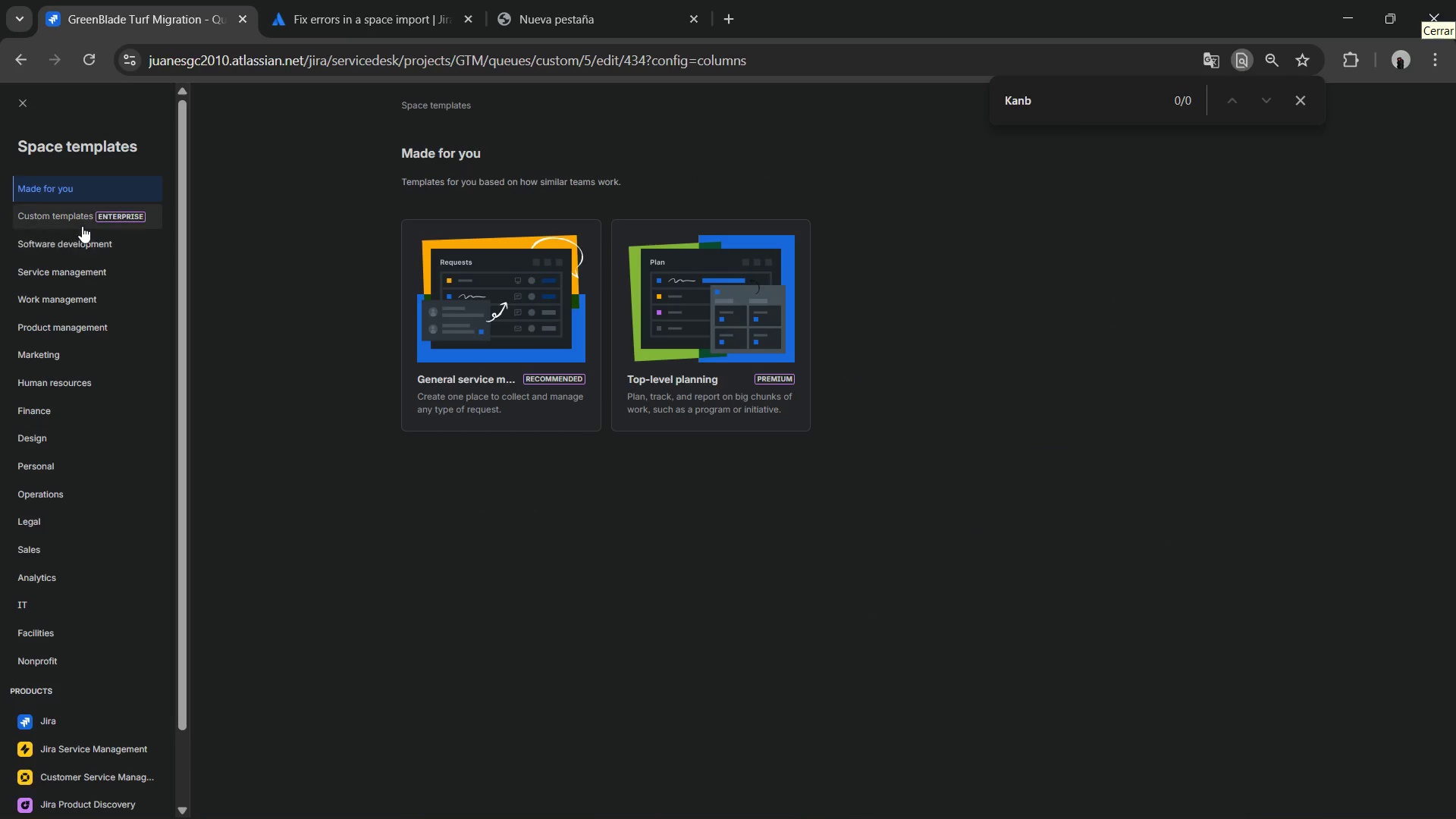 
left_click([77, 223])
 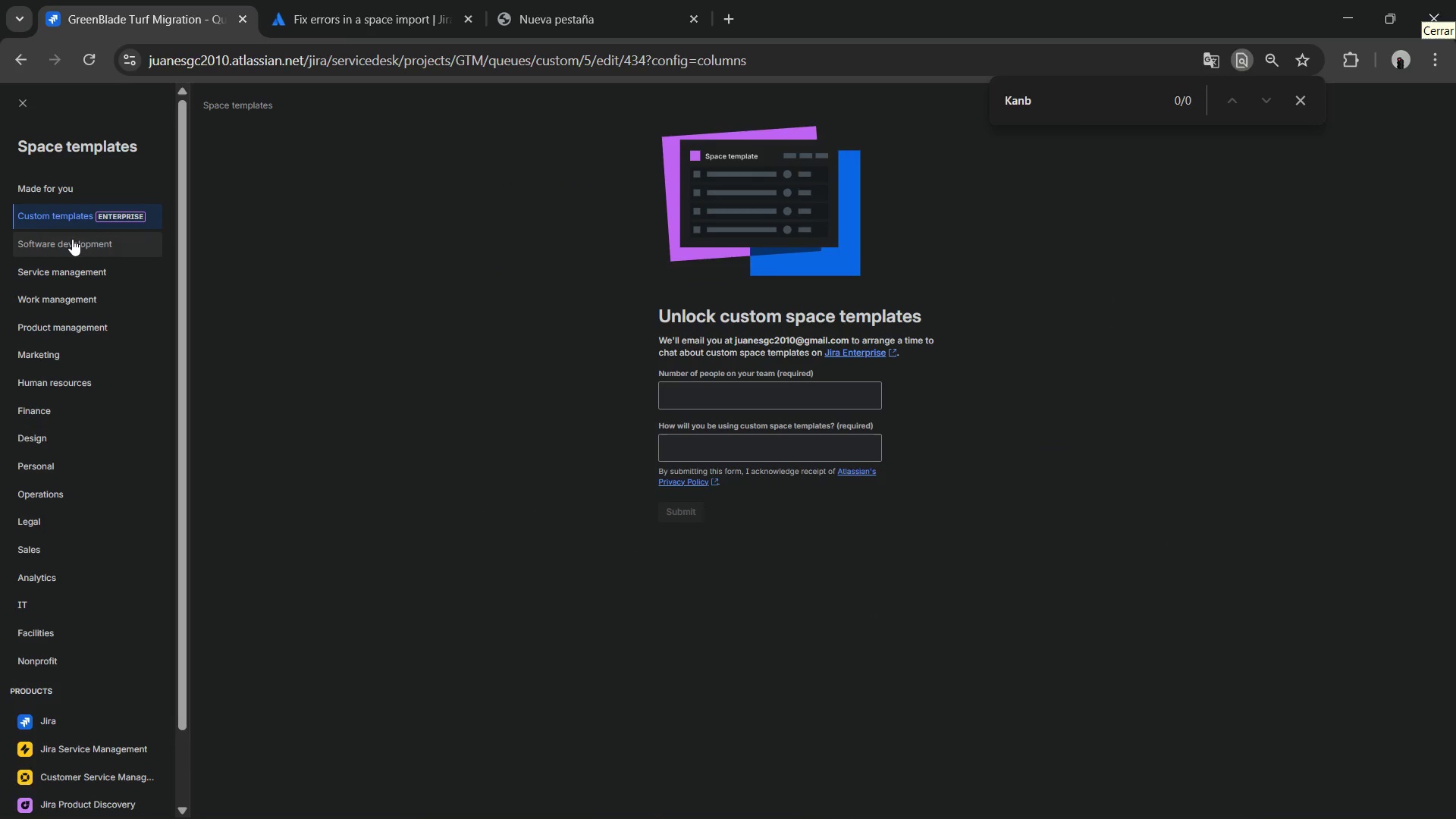 
left_click([72, 239])
 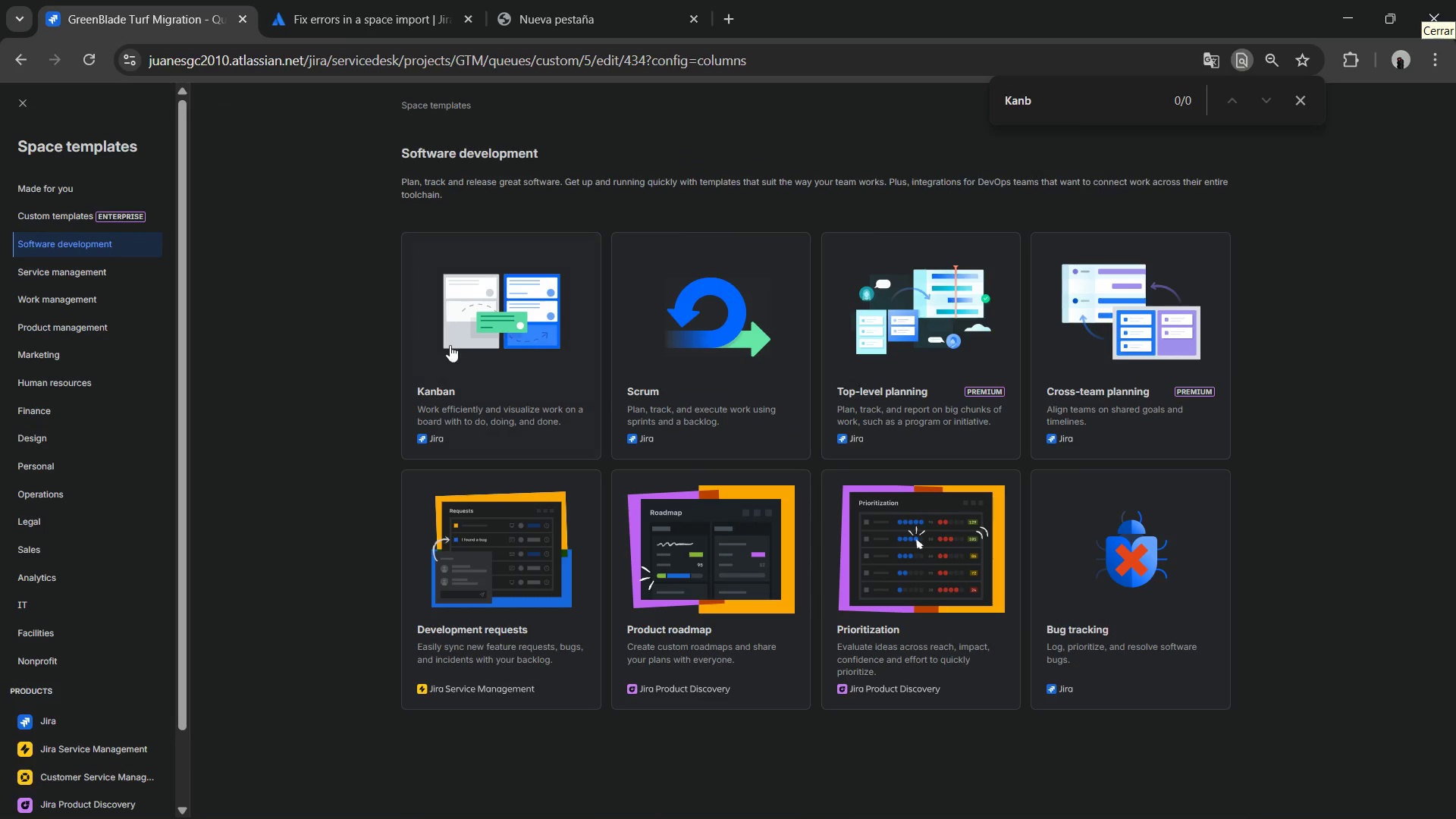 
left_click([469, 337])
 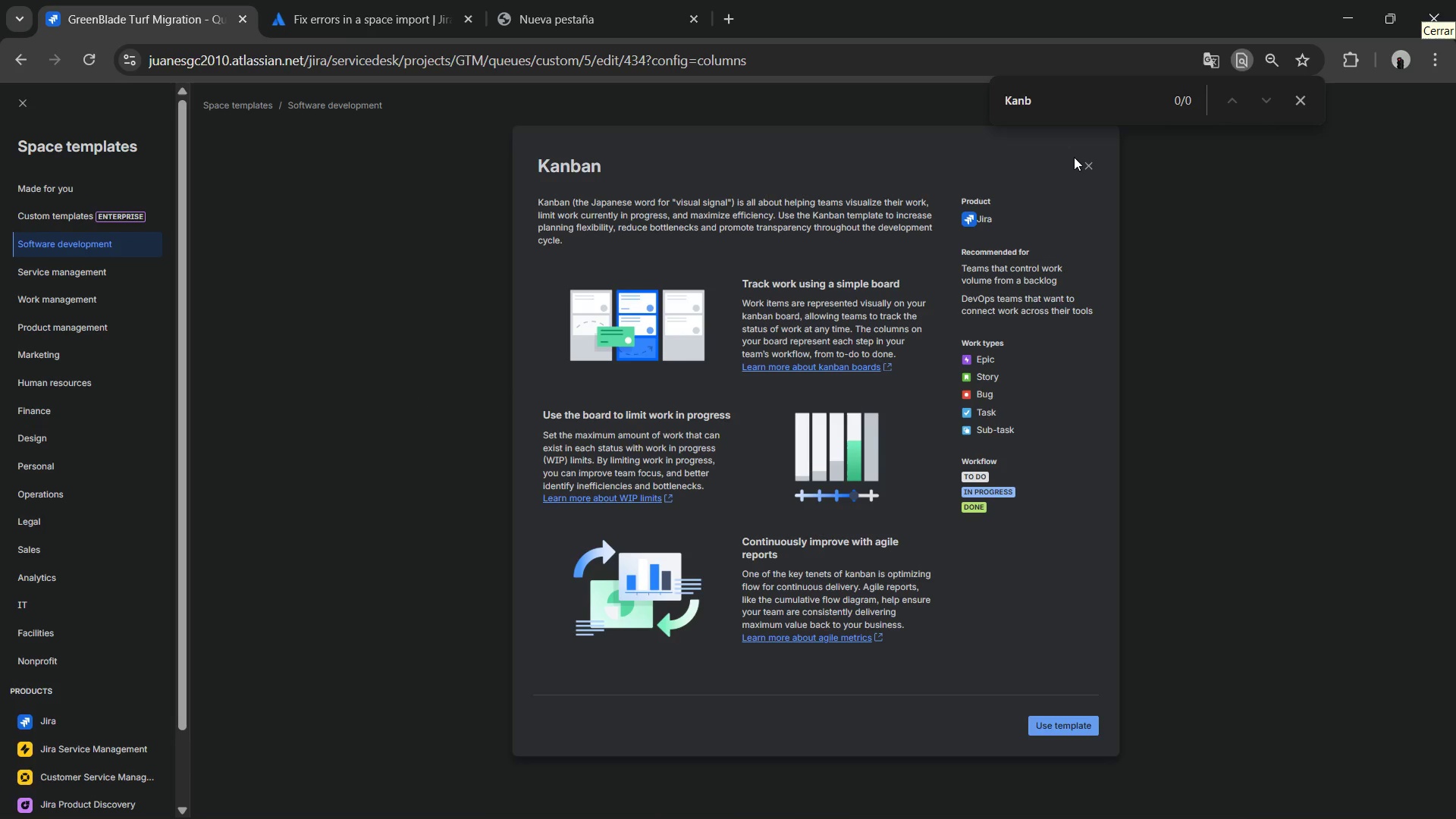 
left_click([1086, 167])
 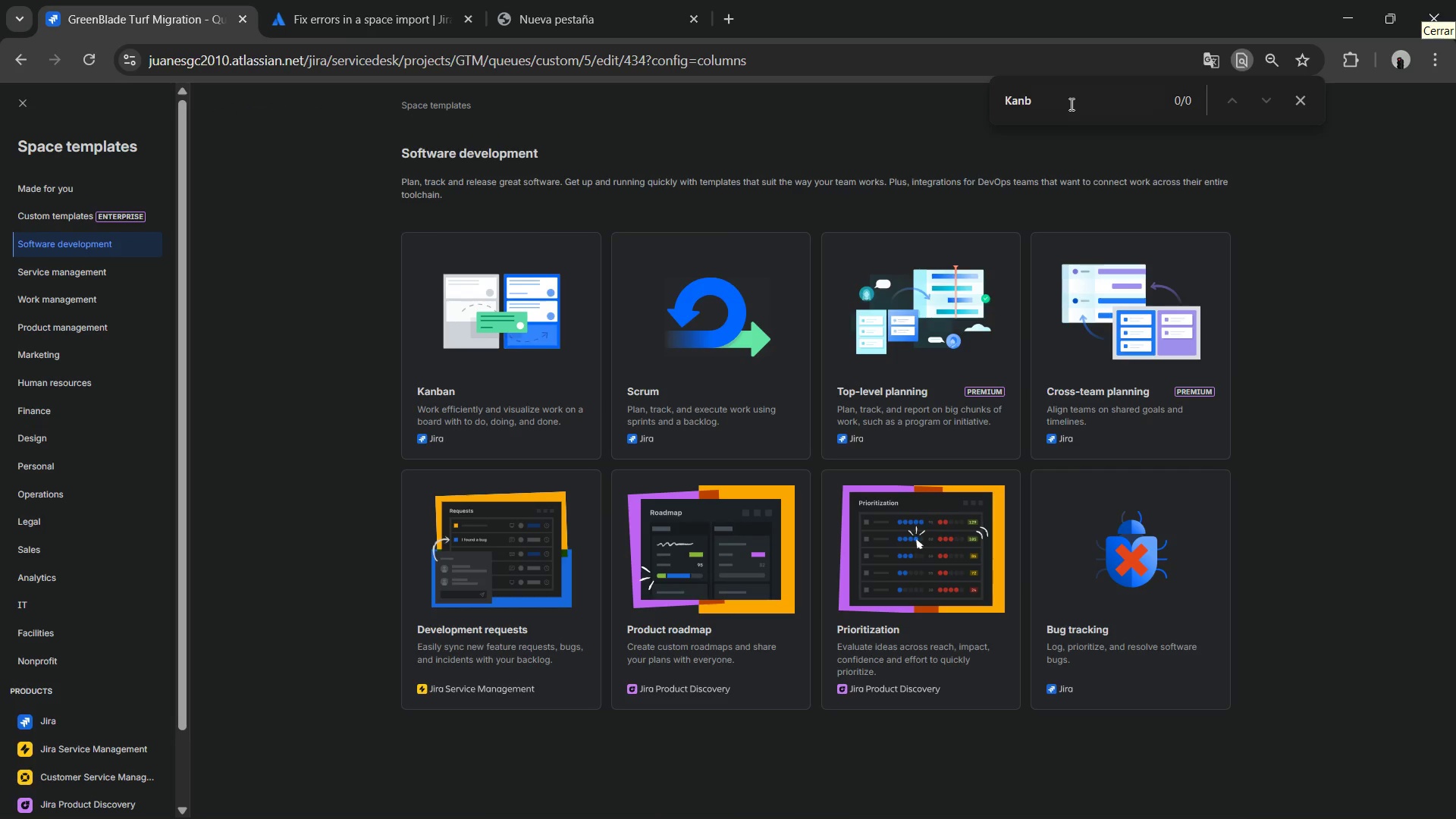 
left_click([1070, 104])
 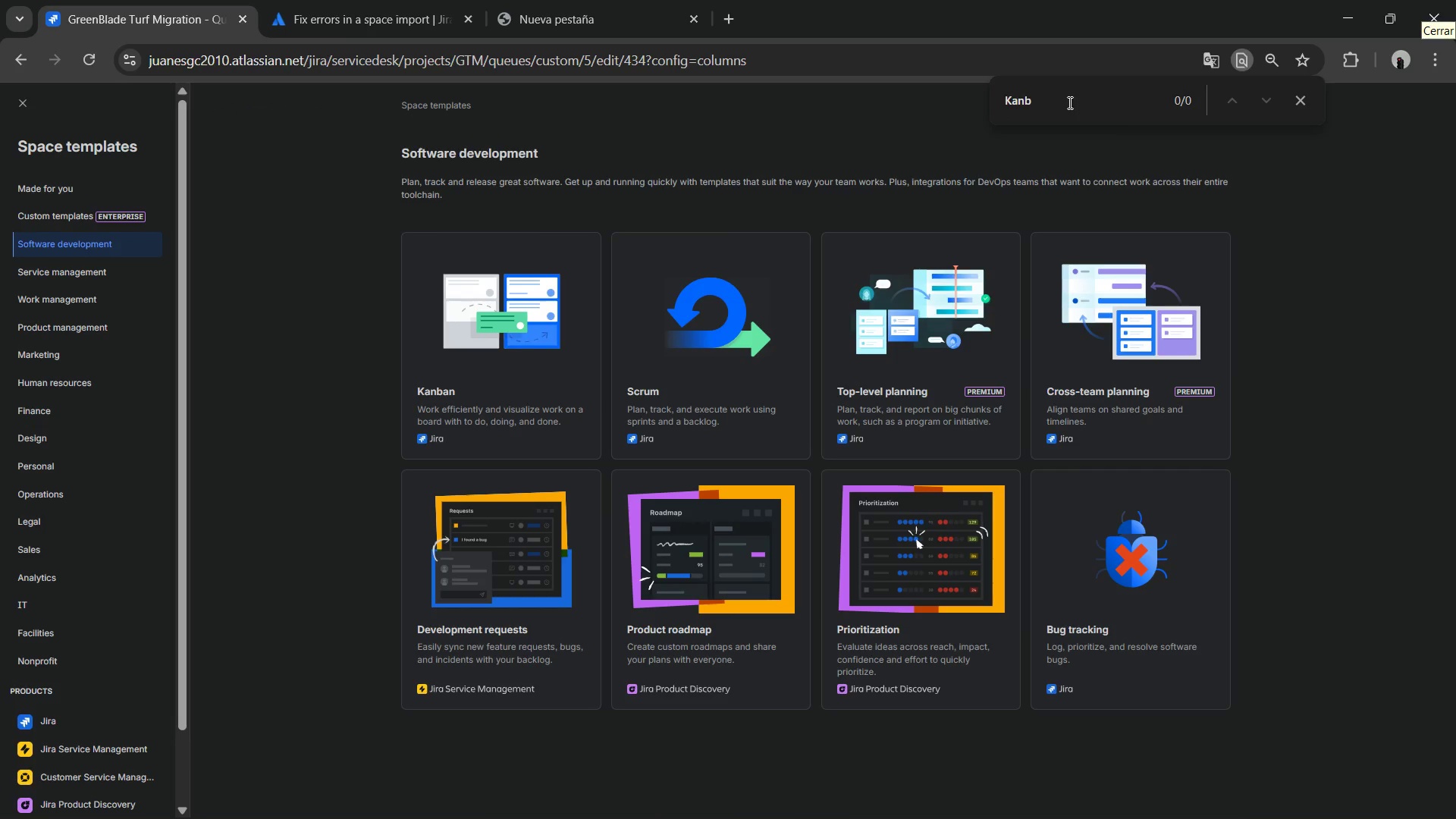 
key(Backspace)
 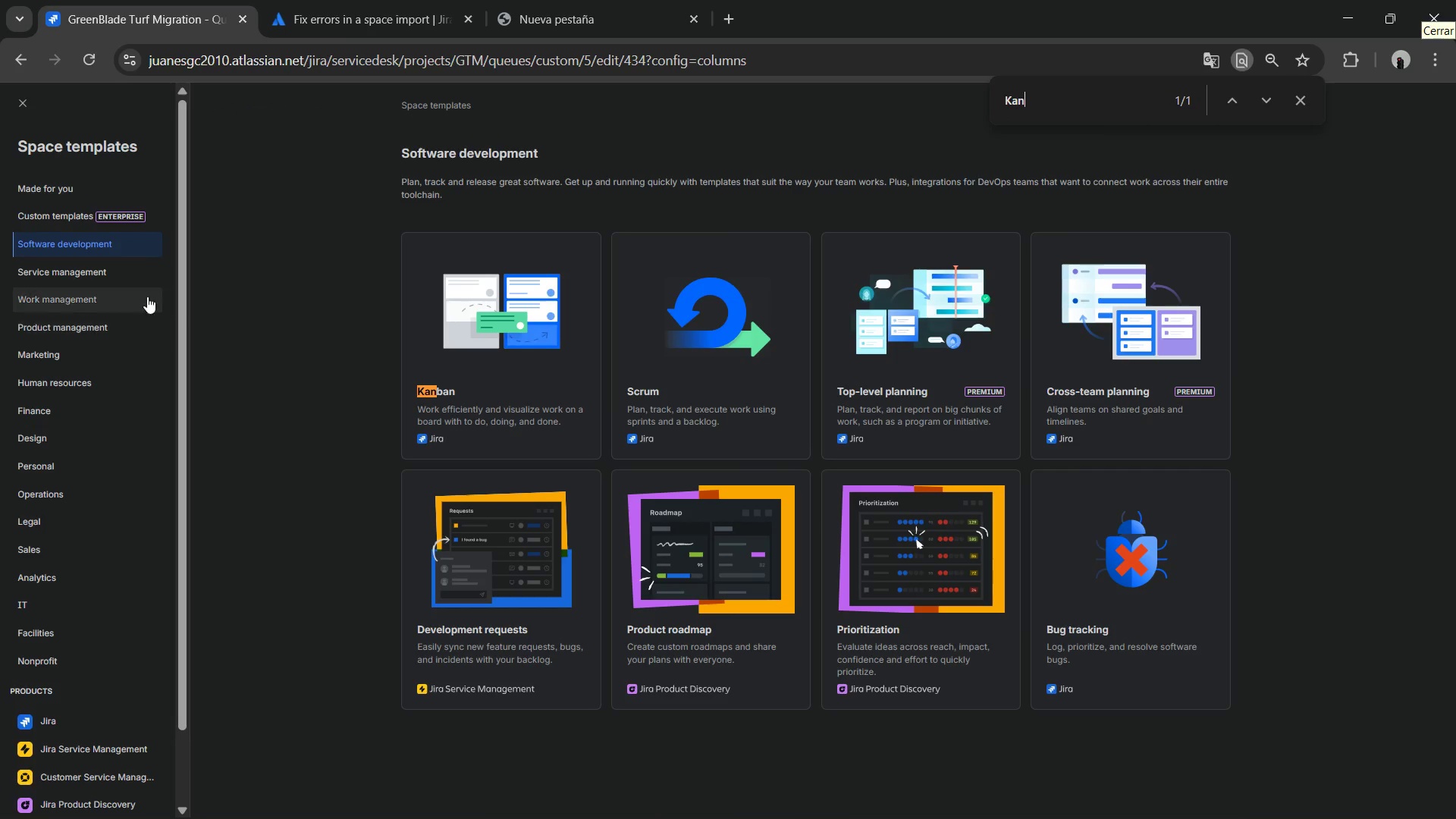 
left_click([117, 272])
 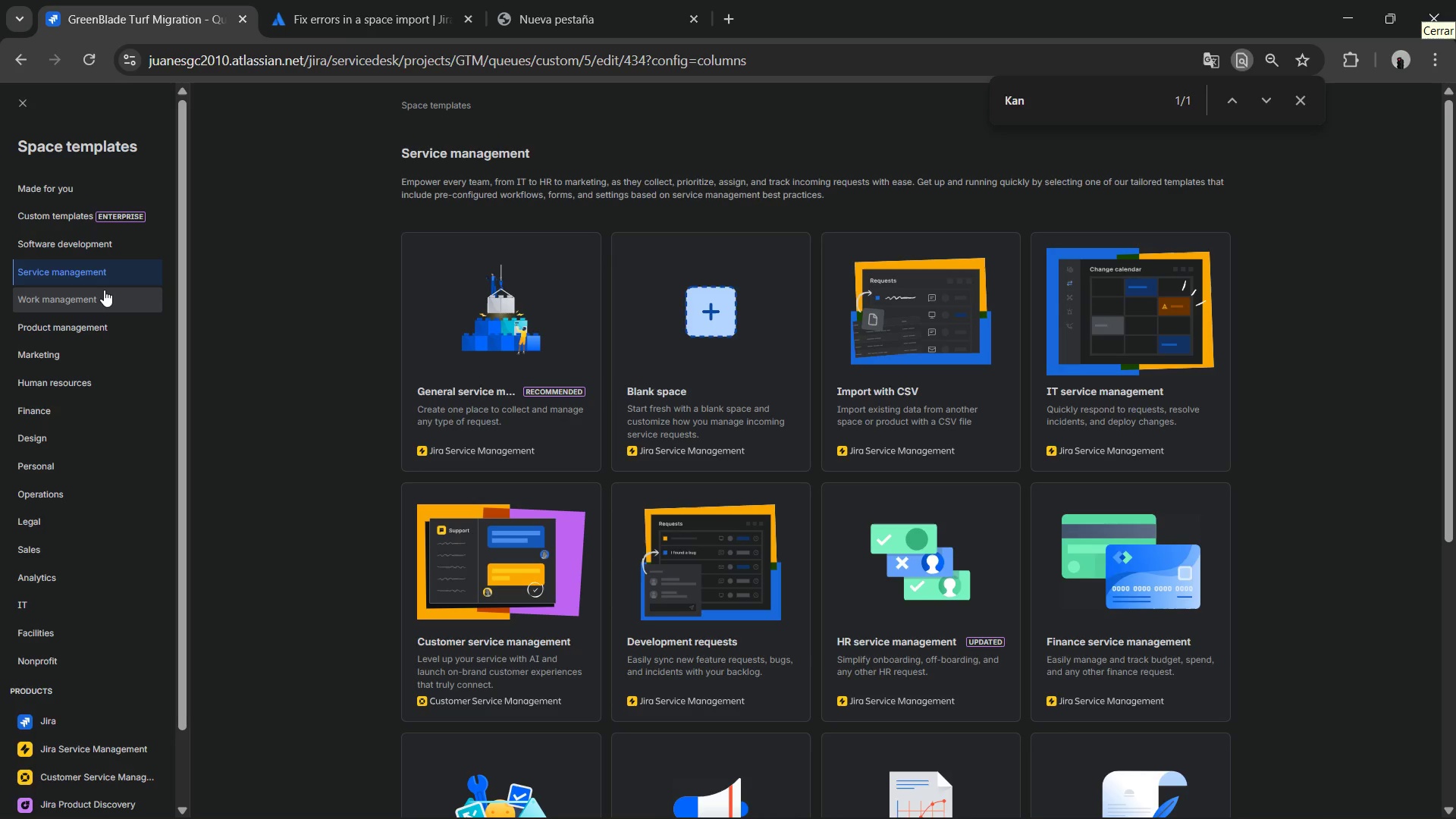 
left_click([104, 290])
 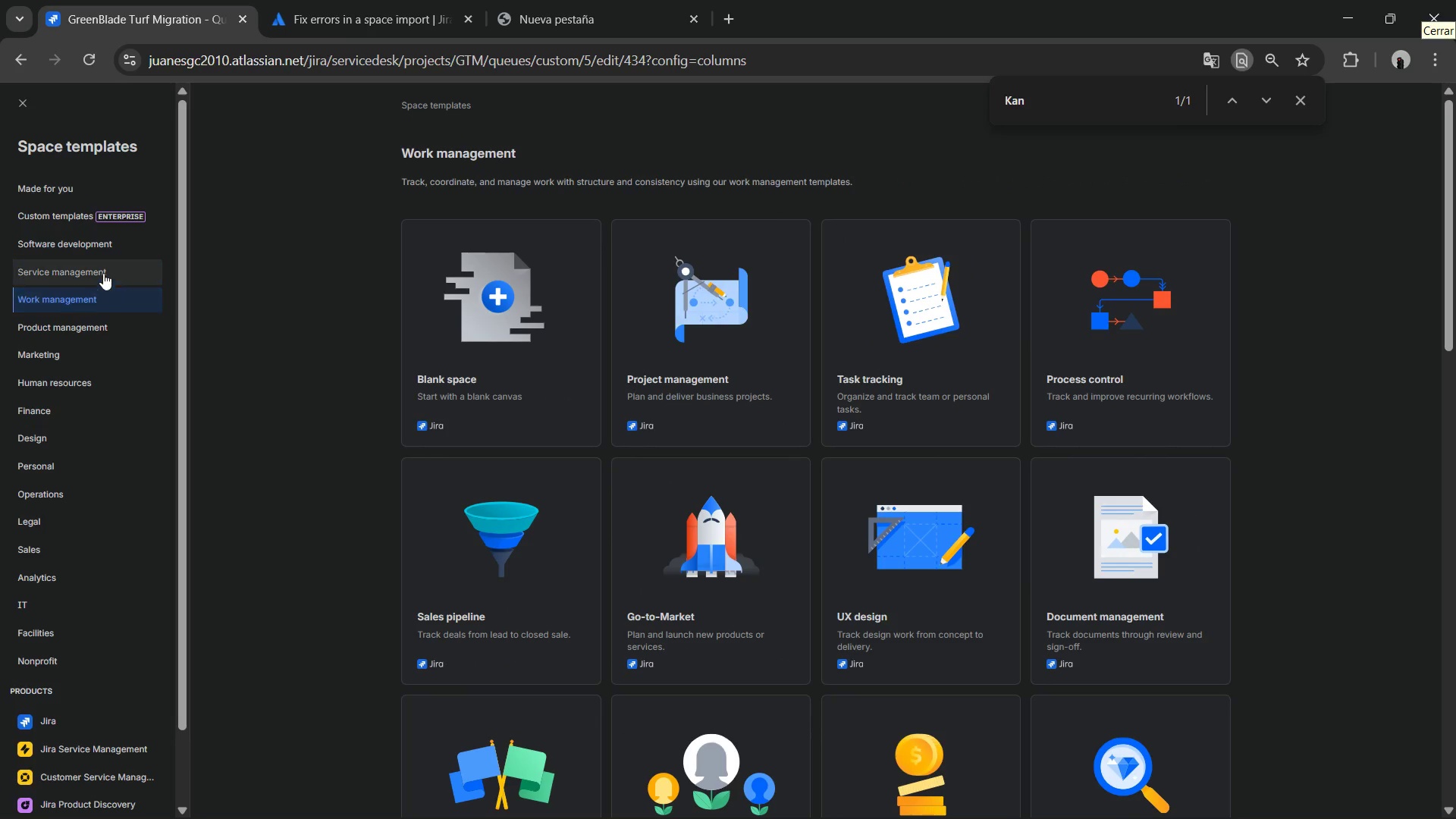 
left_click([104, 273])
 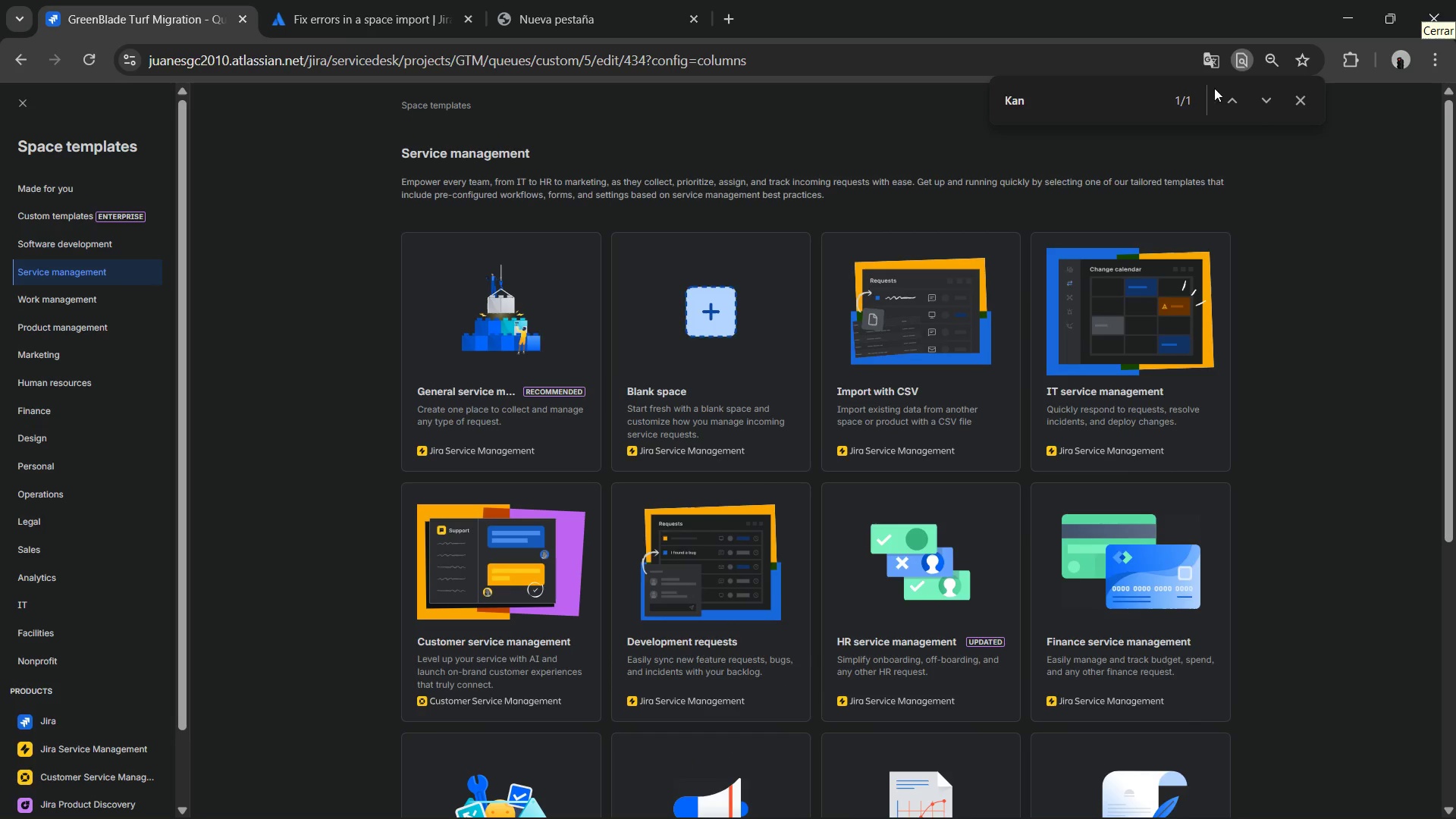 
left_click([1255, 108])
 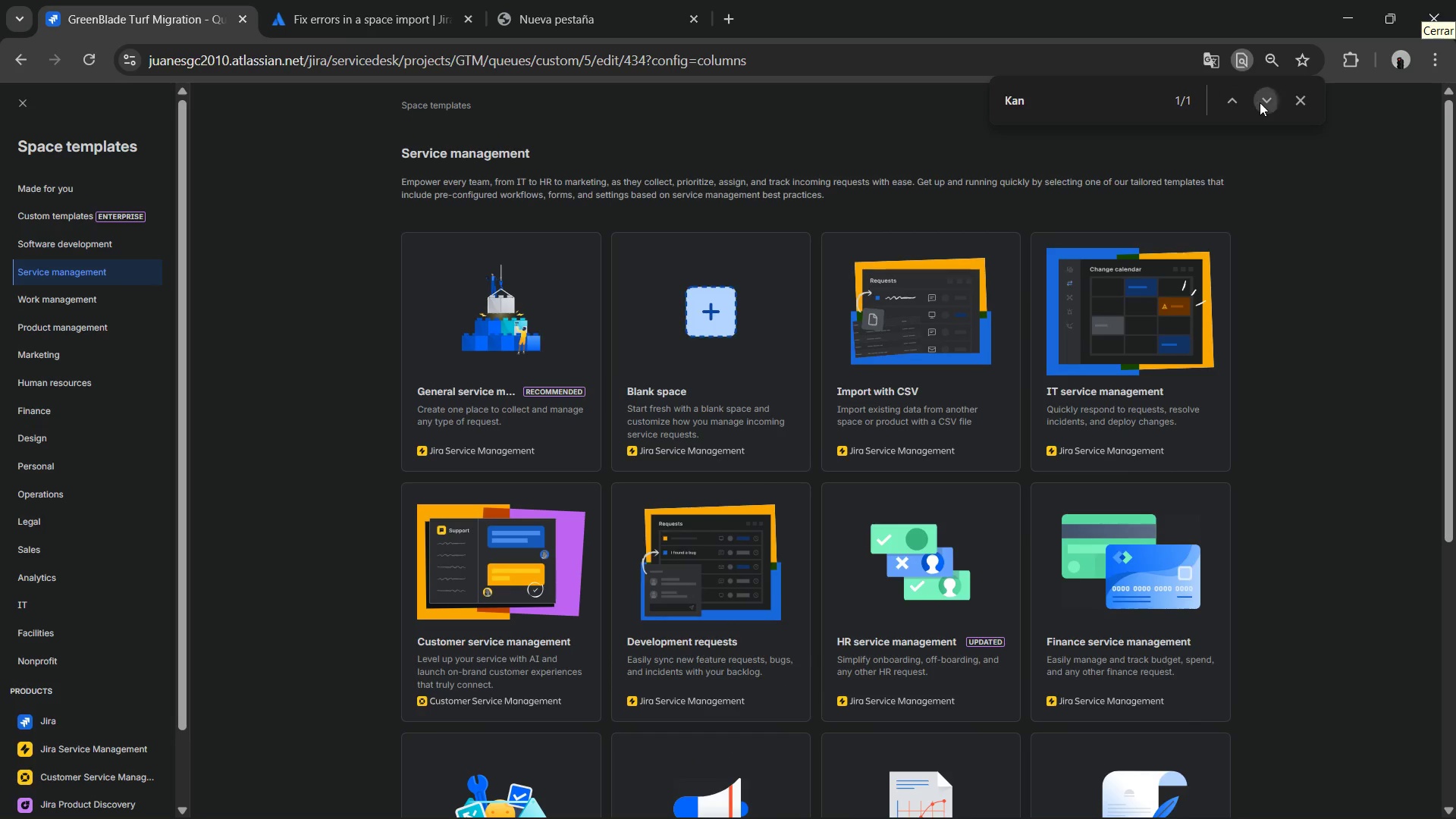 
double_click([1260, 102])
 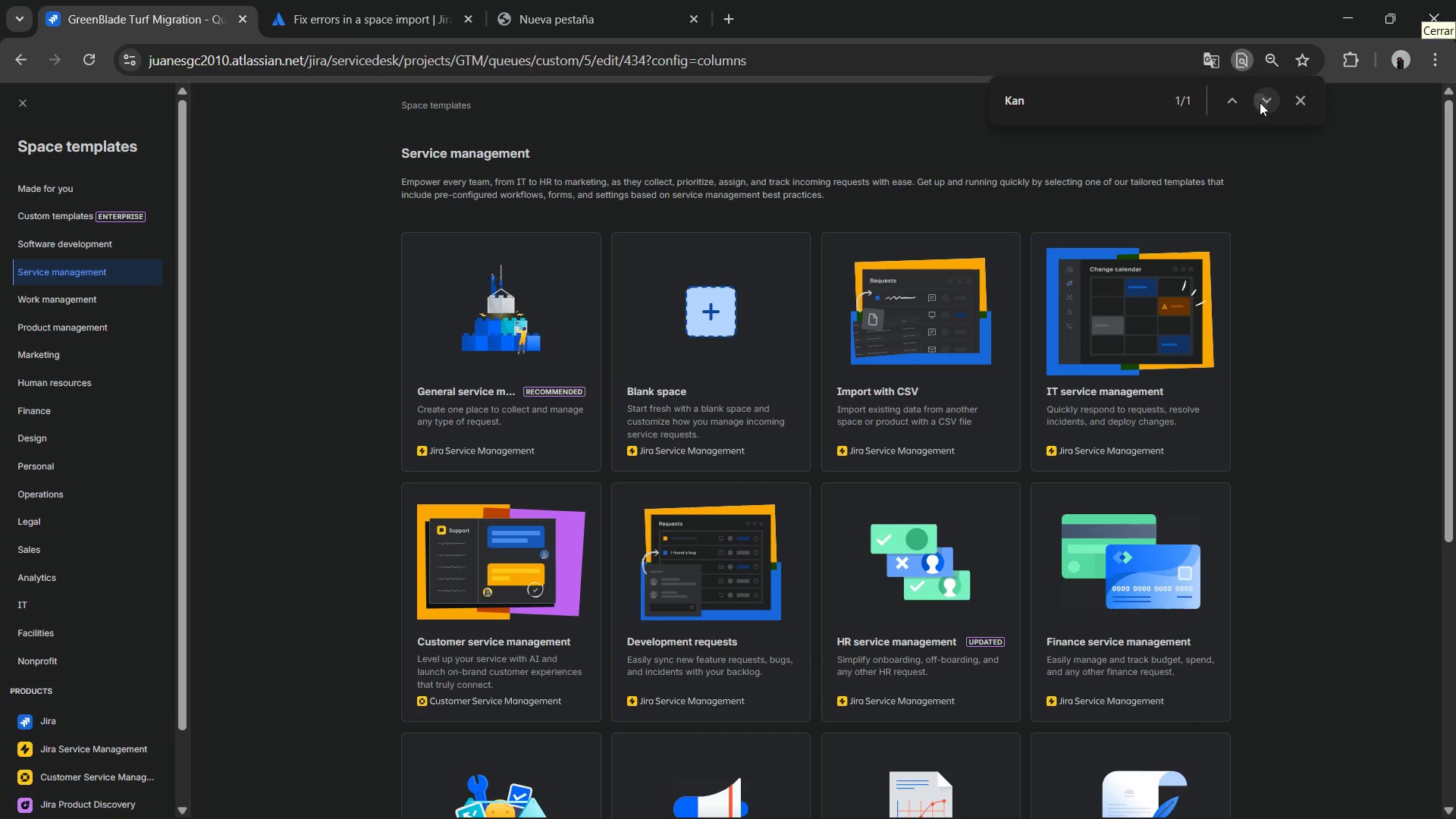 
triple_click([1260, 102])
 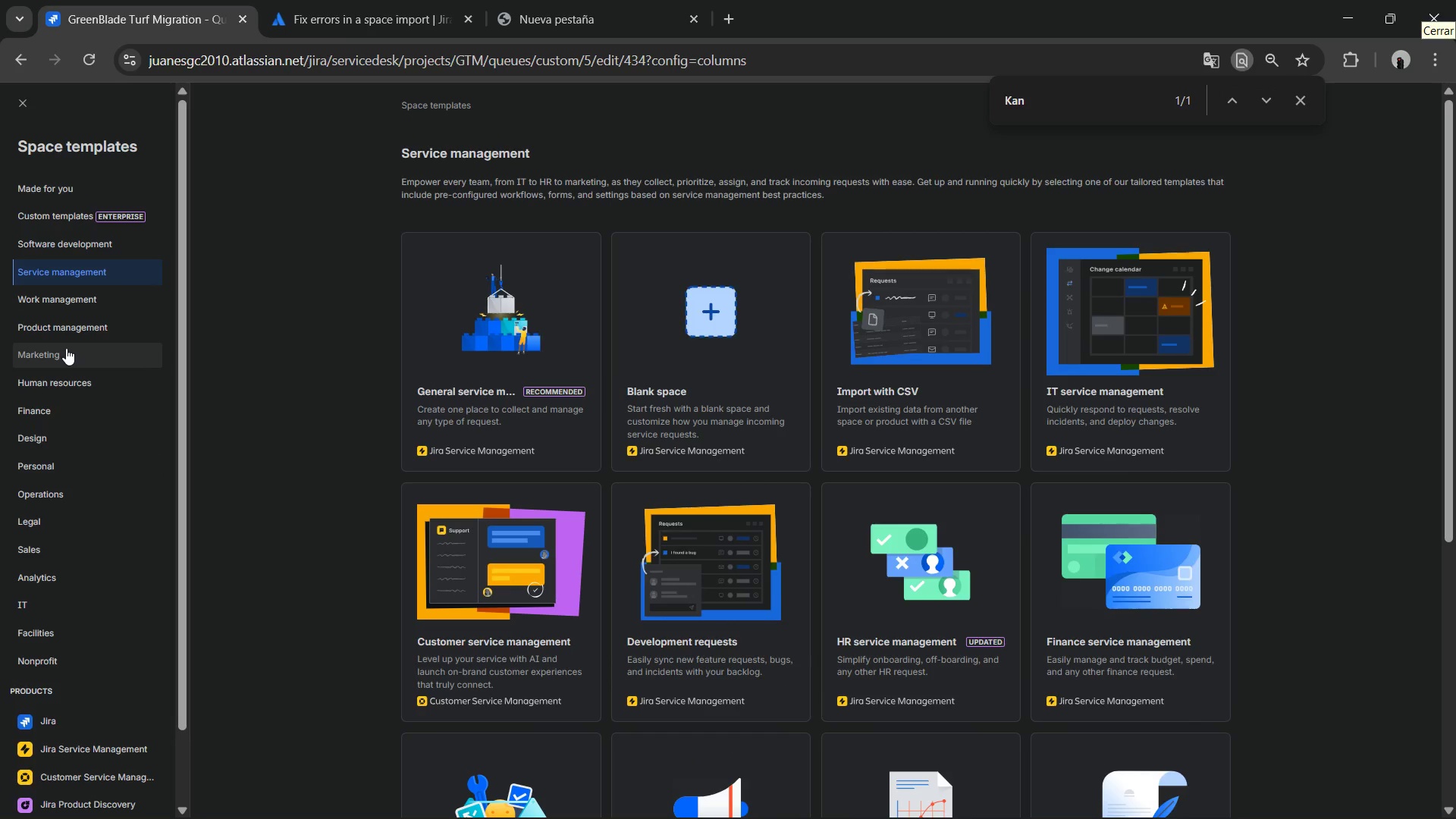 
left_click([73, 309])
 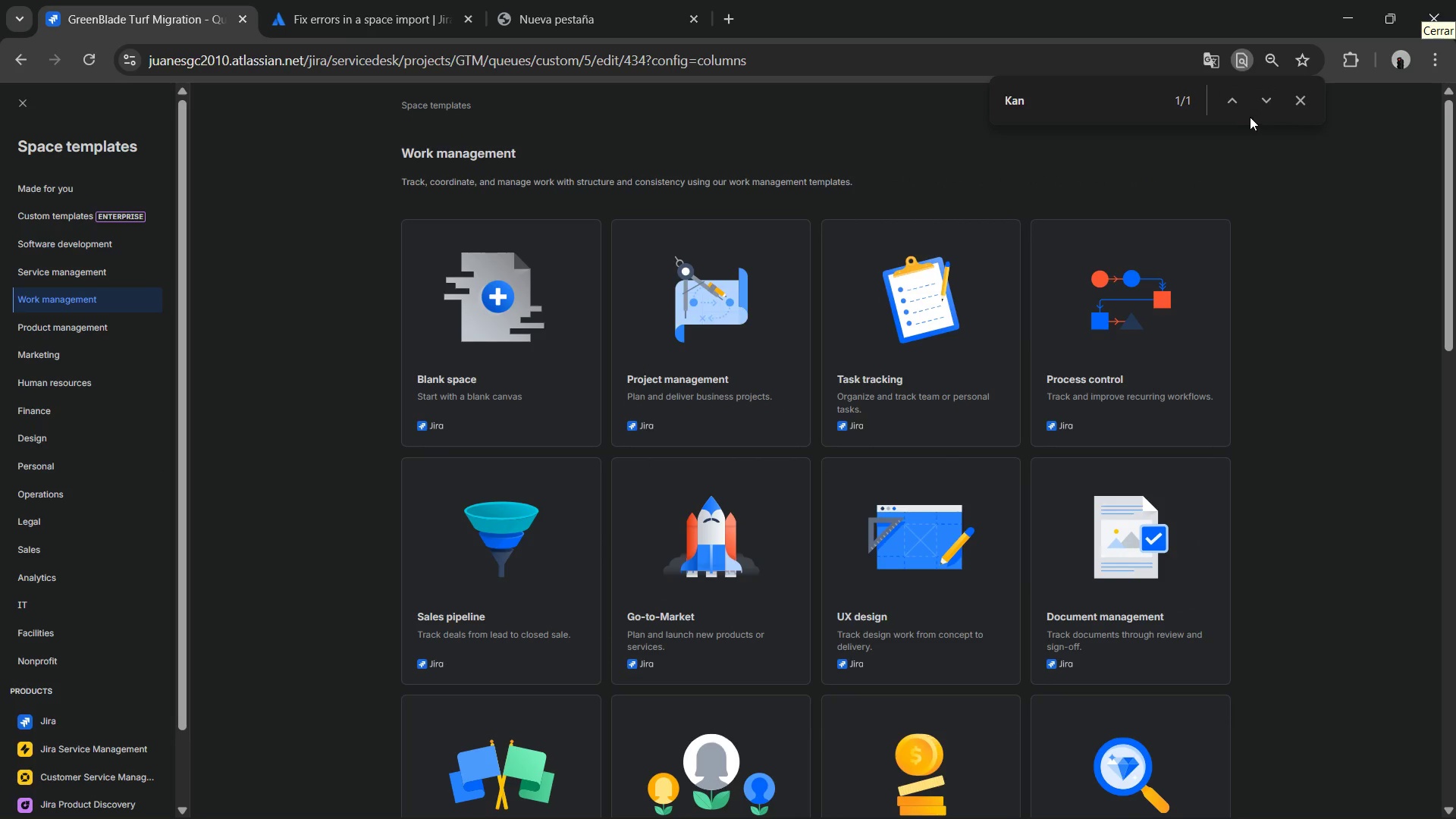 
left_click([1143, 91])
 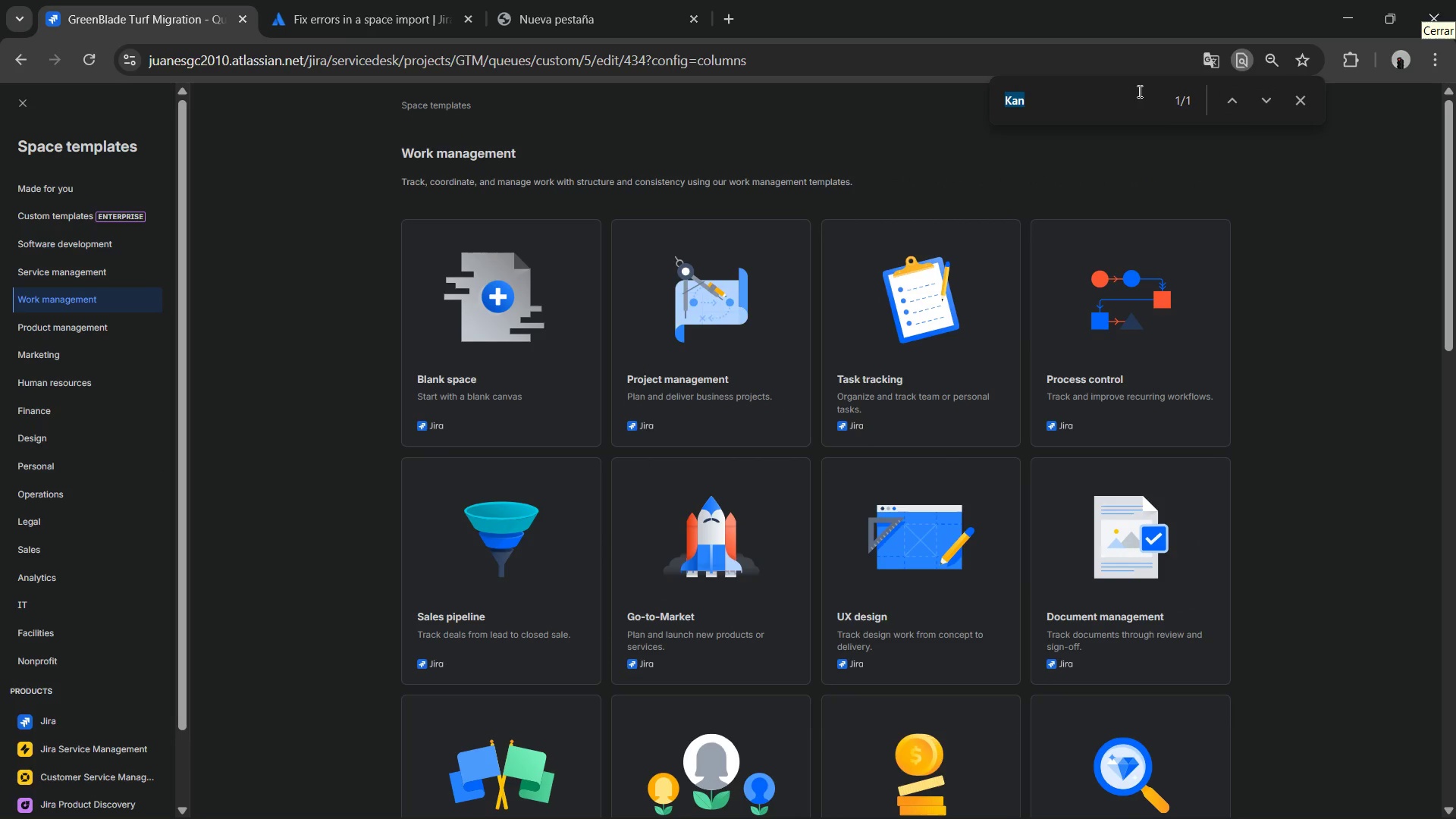 
left_click_drag(start_coordinate=[1141, 91], to_coordinate=[901, 97])
 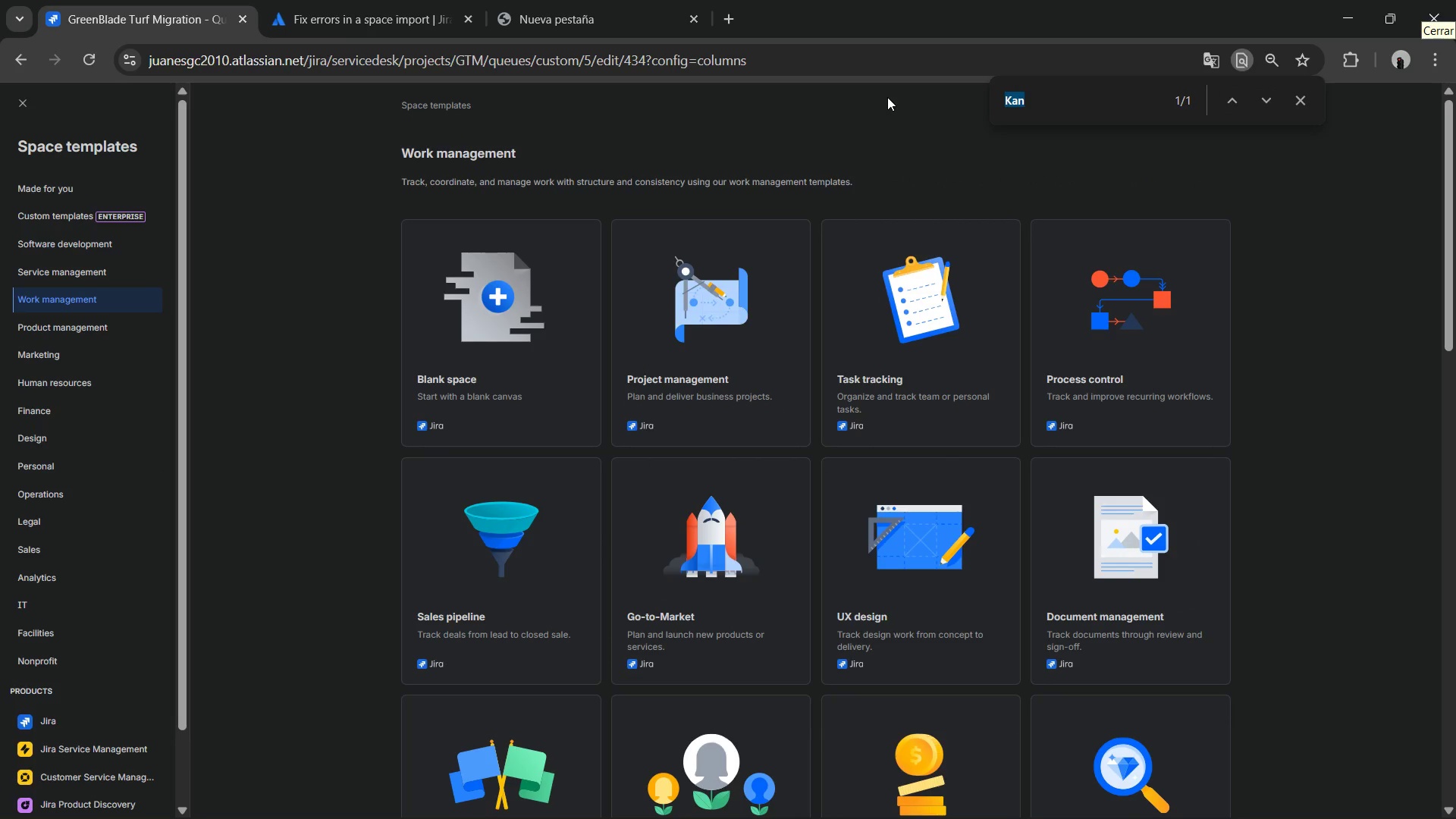 
type(Ka)
 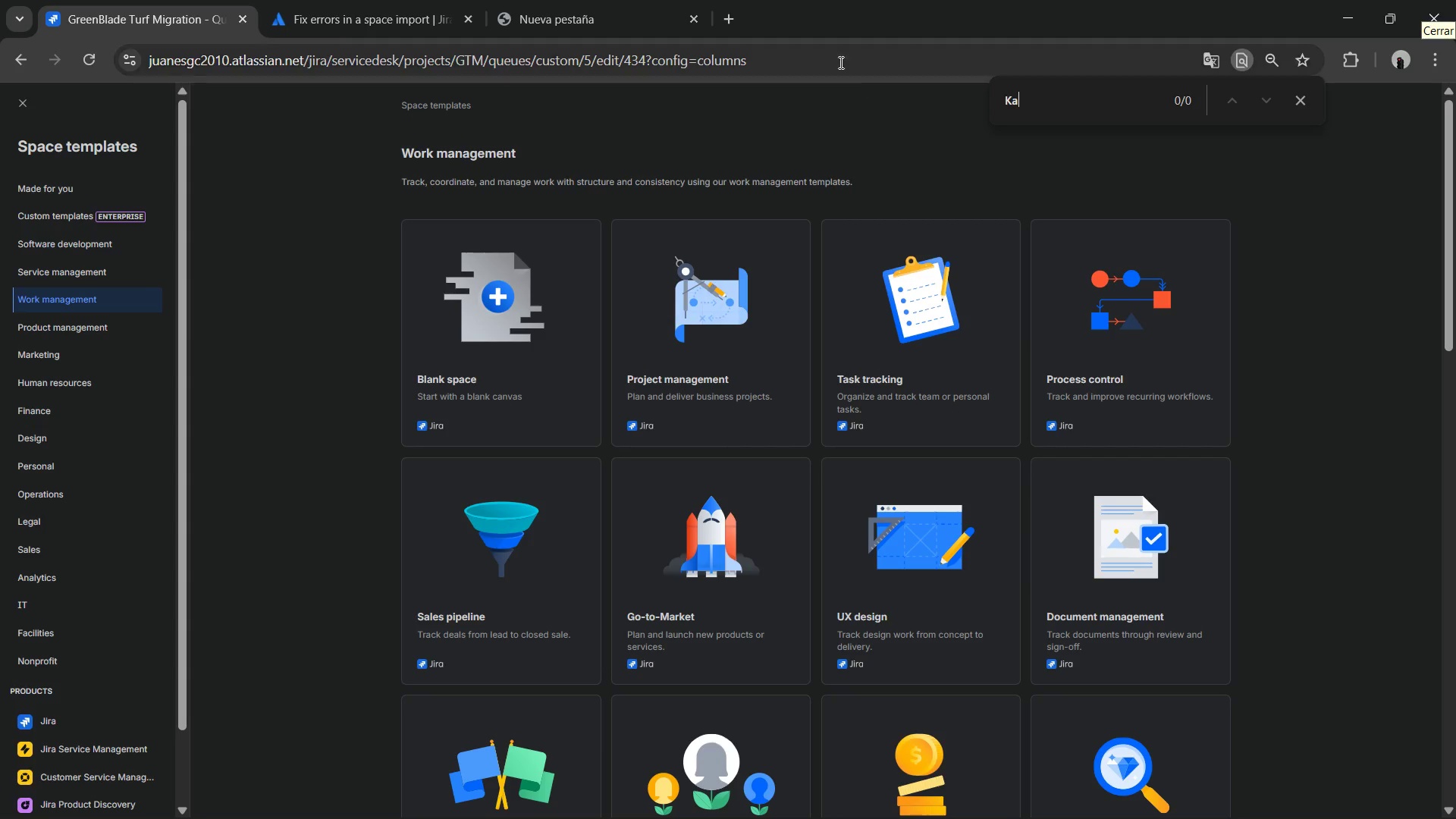 
scroll: coordinate [888, 441], scroll_direction: down, amount: 14.0
 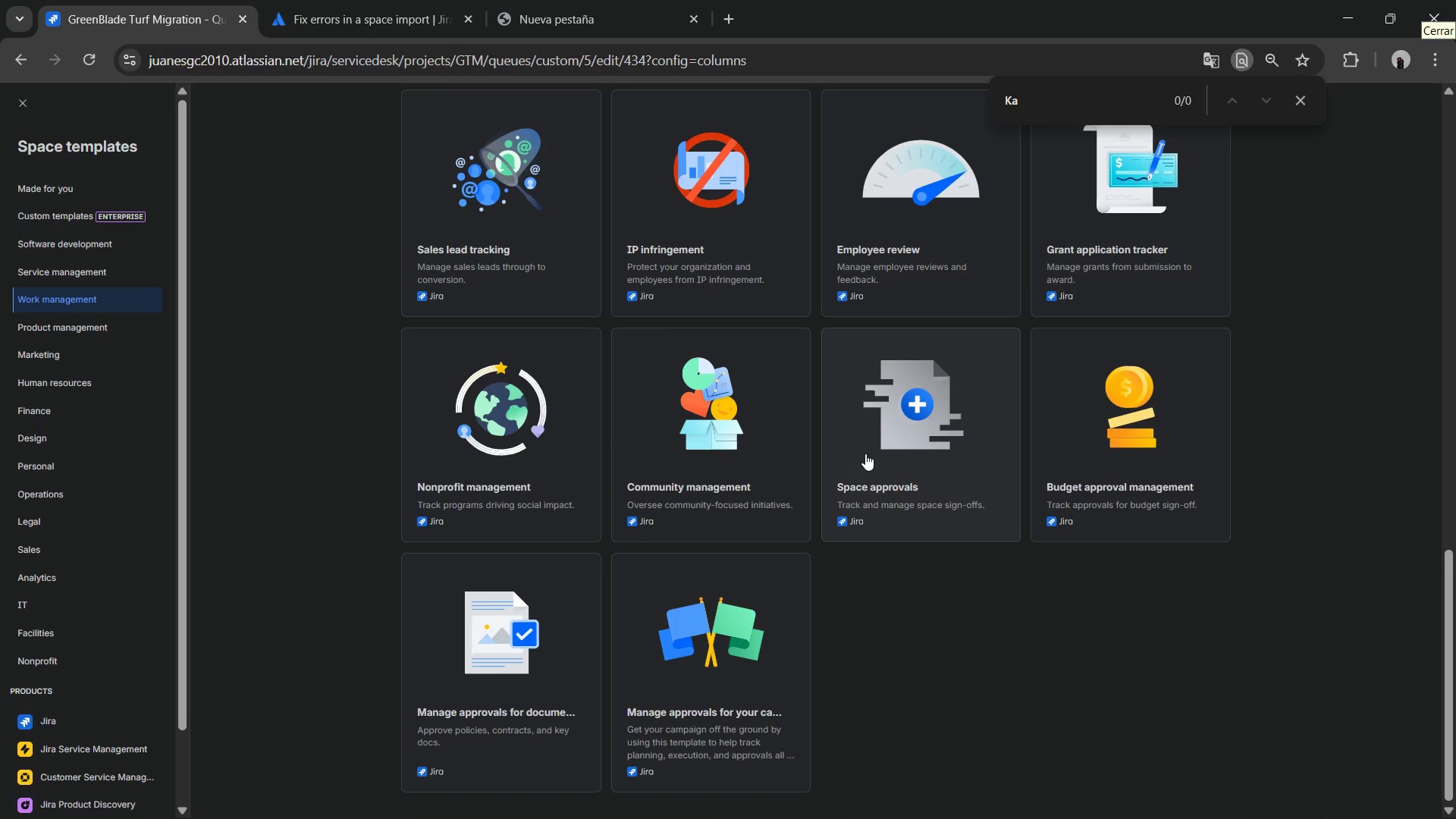 
scroll: coordinate [871, 462], scroll_direction: up, amount: 21.0
 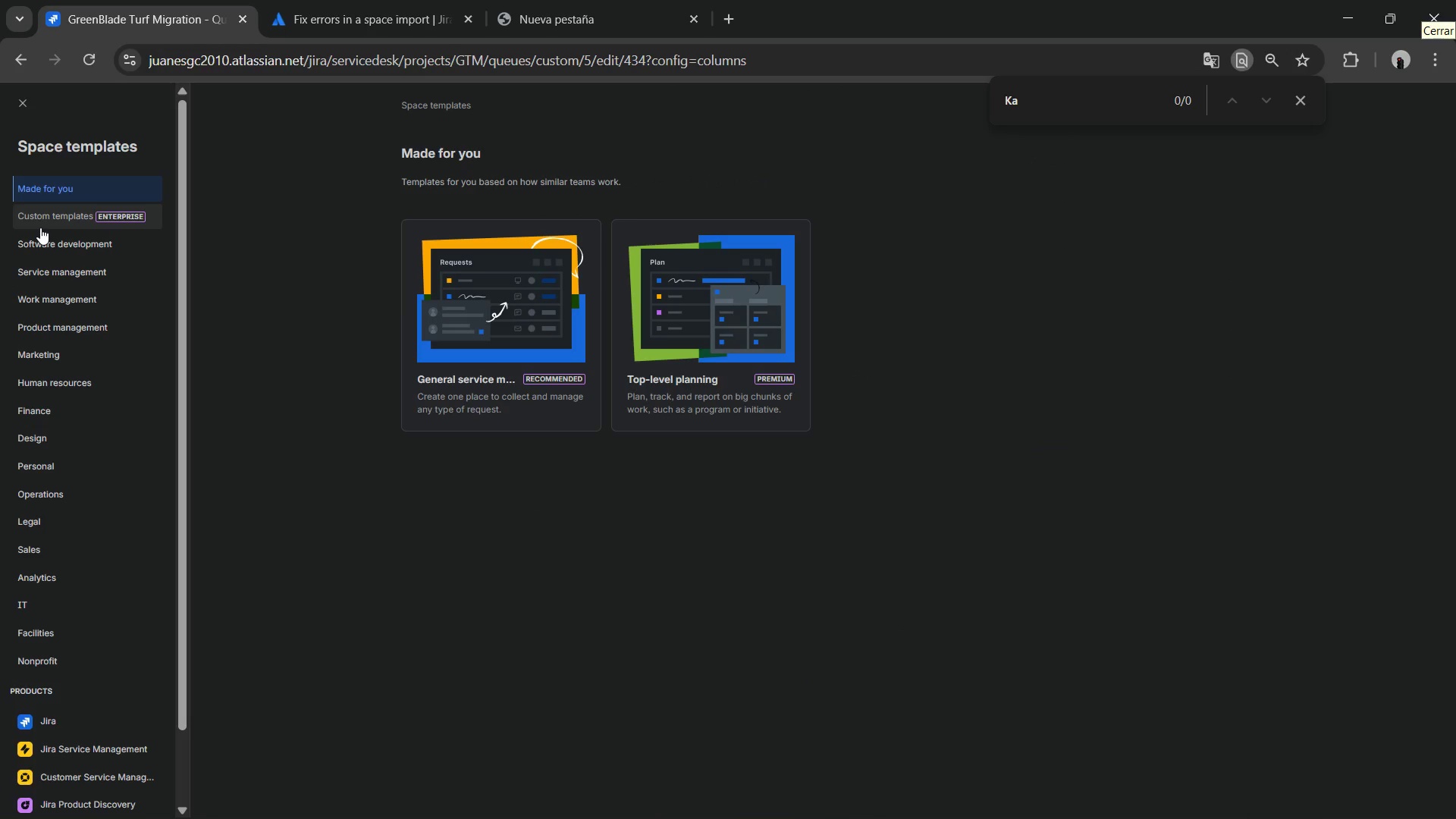 
left_click([52, 249])
 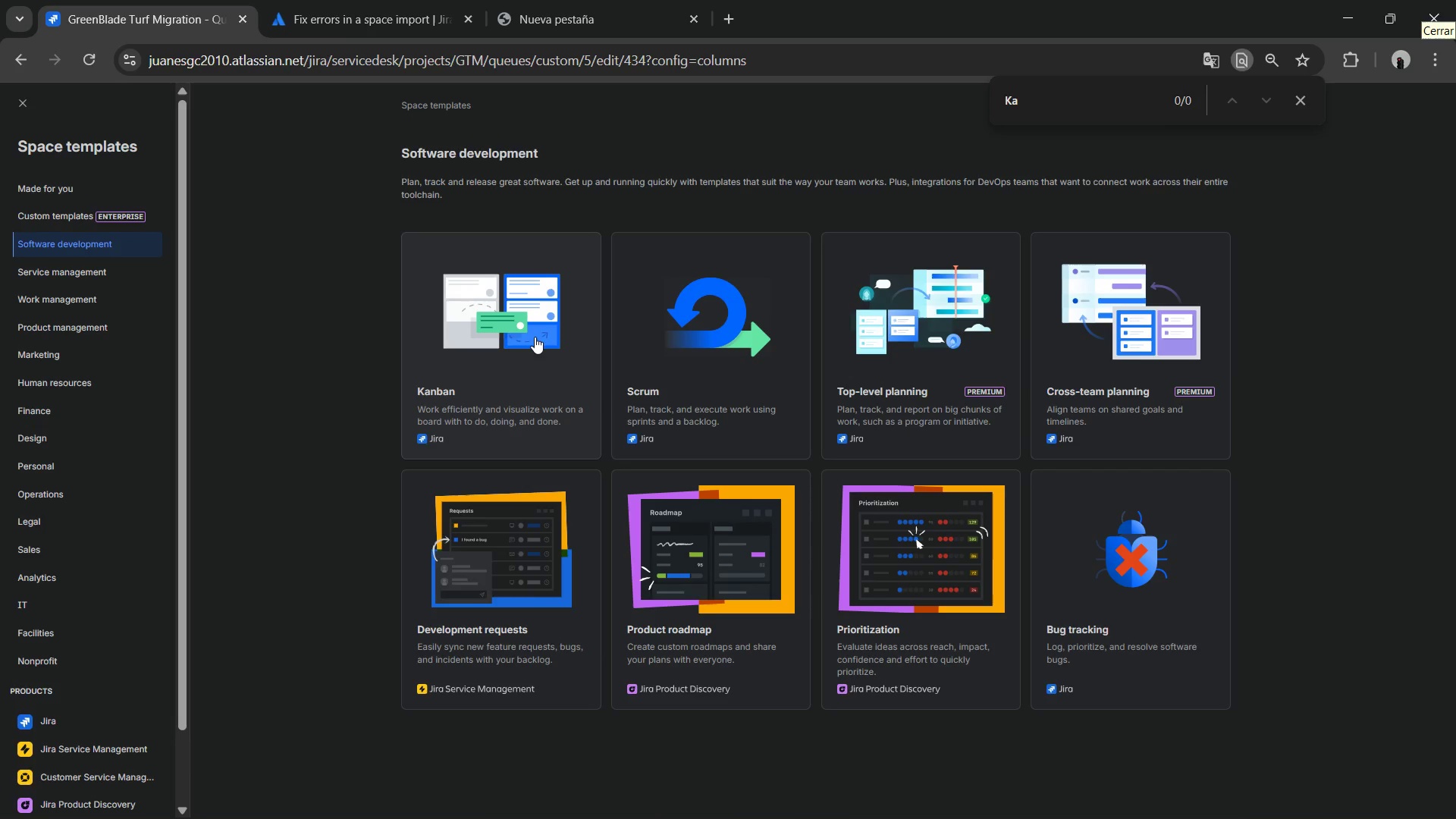 
left_click([533, 335])
 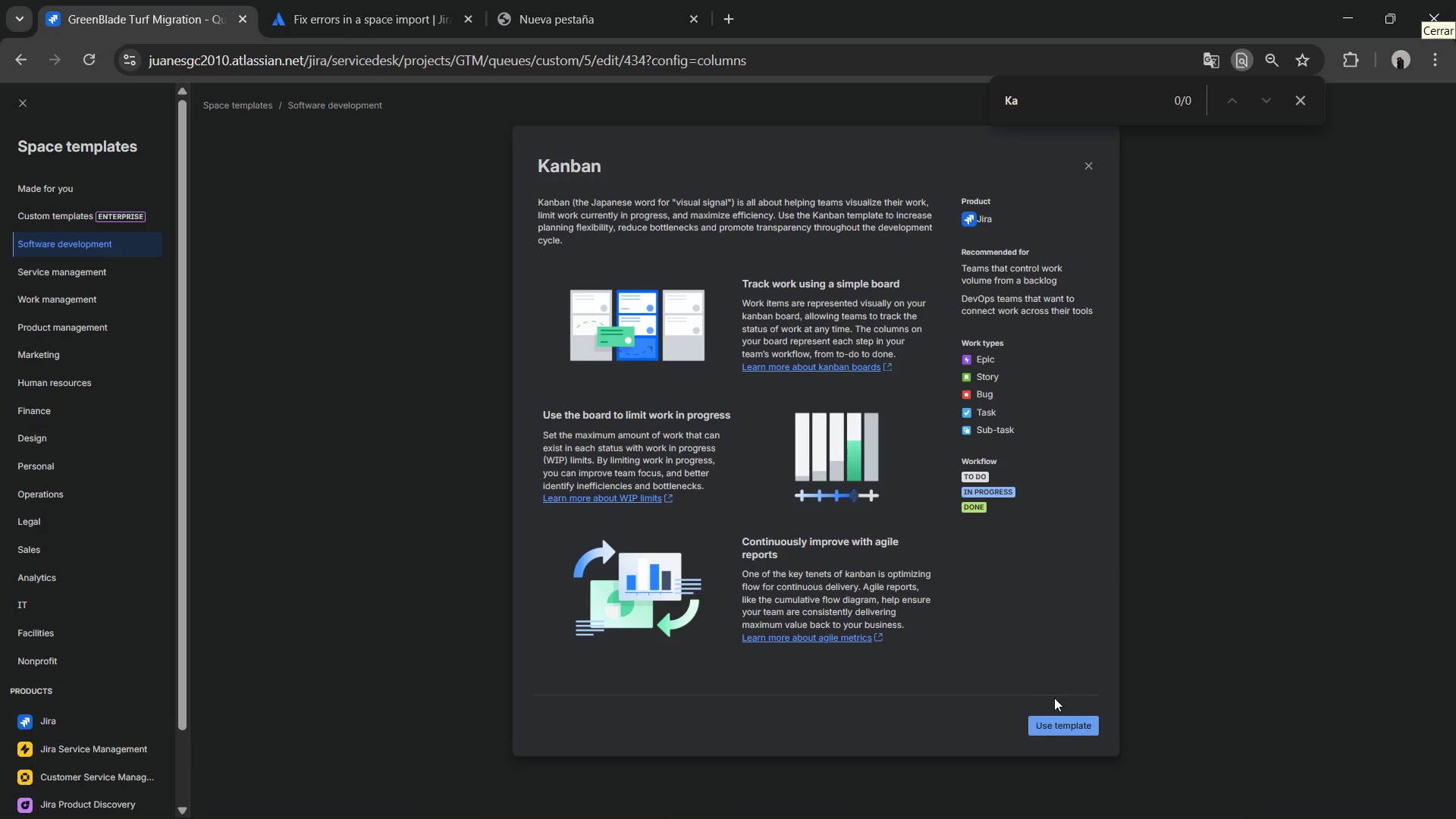 
left_click([1062, 723])
 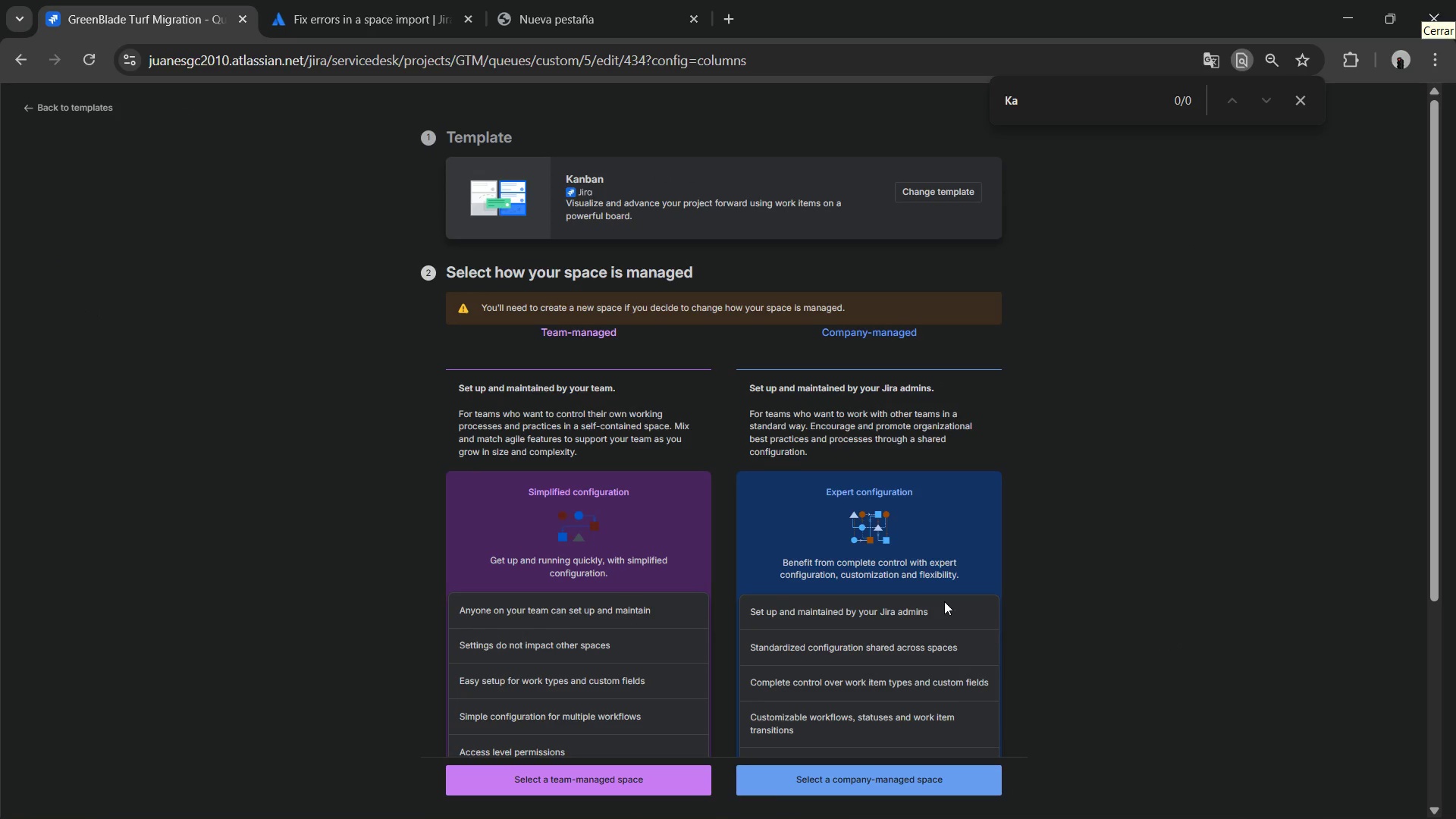 
scroll: coordinate [935, 601], scroll_direction: down, amount: 5.0
 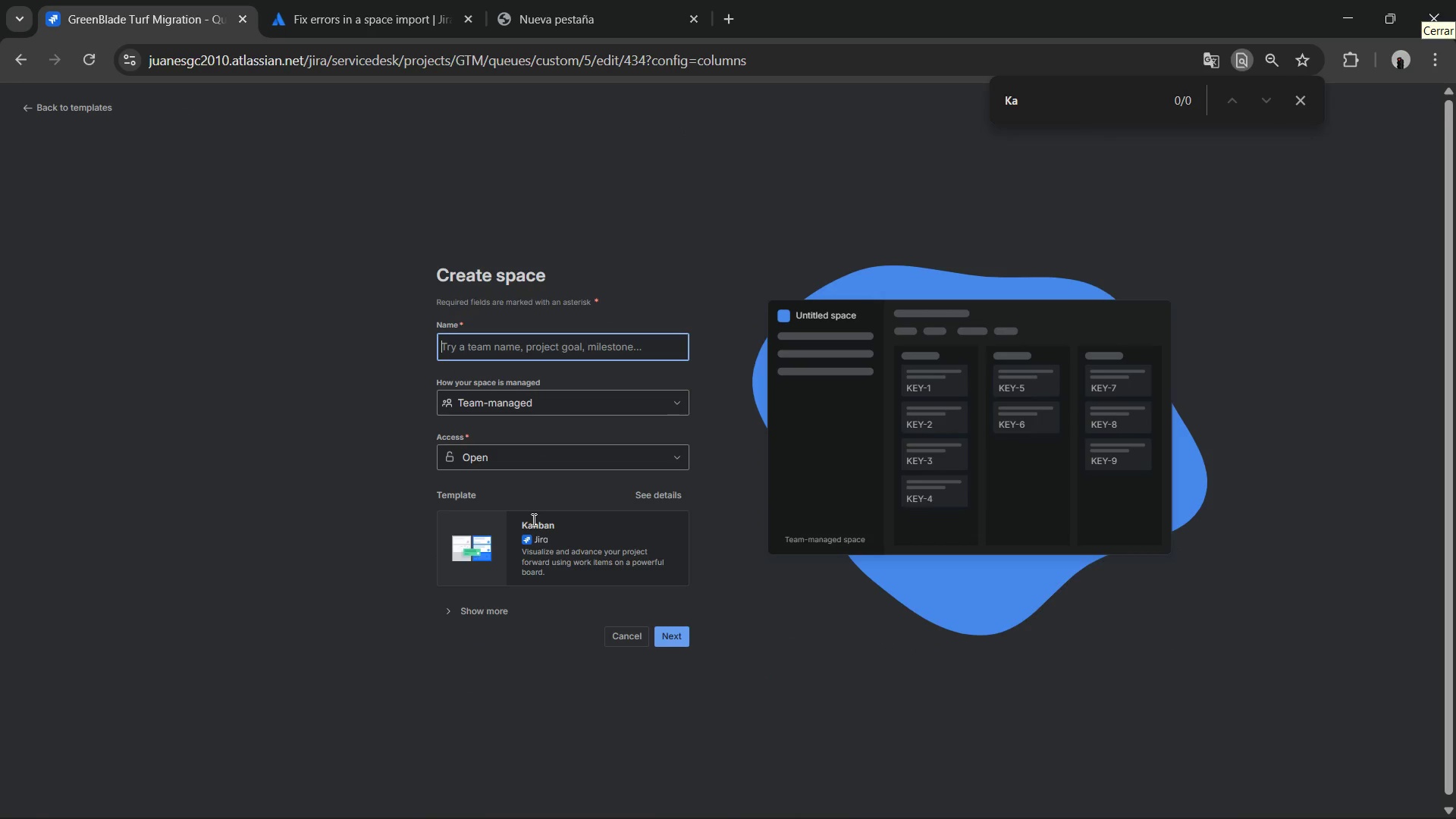 
wait(6.94)
 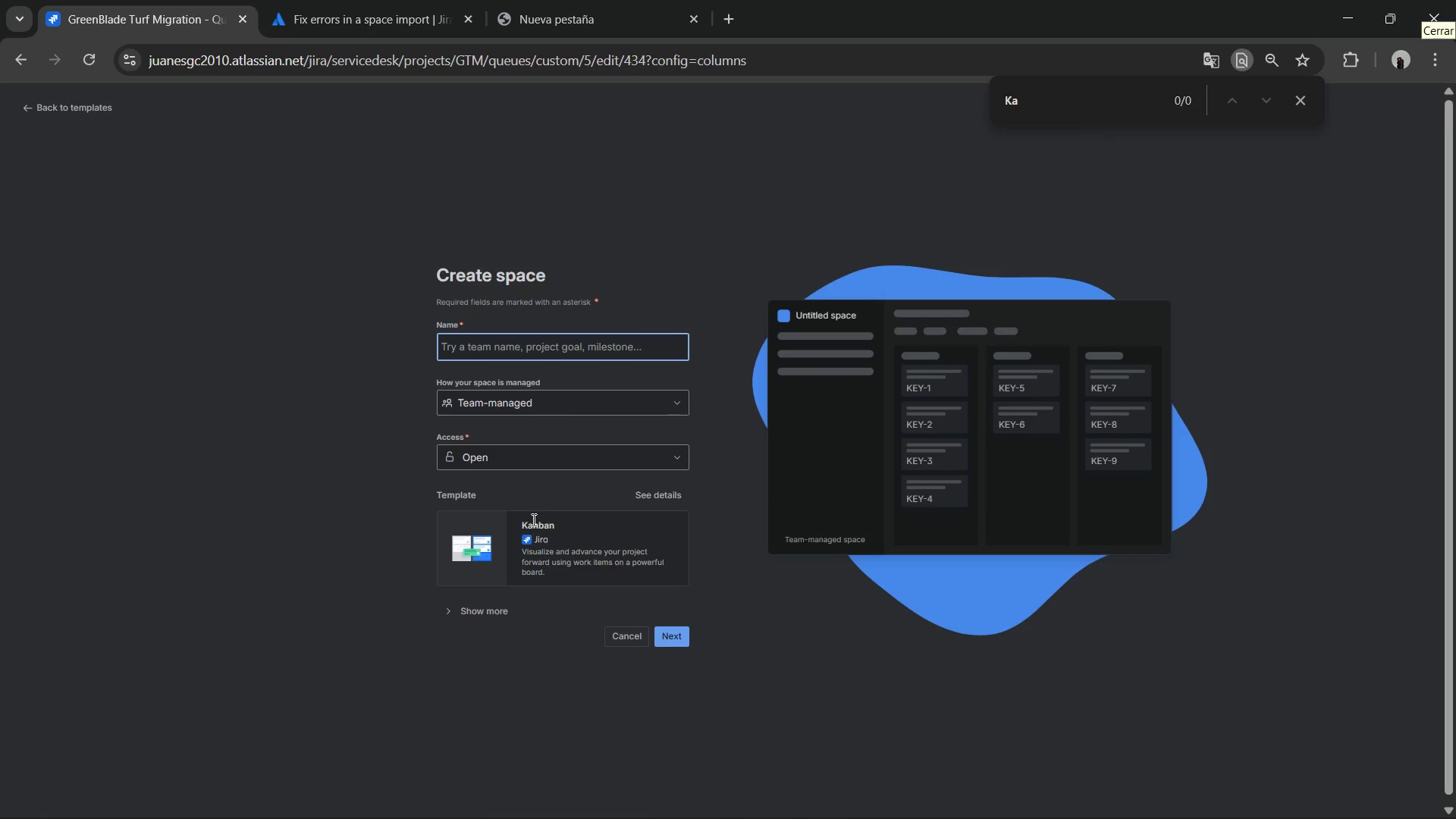 
type(Rust ^ Rivets Rebuild Pipeline)
 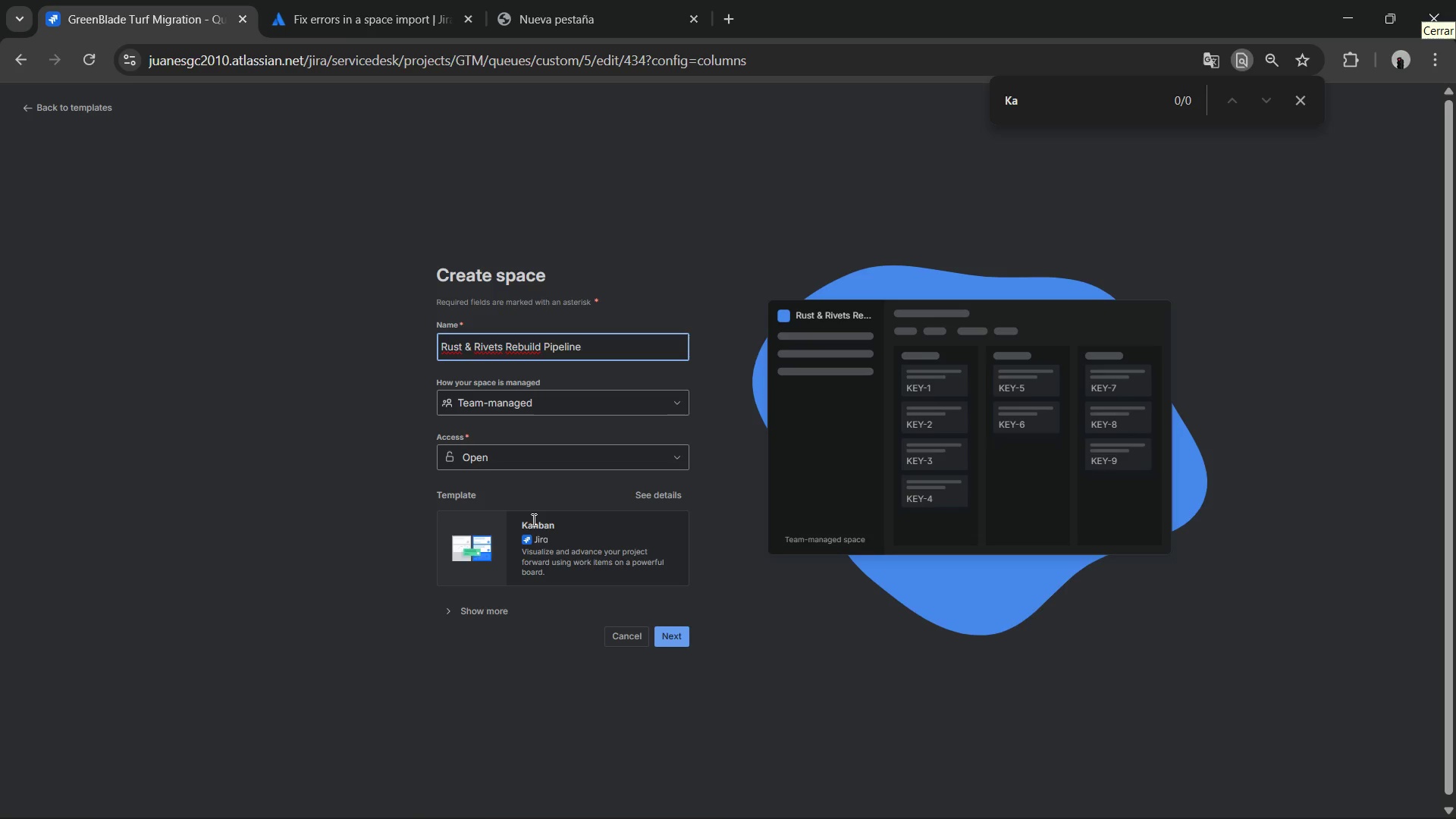 
scroll: coordinate [805, 631], scroll_direction: down, amount: 2.0
 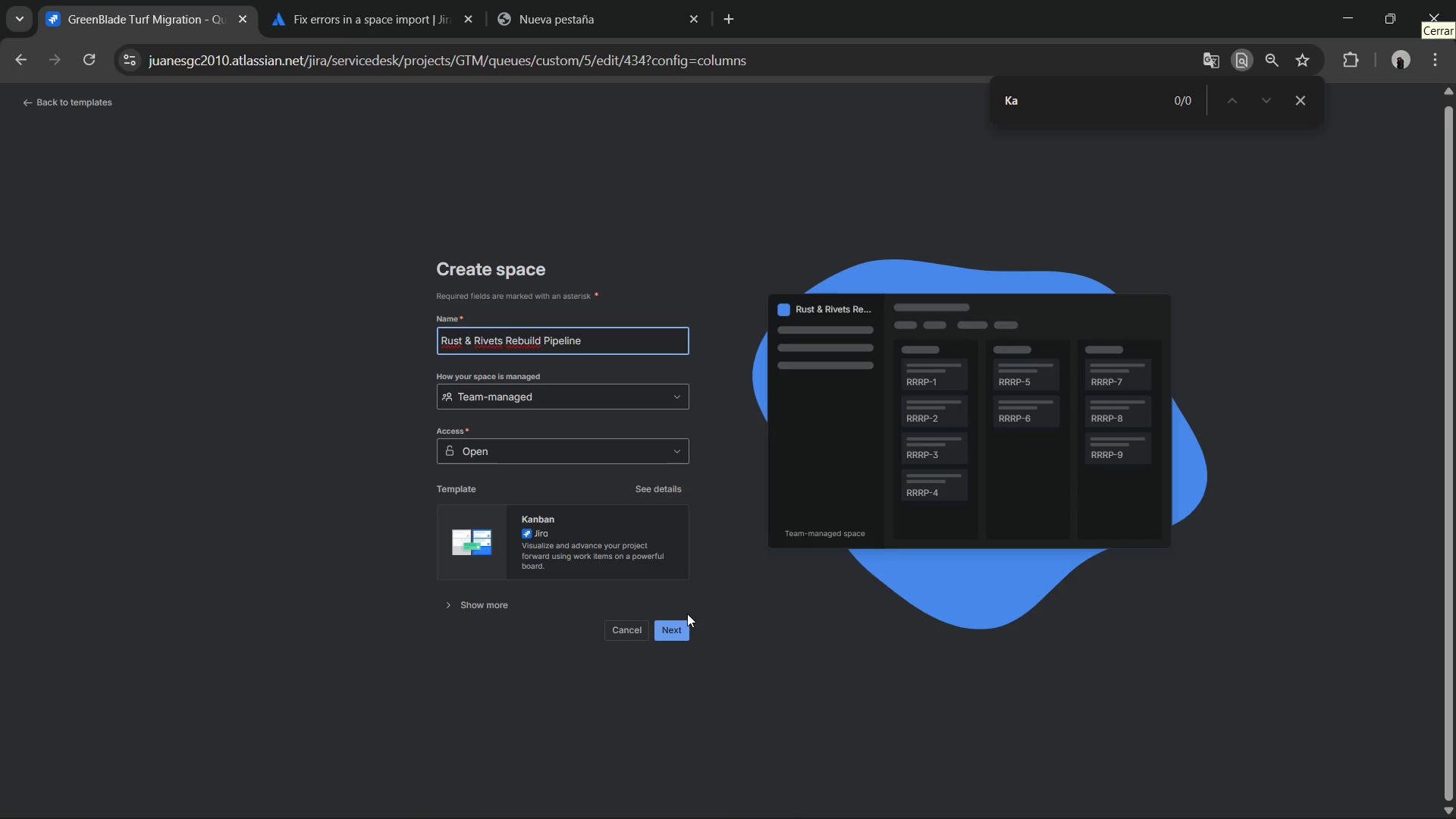 
left_click([661, 628])
 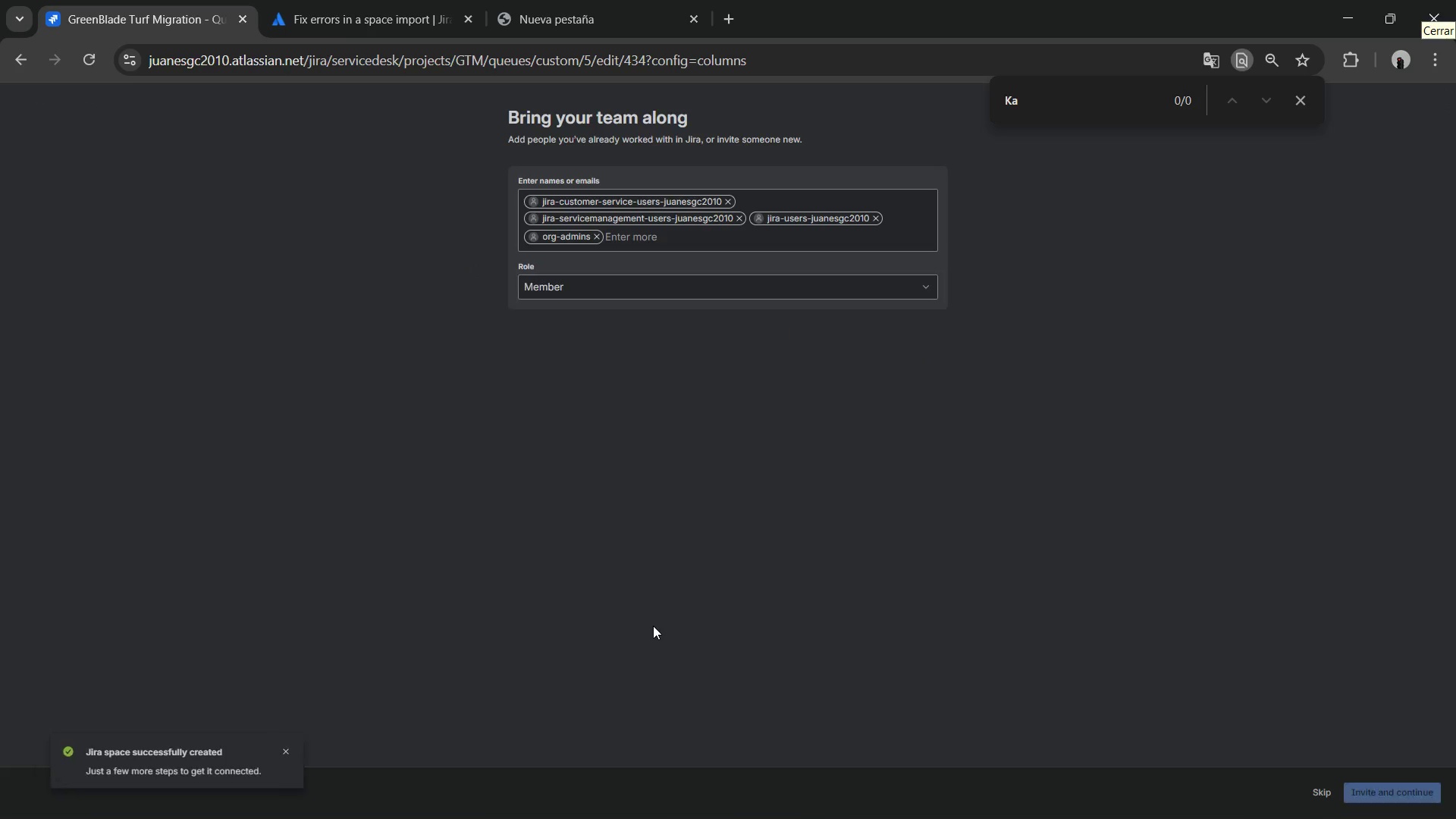 
wait(11.83)
 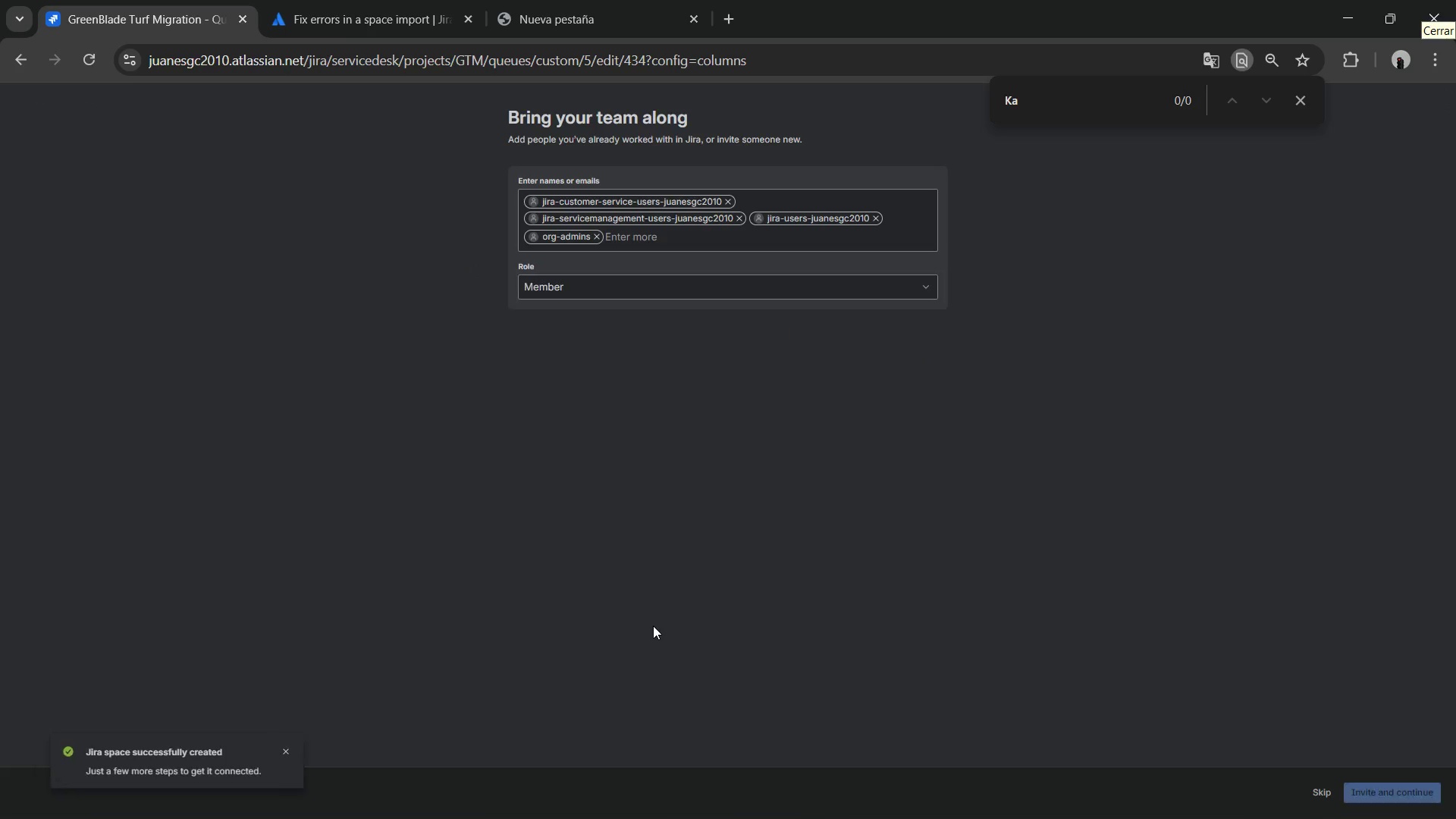 
left_click([1327, 789])
 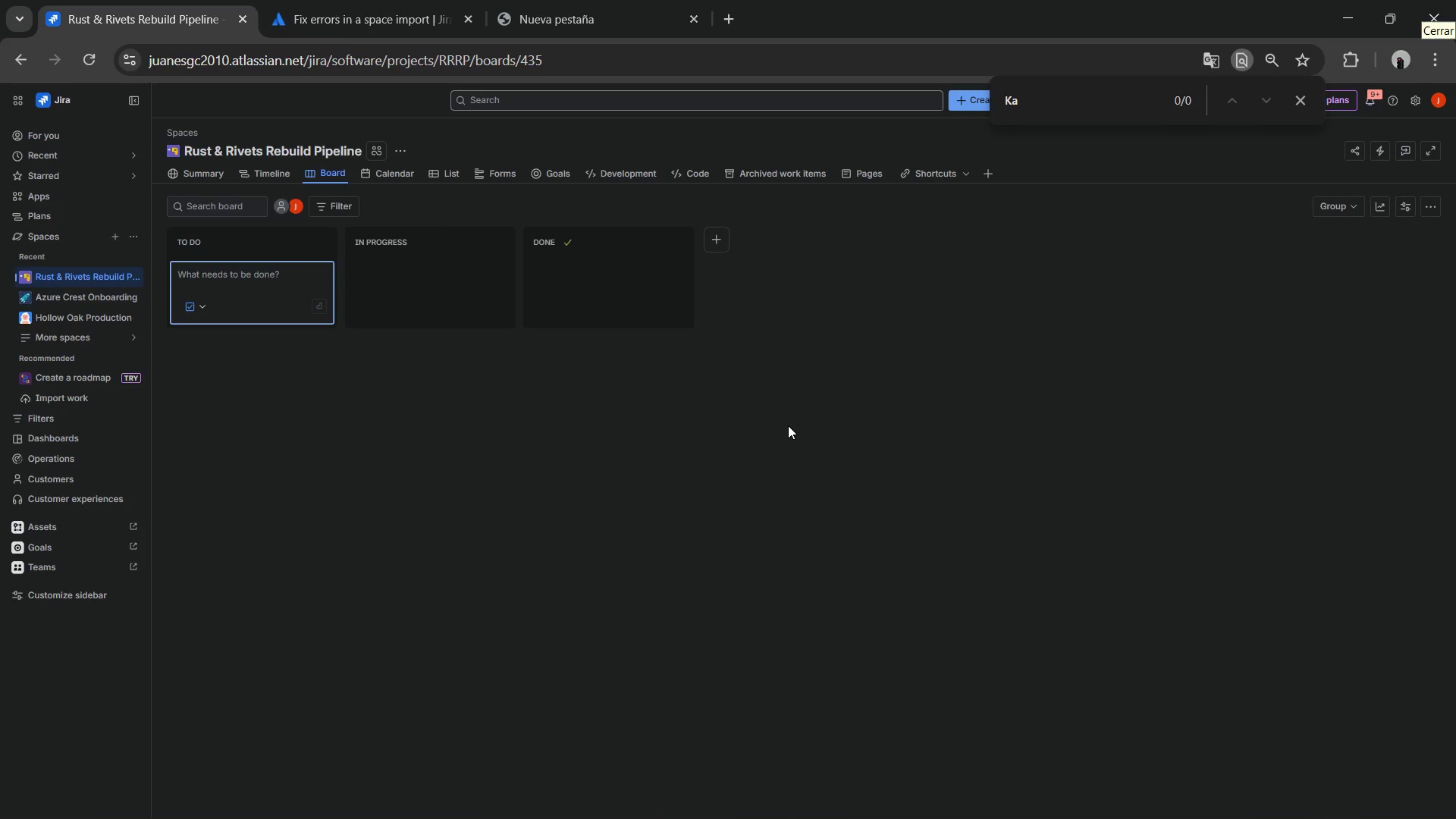 
wait(26.03)
 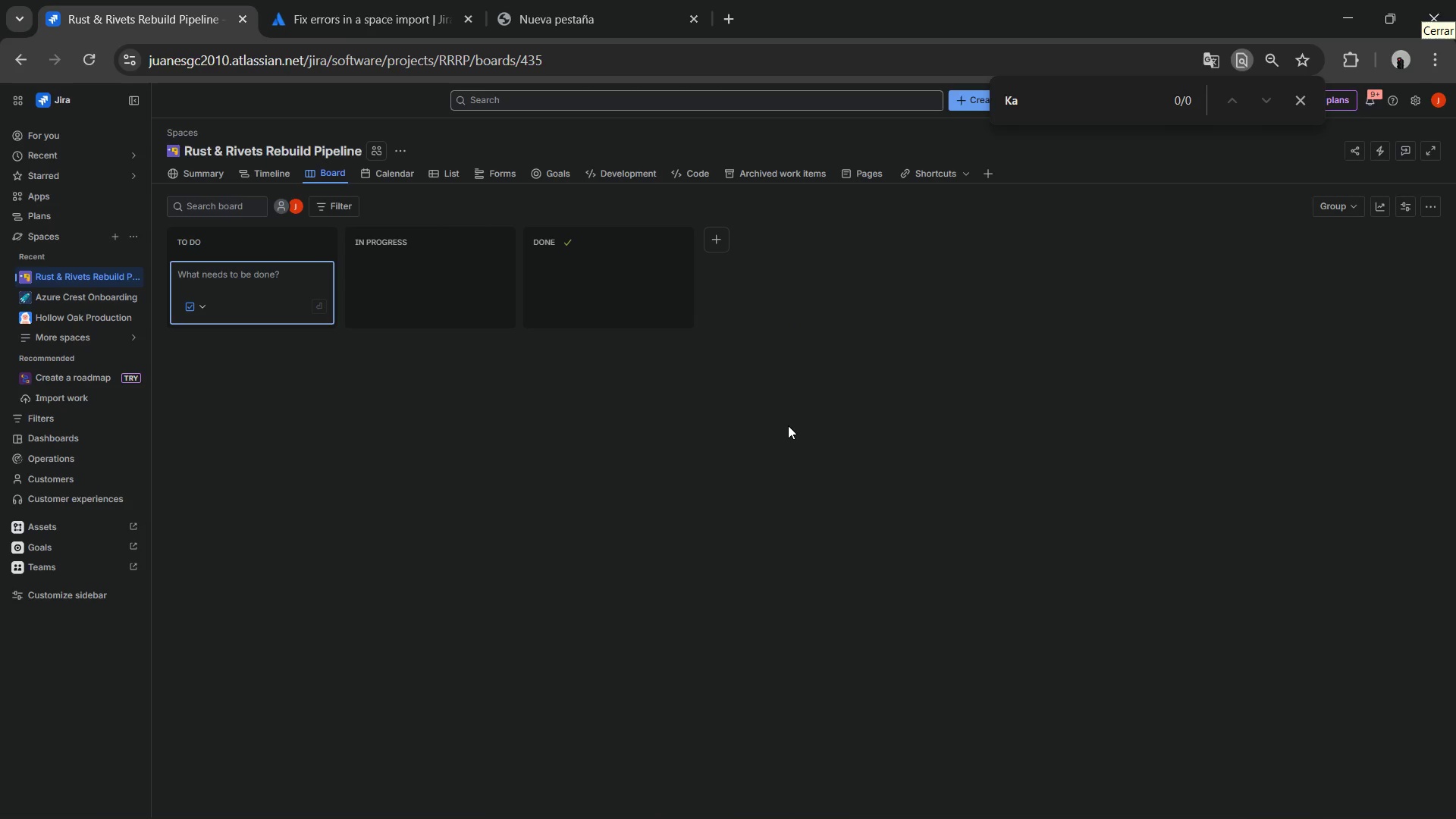 
scroll: coordinate [947, 536], scroll_direction: down, amount: 1.0
 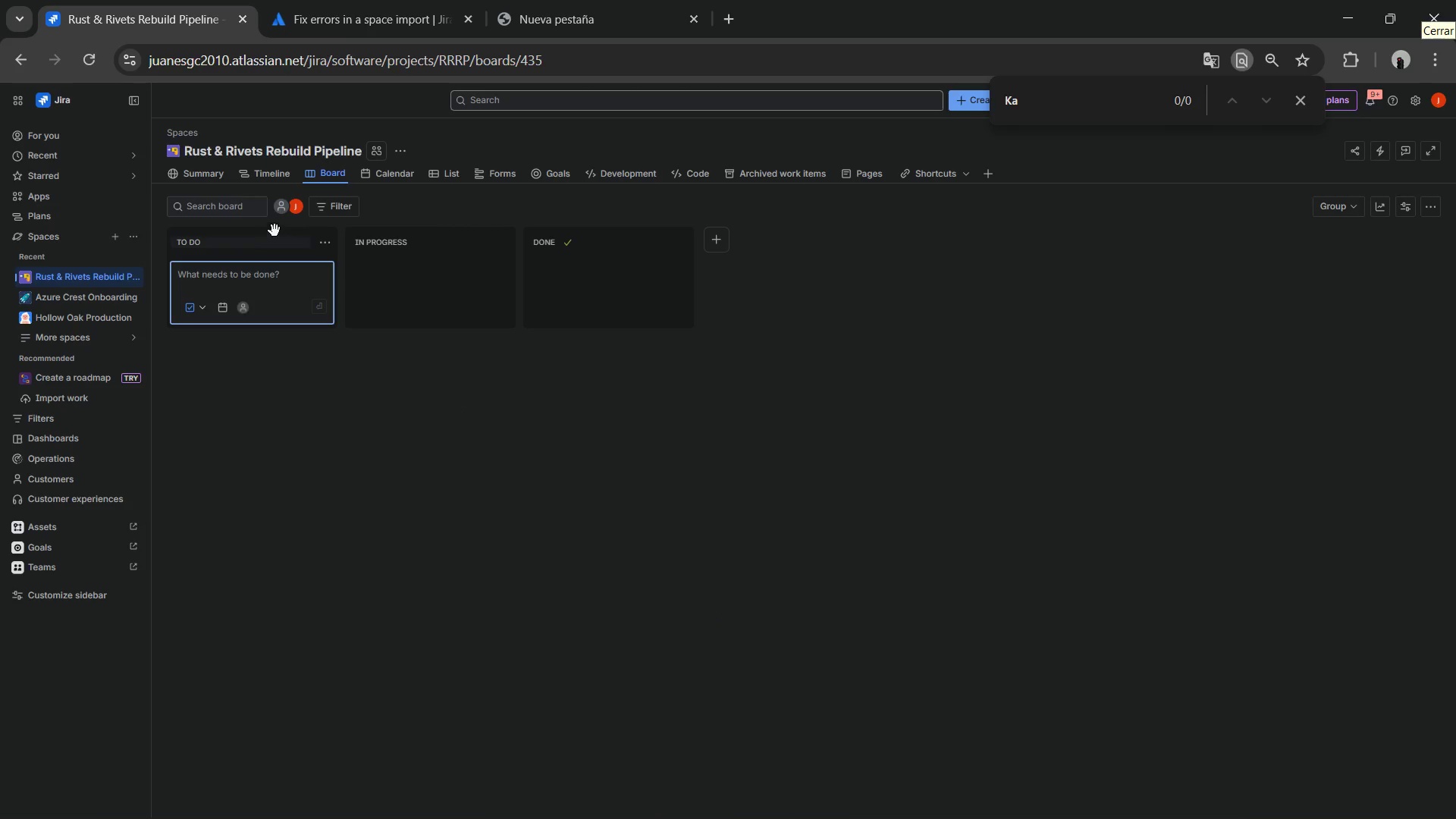 
wait(6.25)
 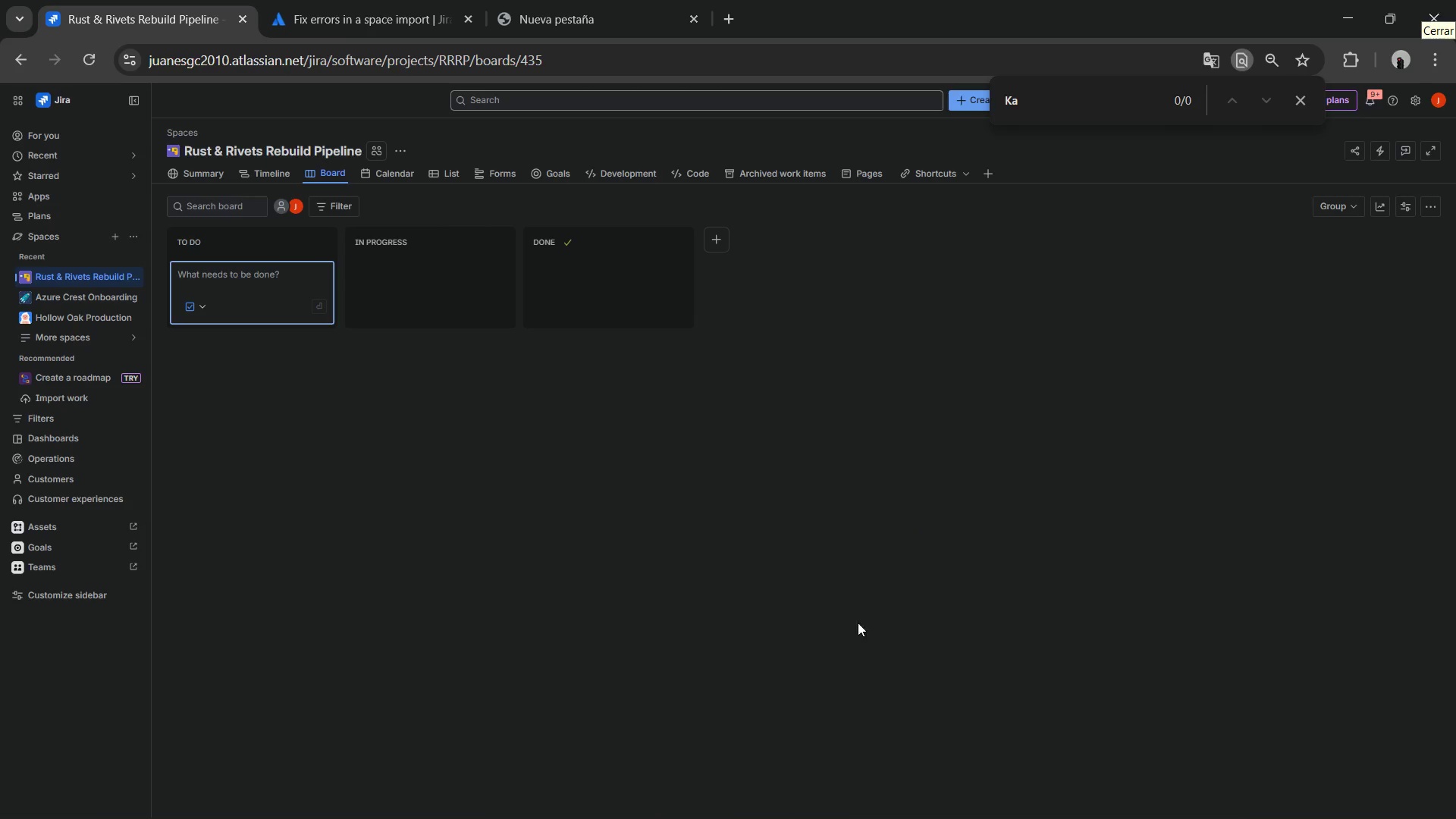 
right_click([321, 171])
 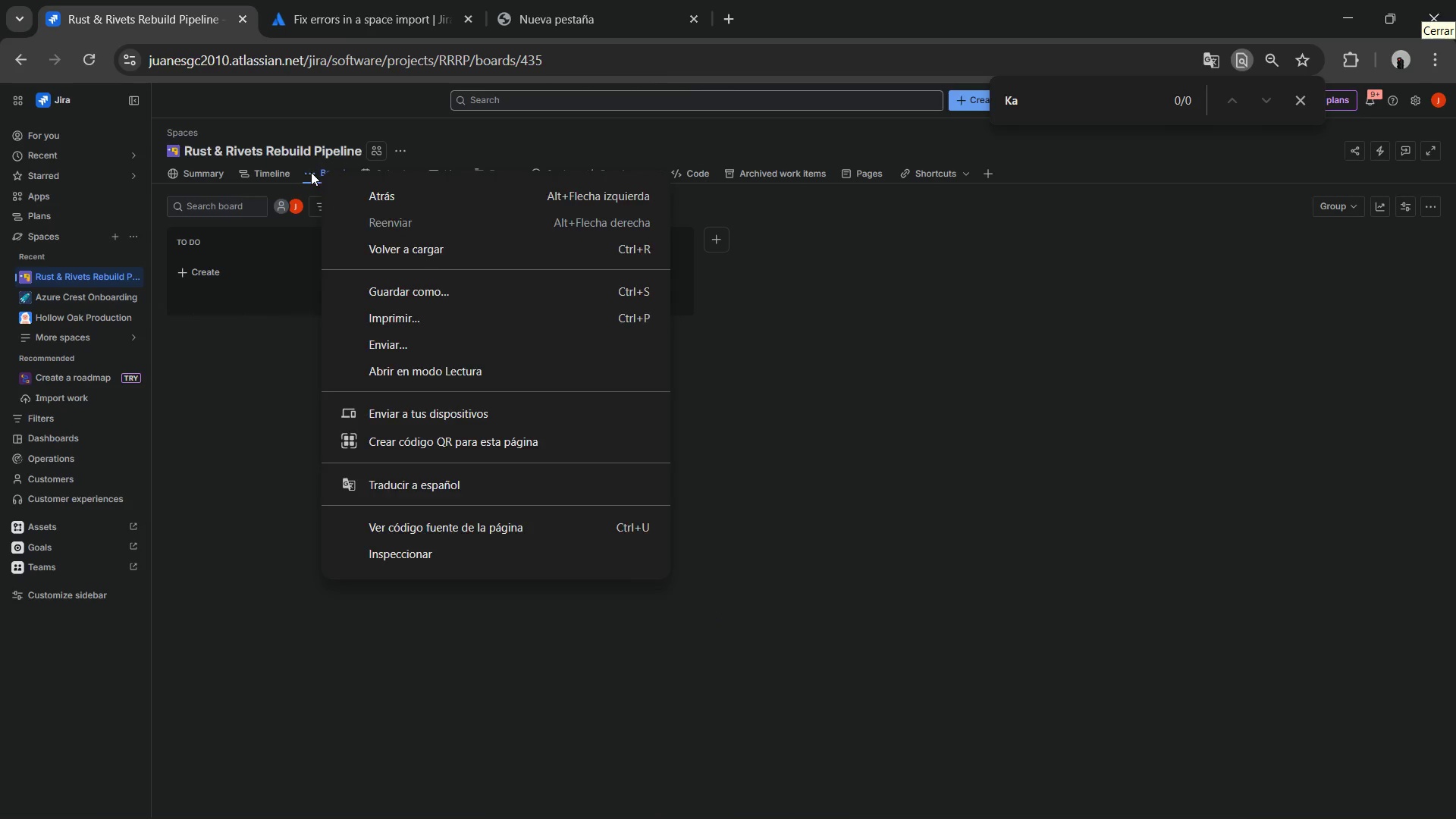 
left_click([311, 172])
 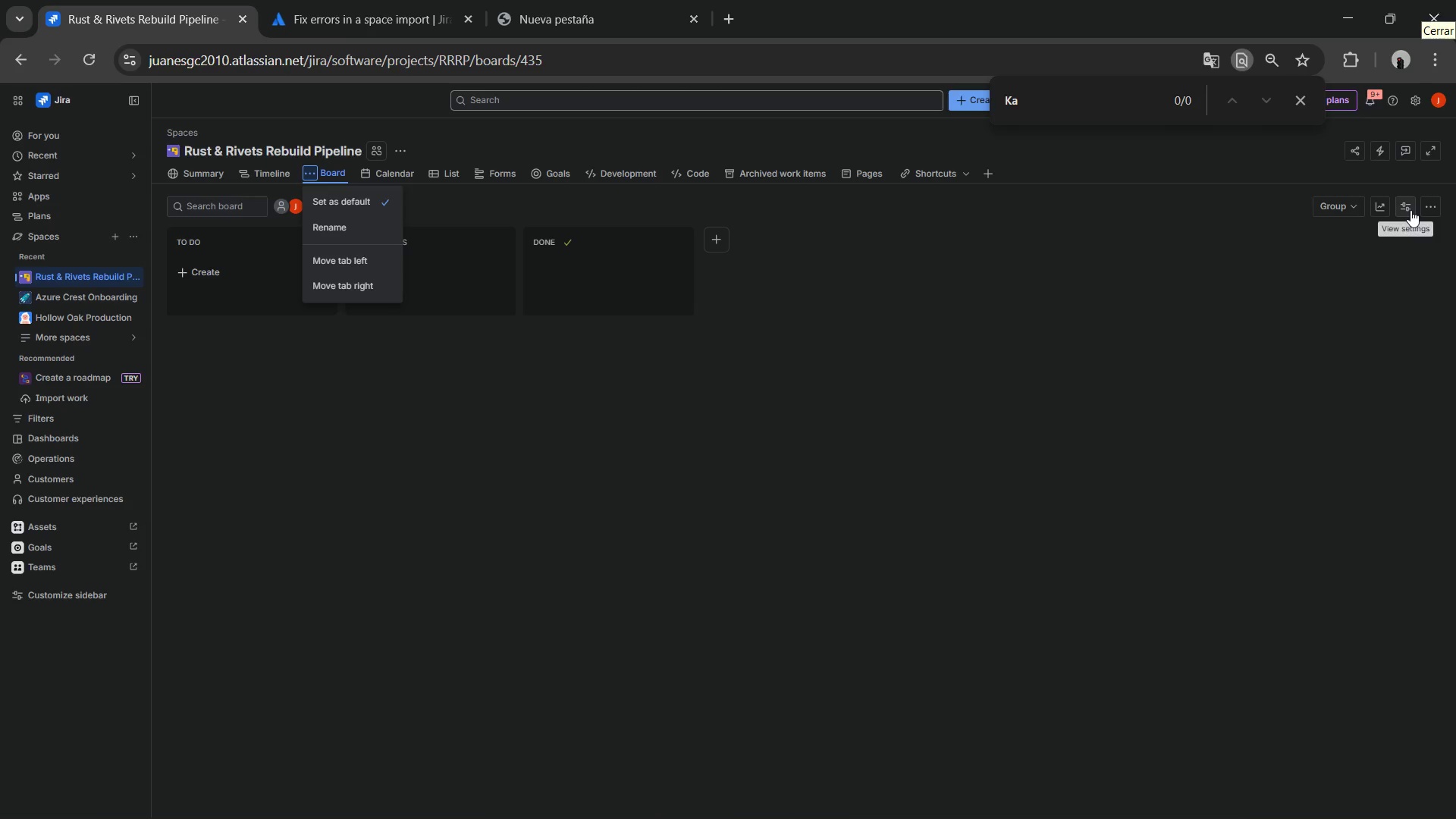 
wait(5.11)
 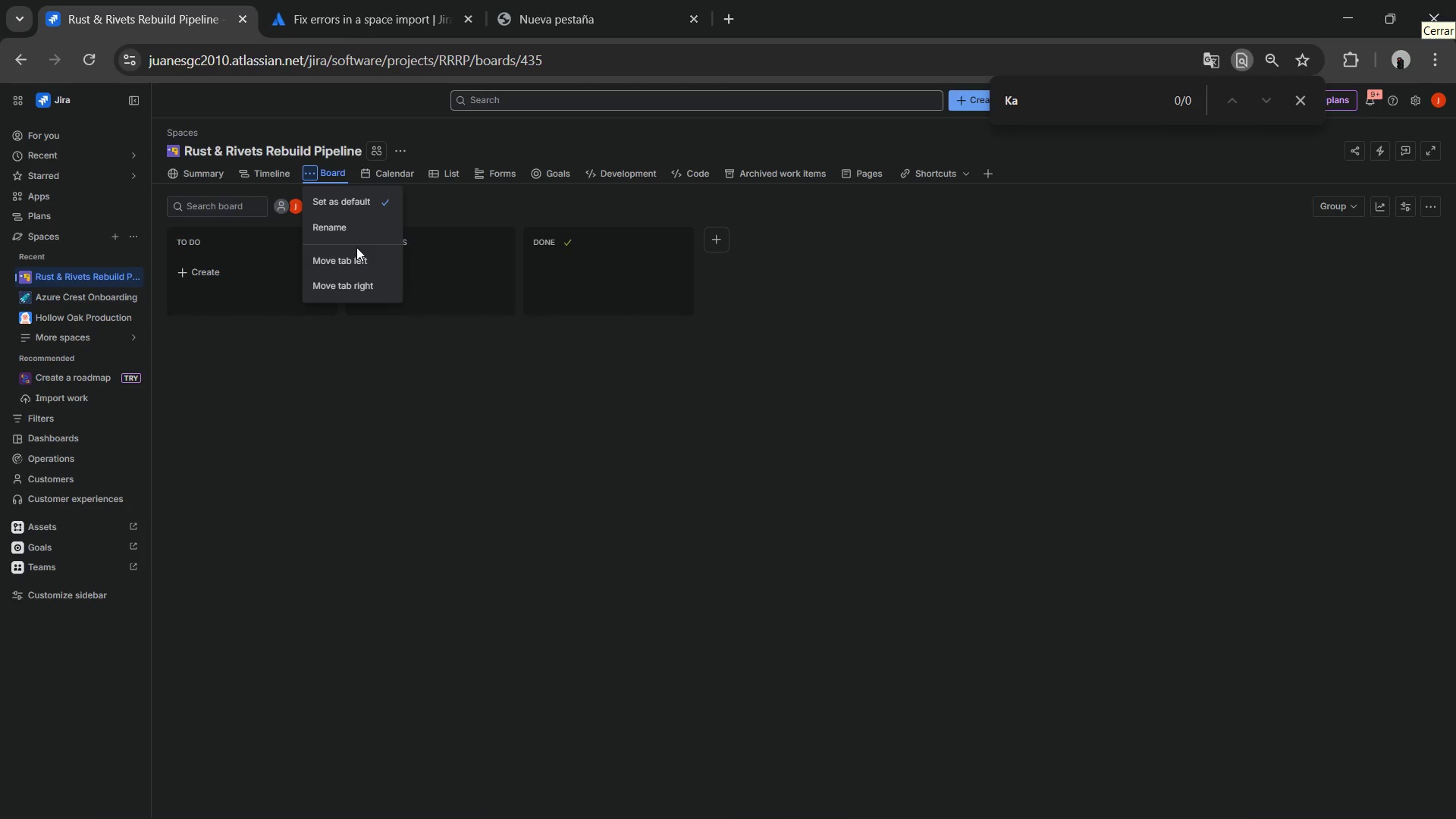 
left_click([1436, 206])
 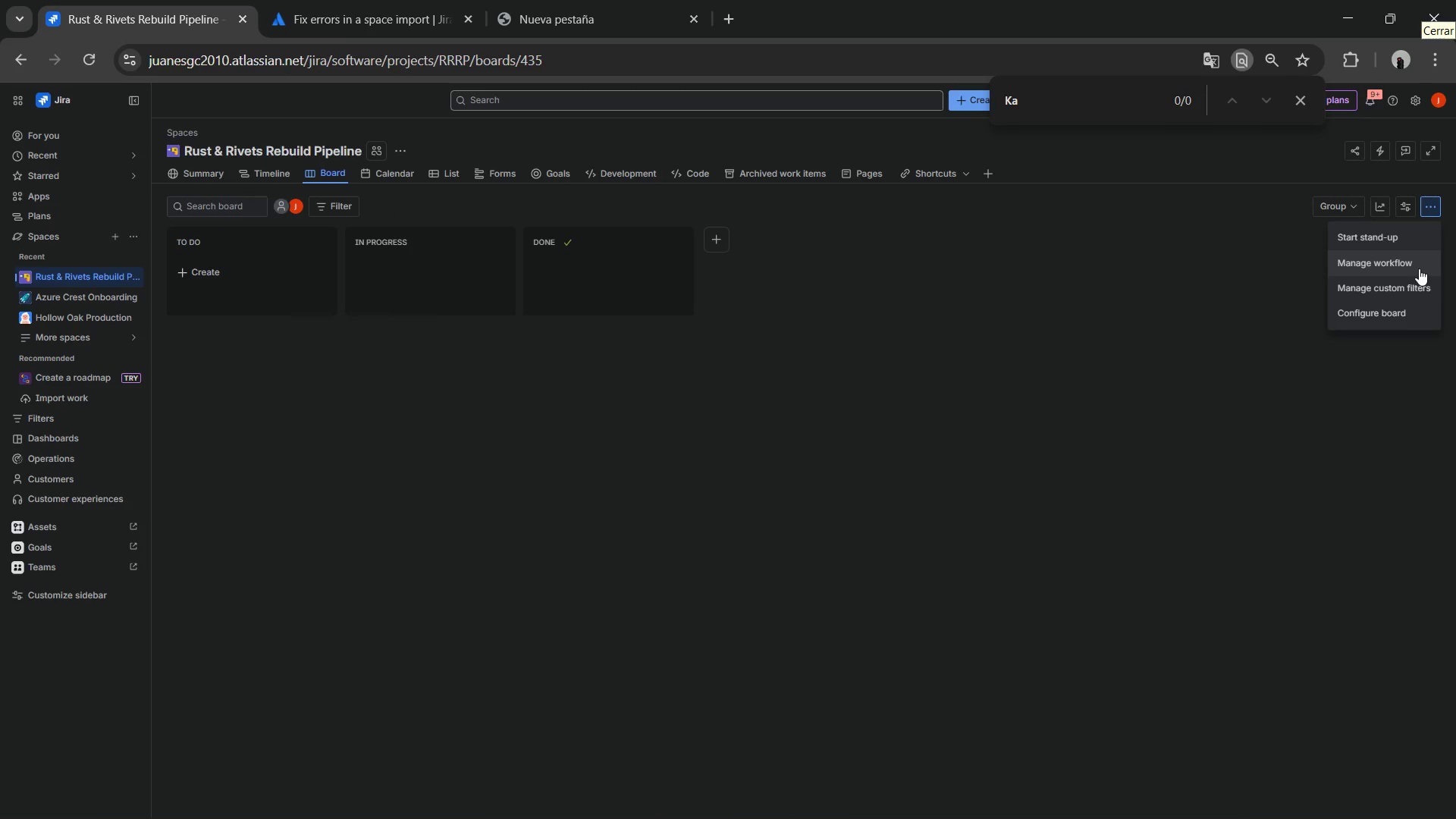 
left_click([1420, 318])
 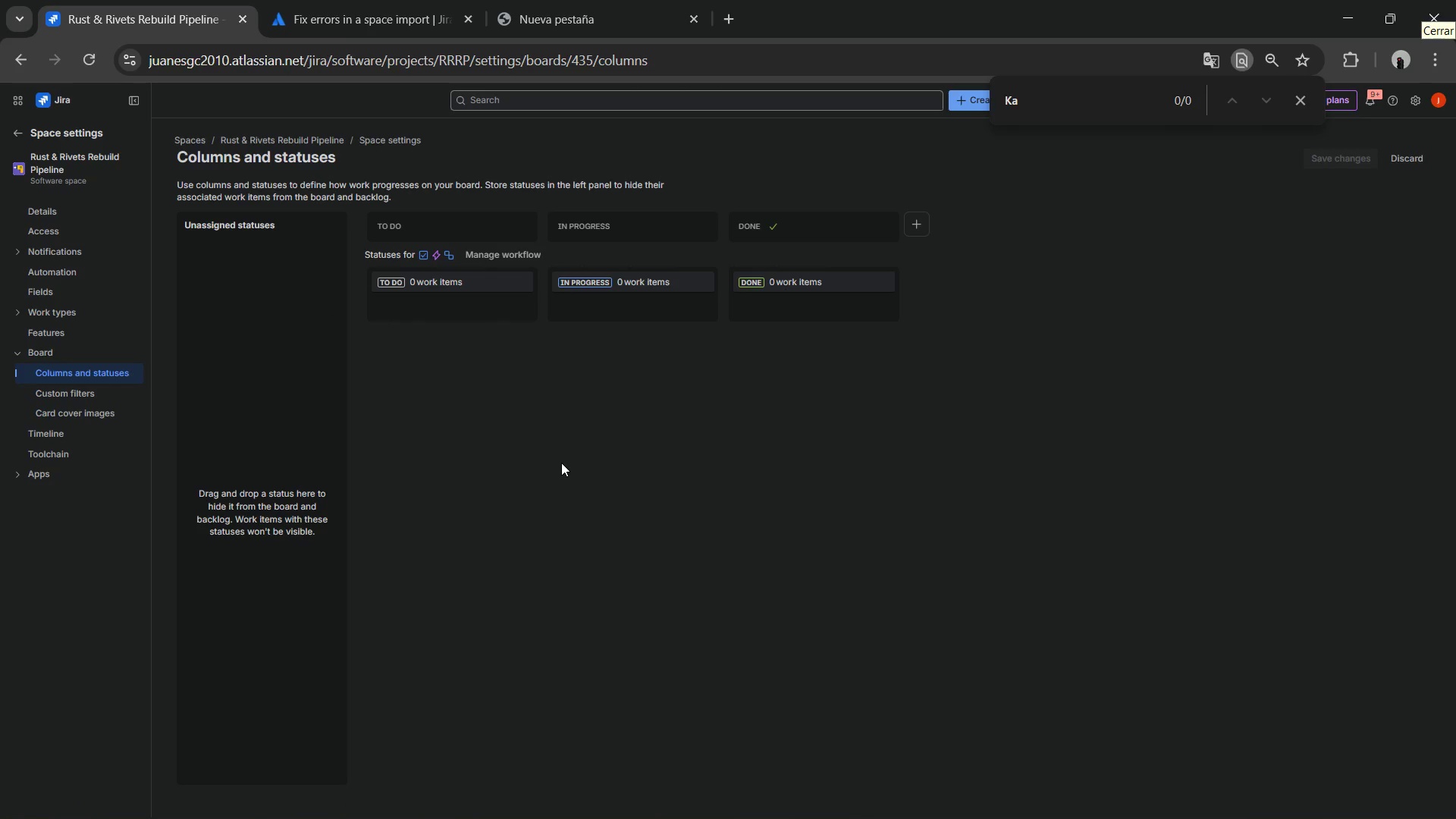 
wait(16.81)
 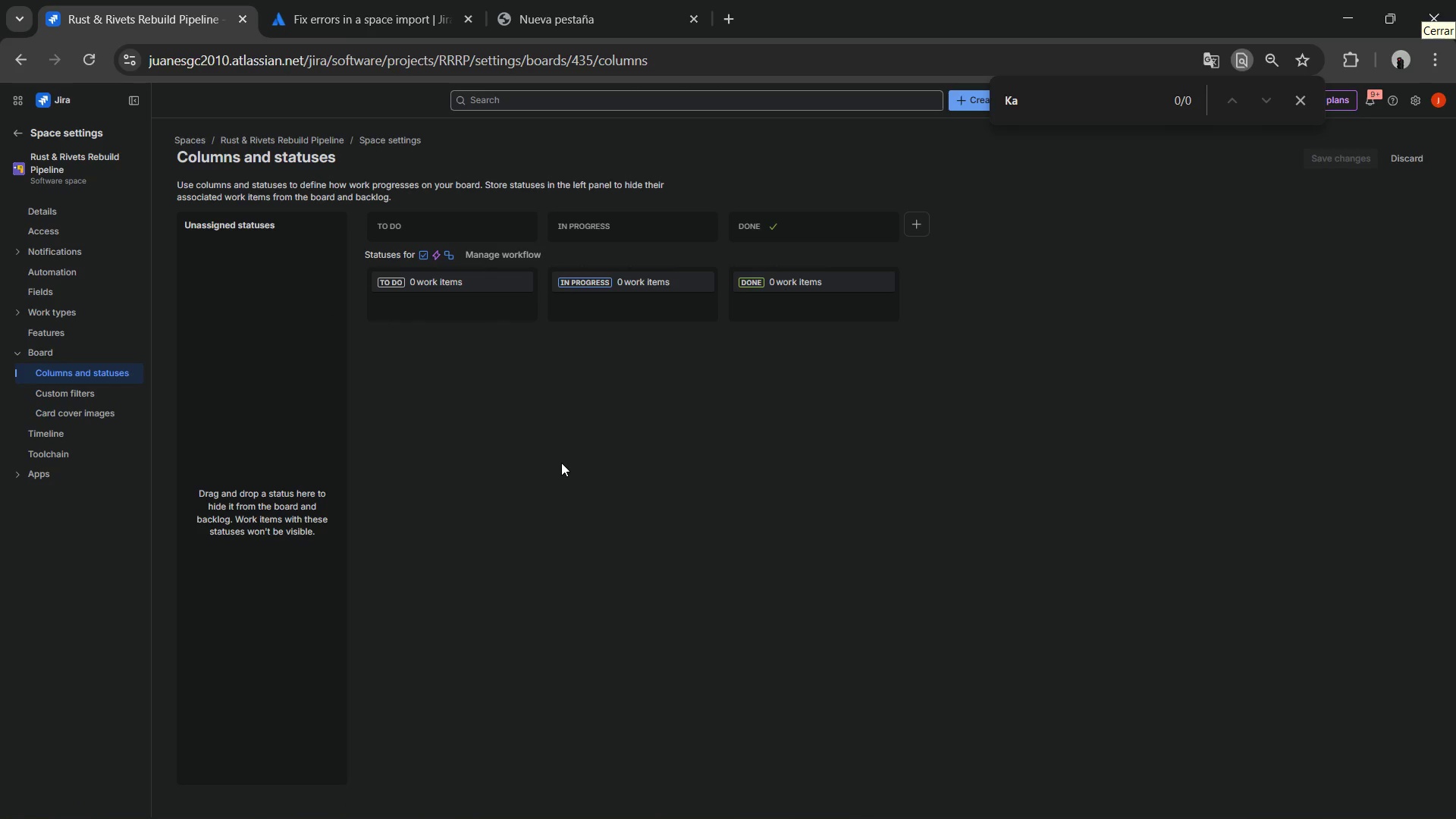 
left_click([918, 221])
 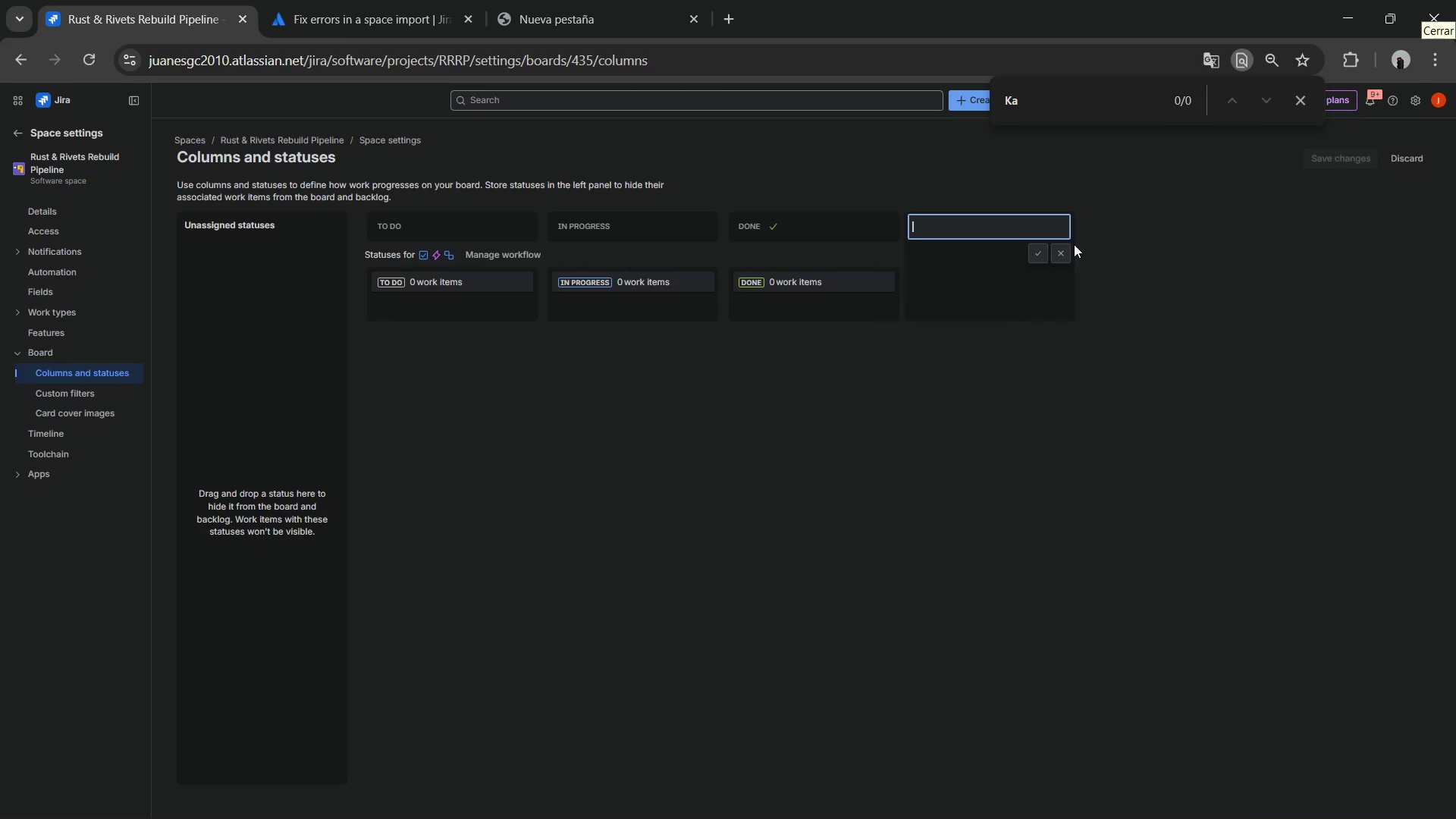 
type(Intake)
 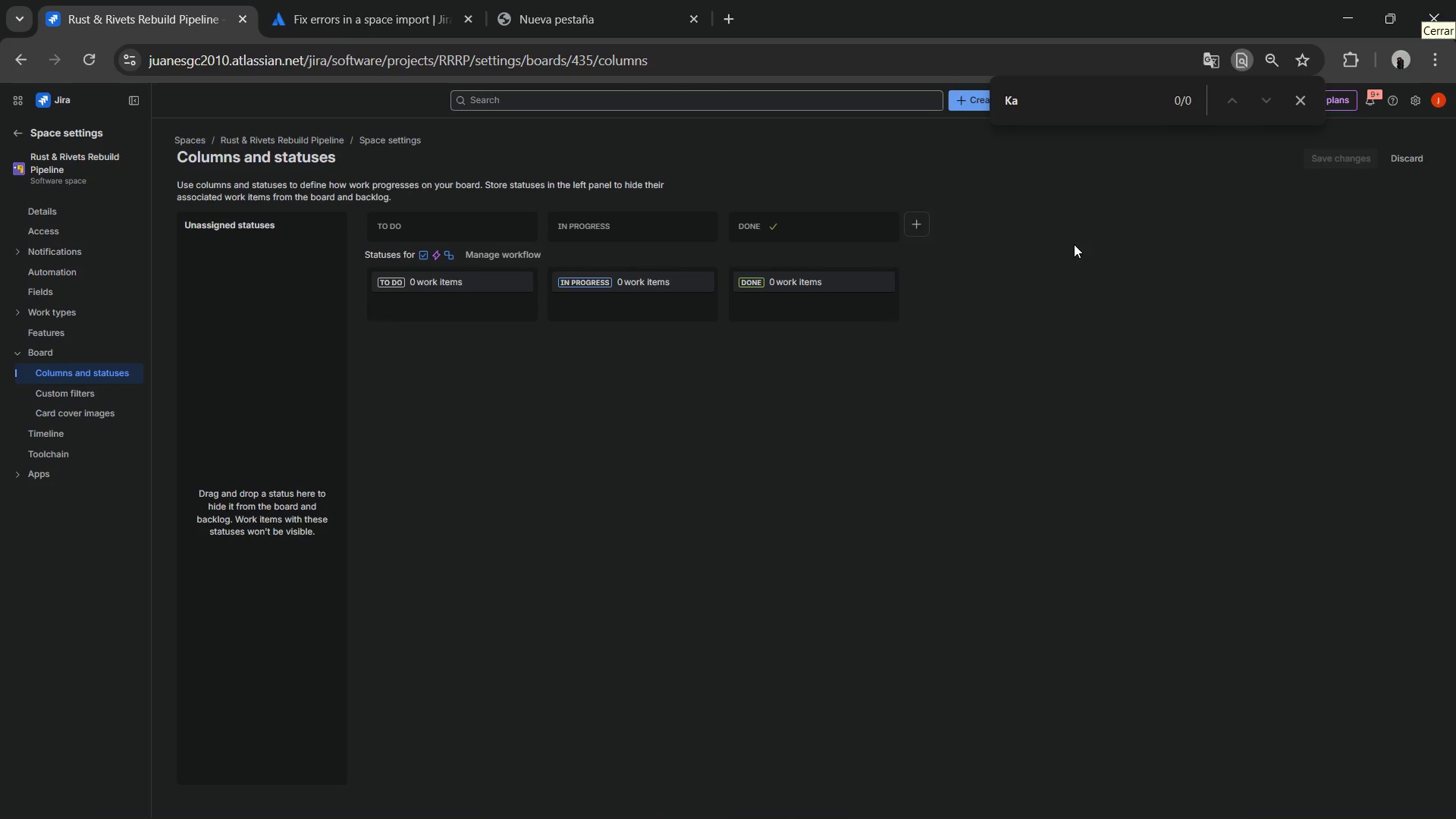 
key(Enter)
 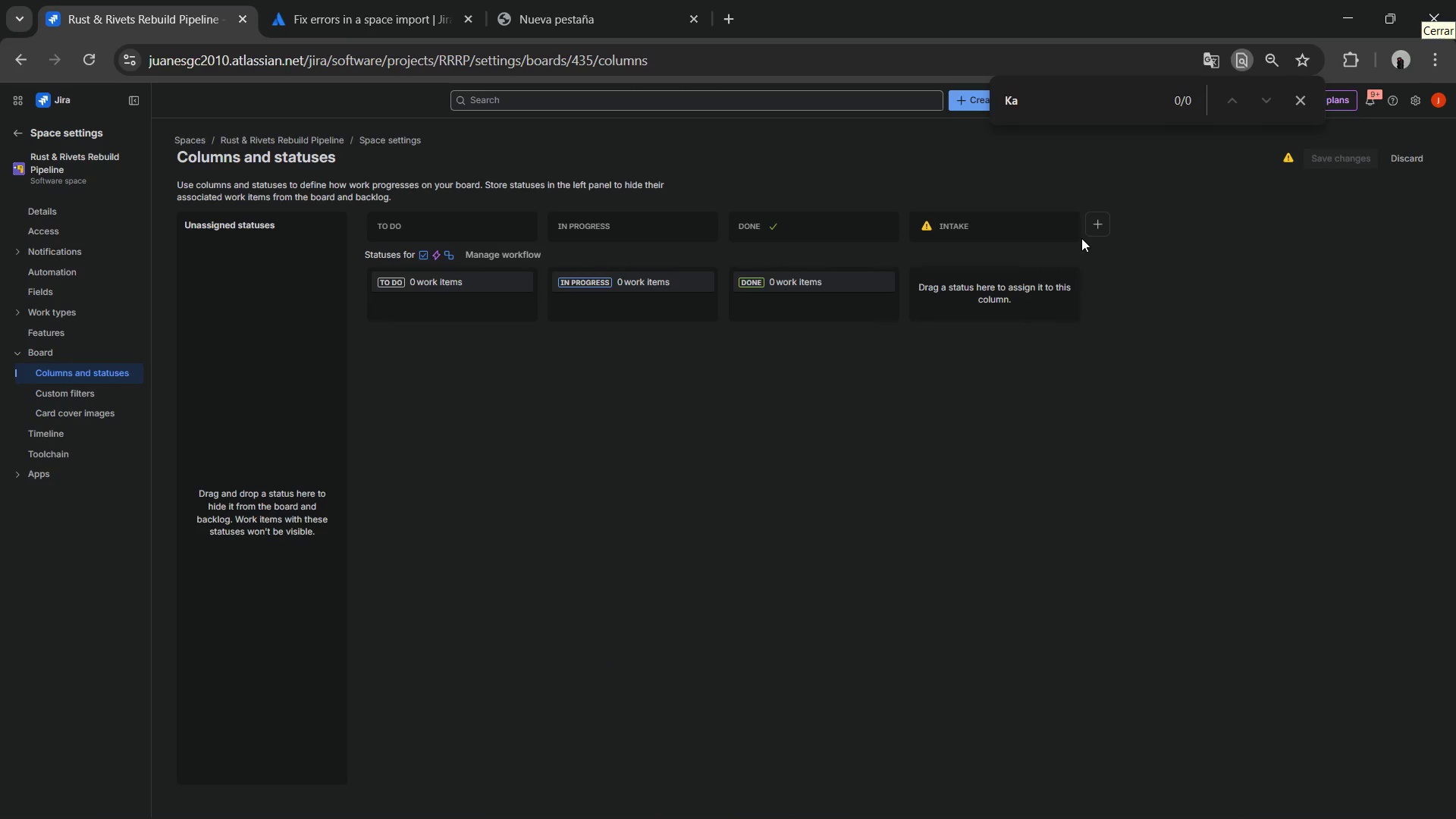 
left_click([1081, 238])
 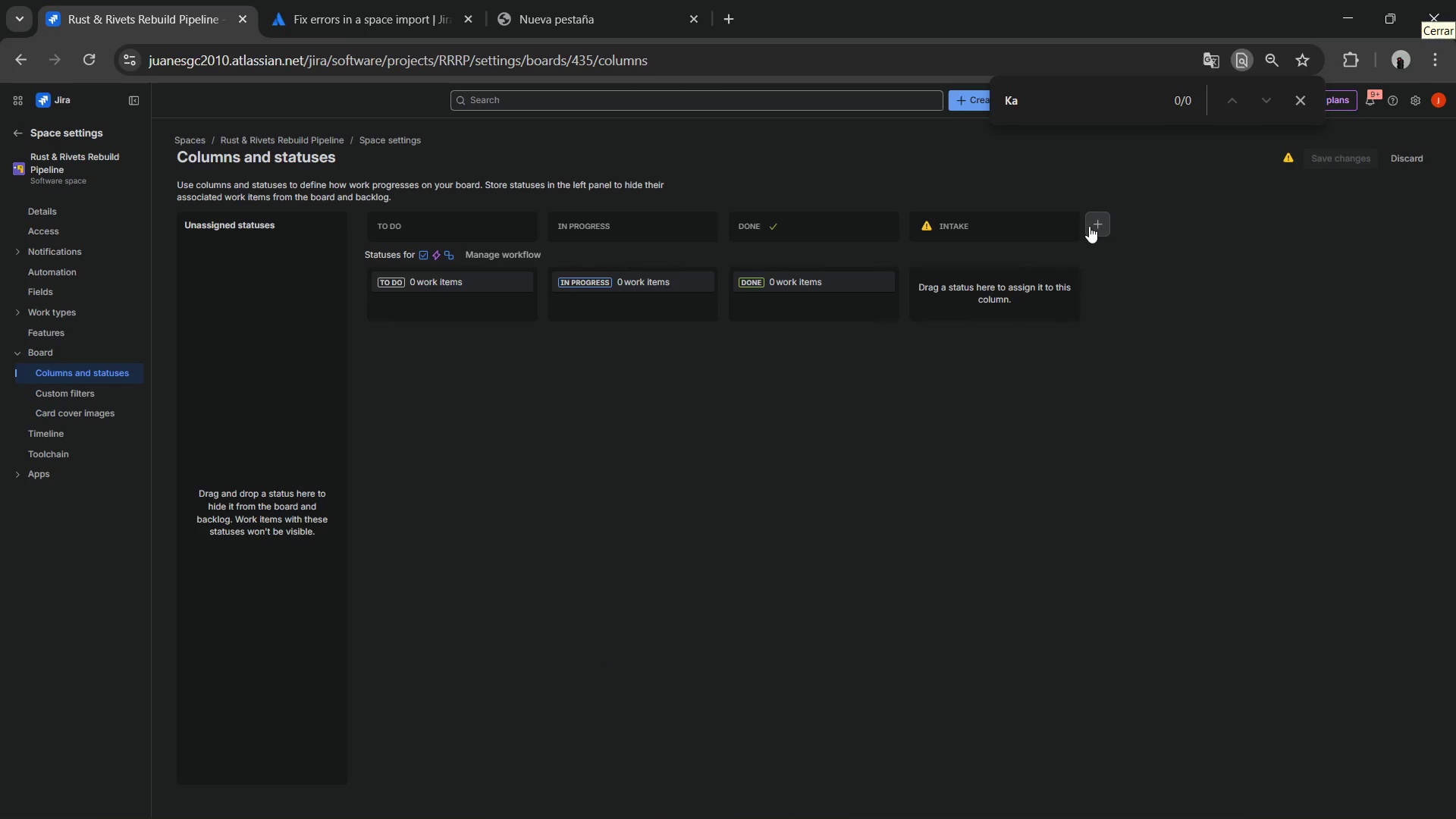 
left_click([1090, 226])
 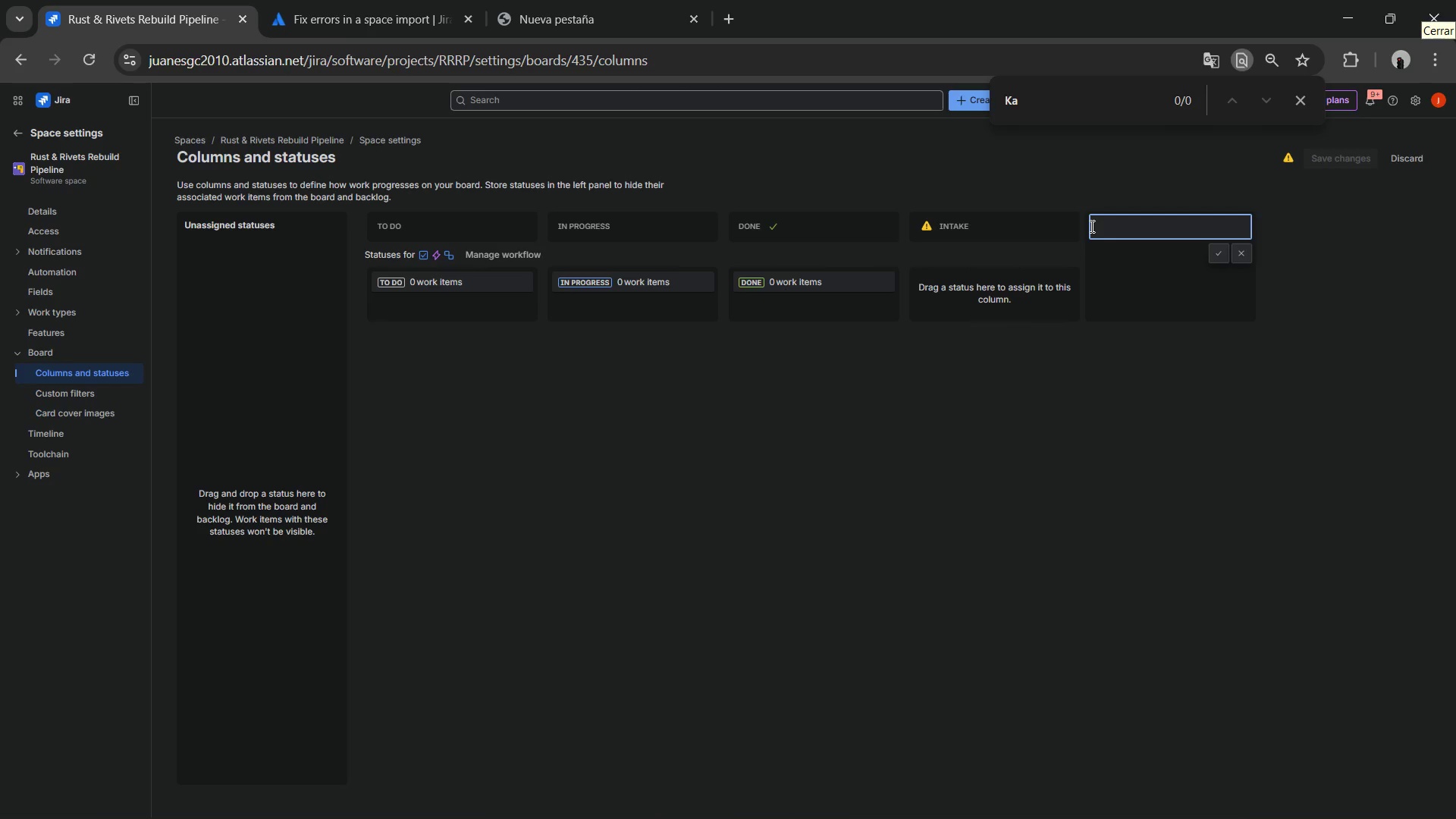 
type(Detailed Teardonw)
key(Backspace)
key(Backspace)
type(wn)
 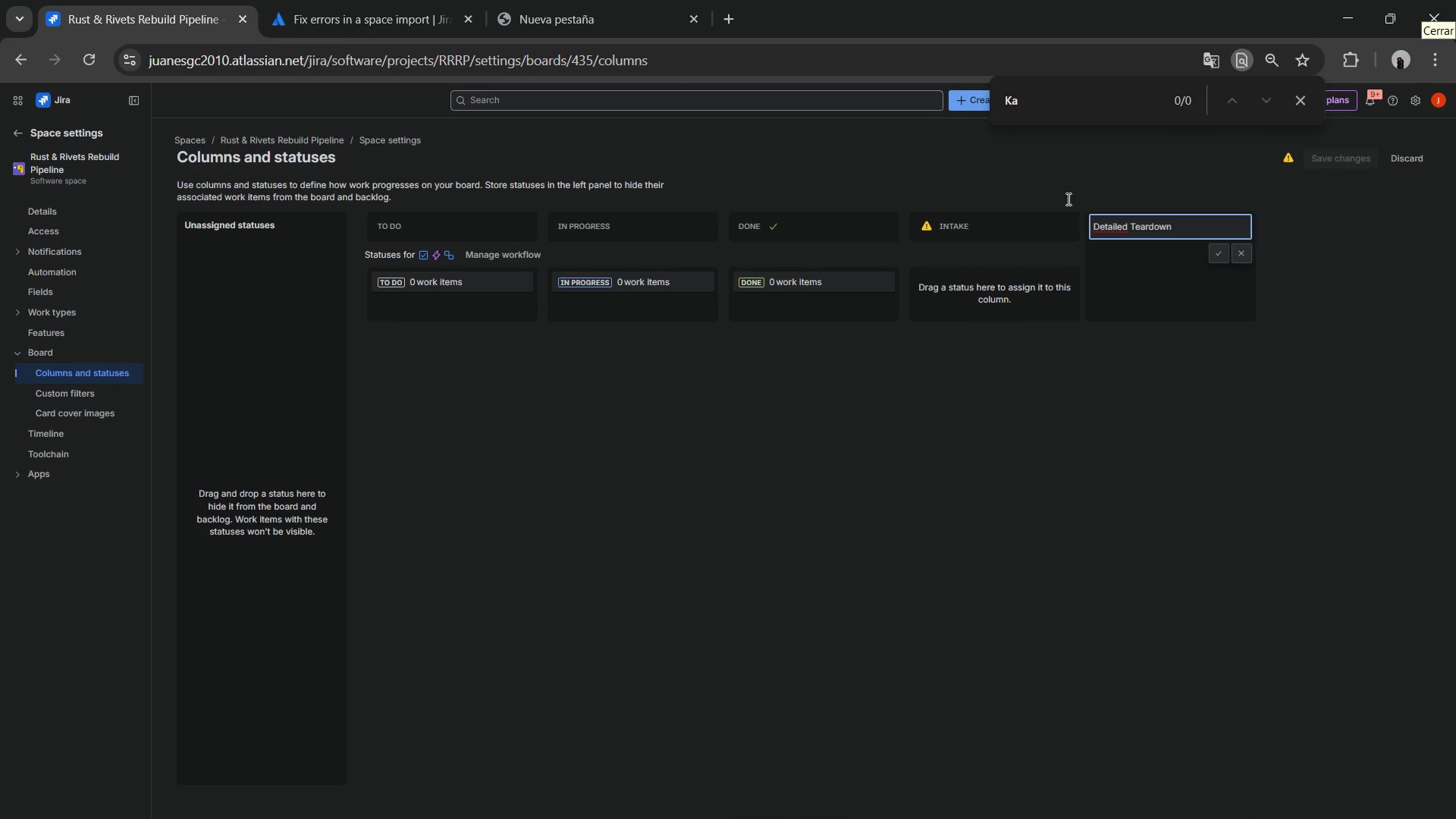 
left_click([1215, 247])
 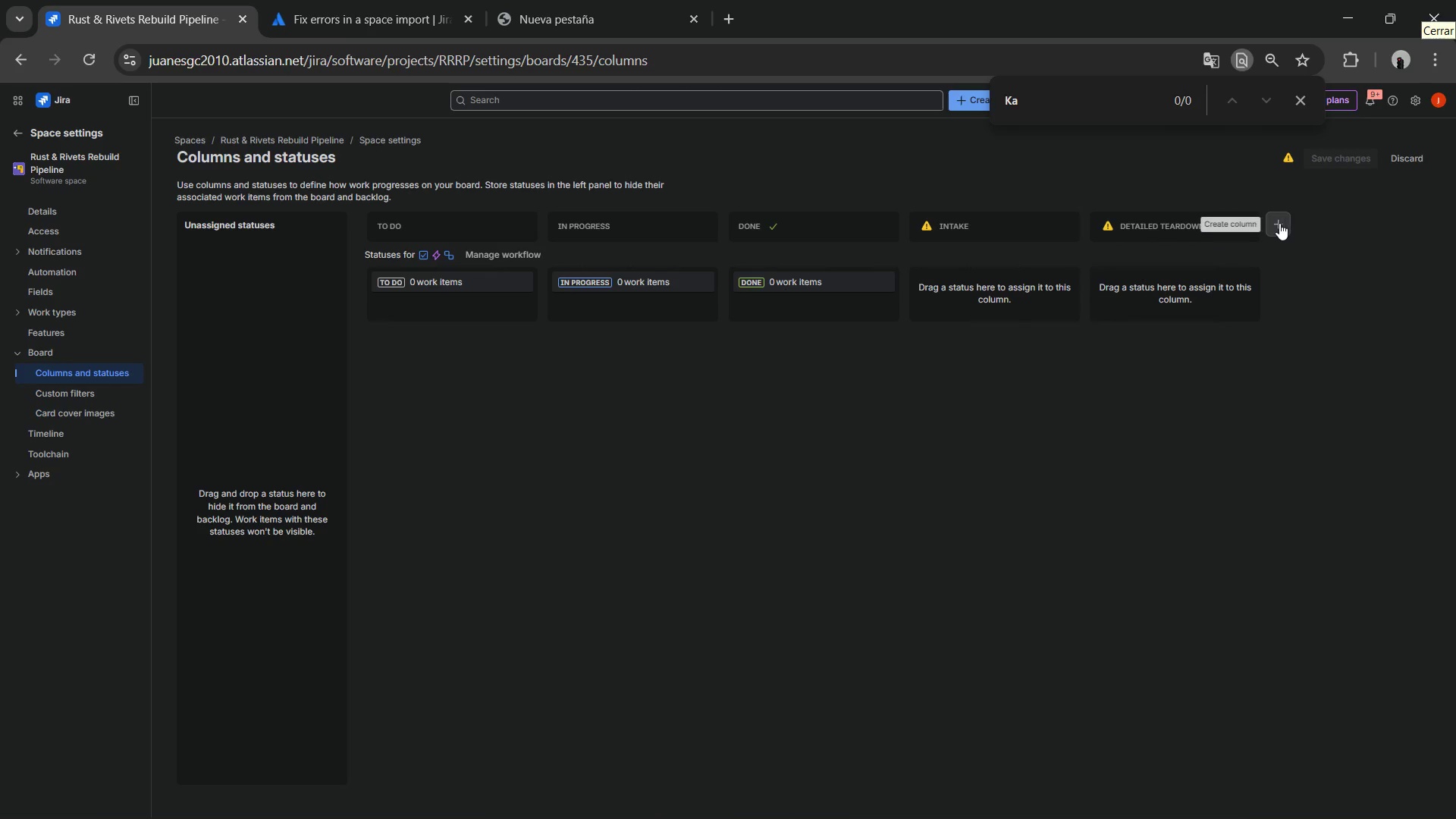 
left_click([1279, 221])
 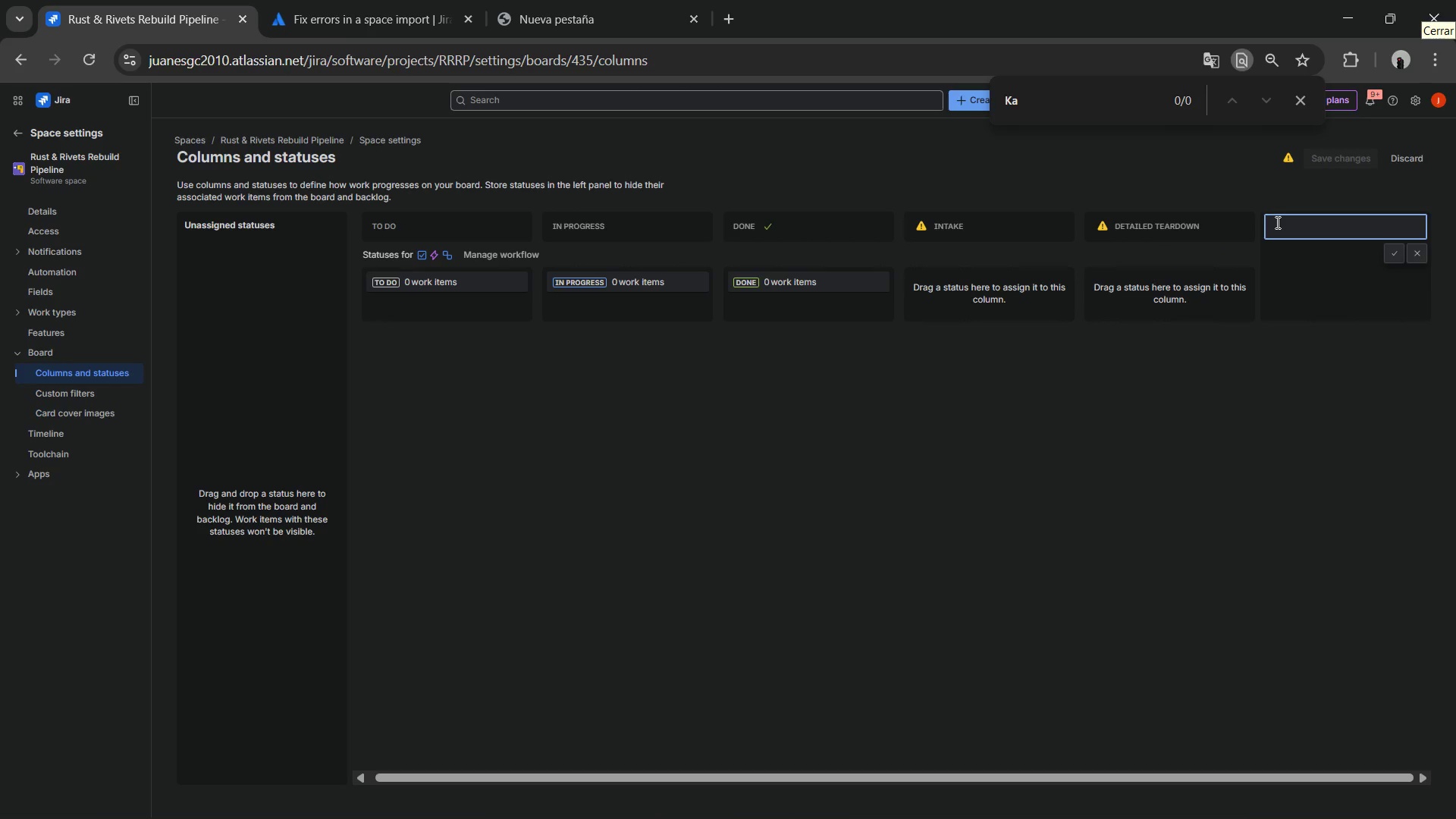 
type(Parts sourcing)
 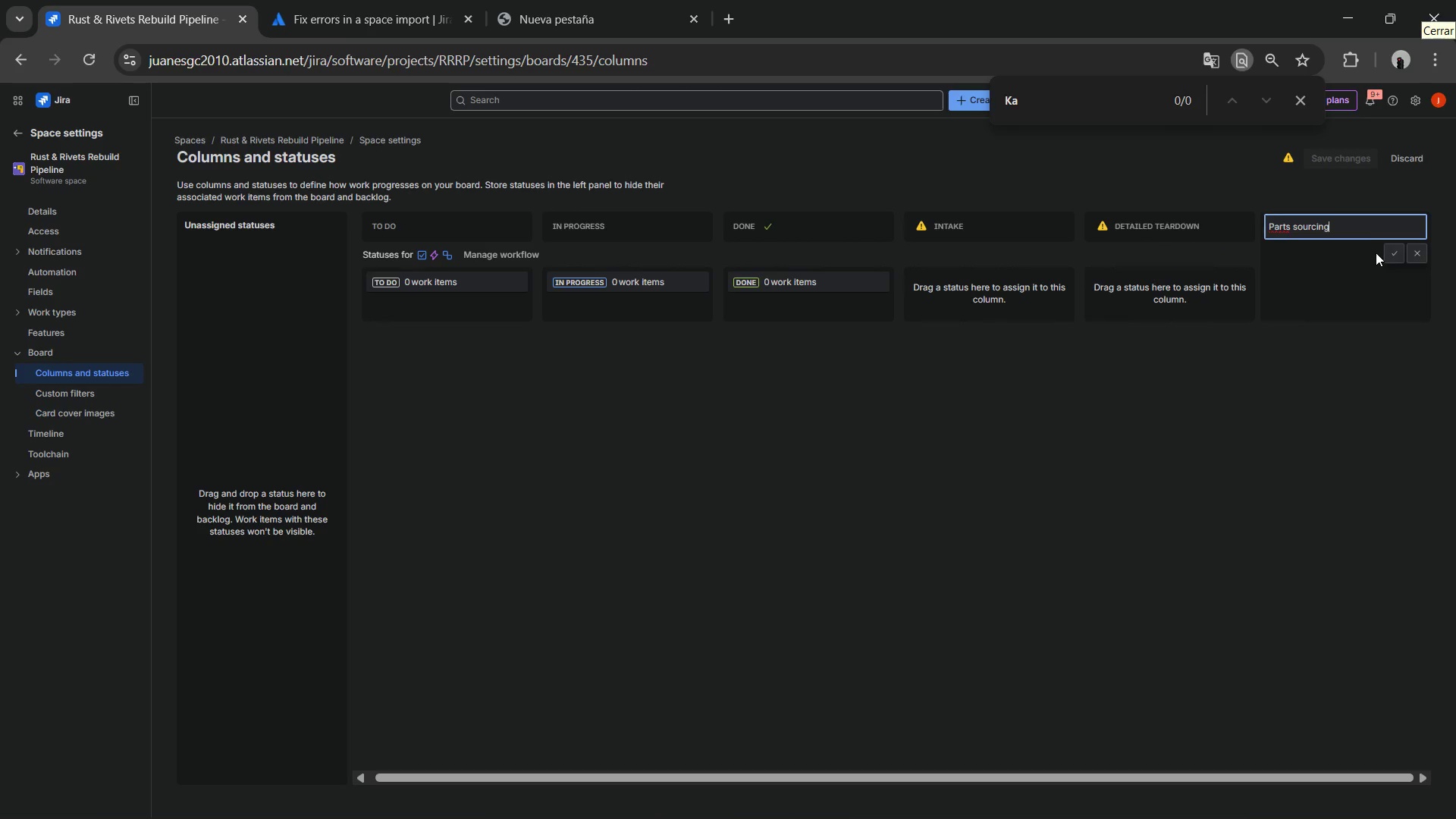 
left_click([1397, 251])
 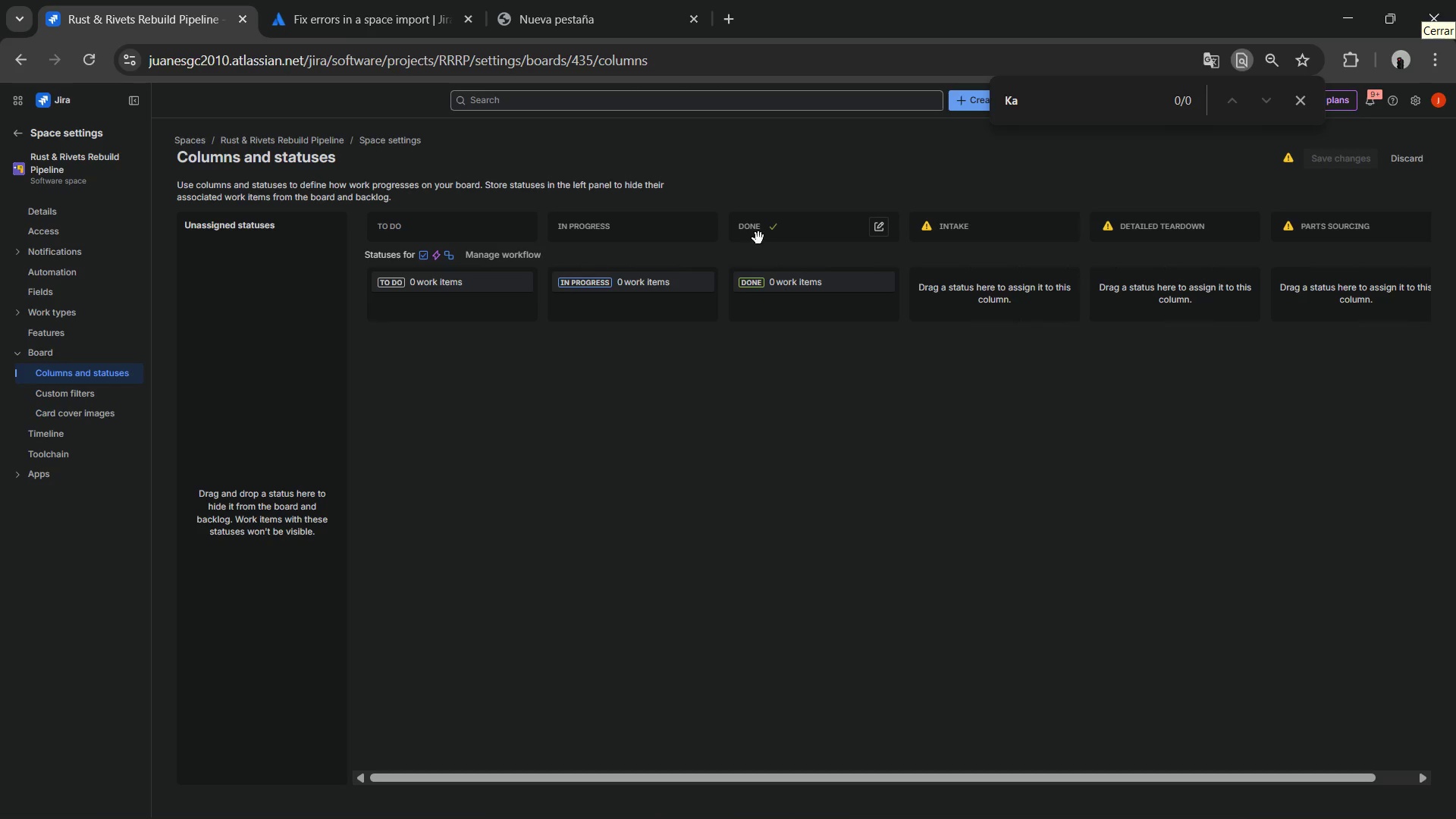 
right_click([836, 234])
 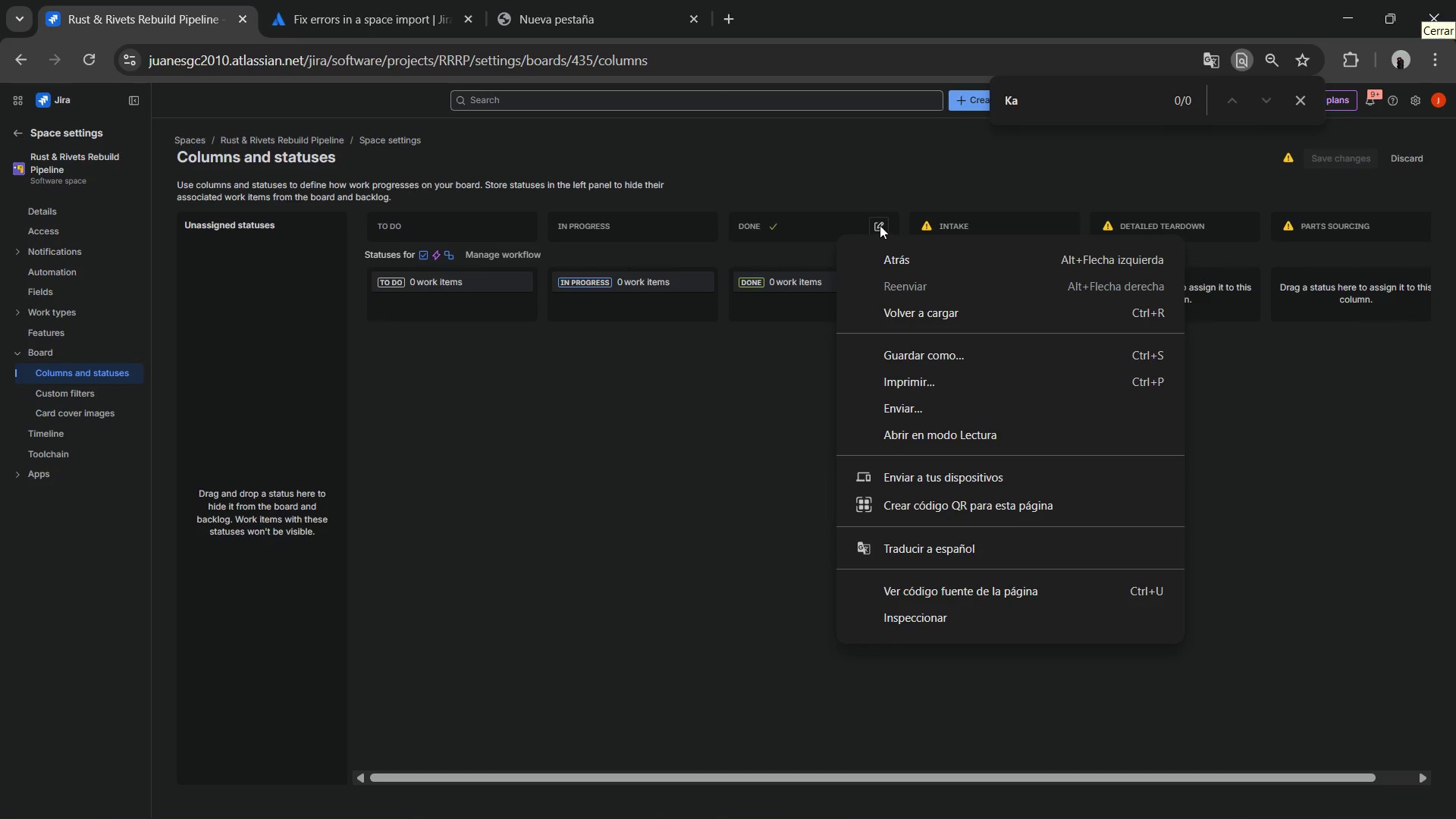 
left_click([881, 225])
 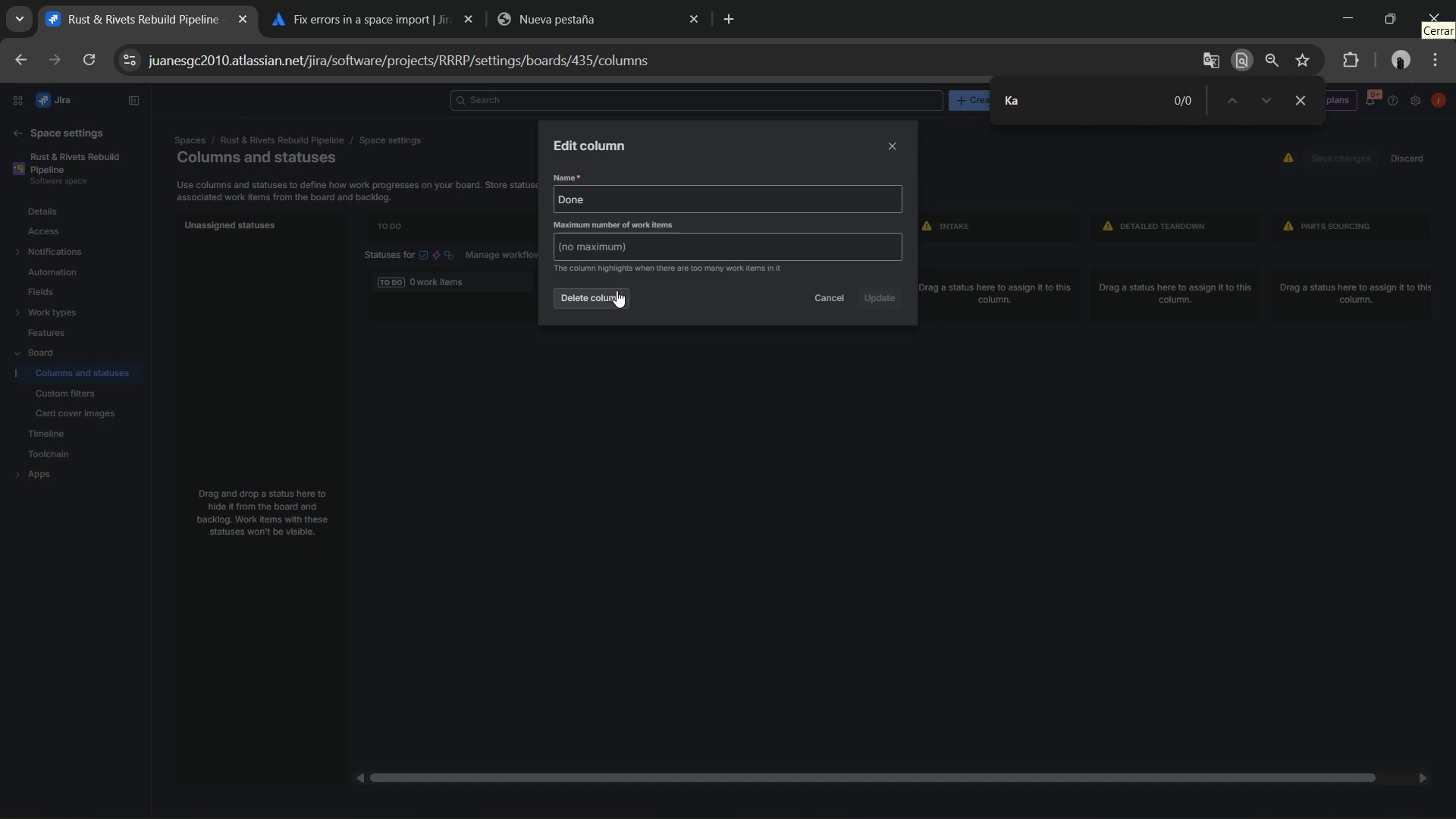 
left_click([613, 290])
 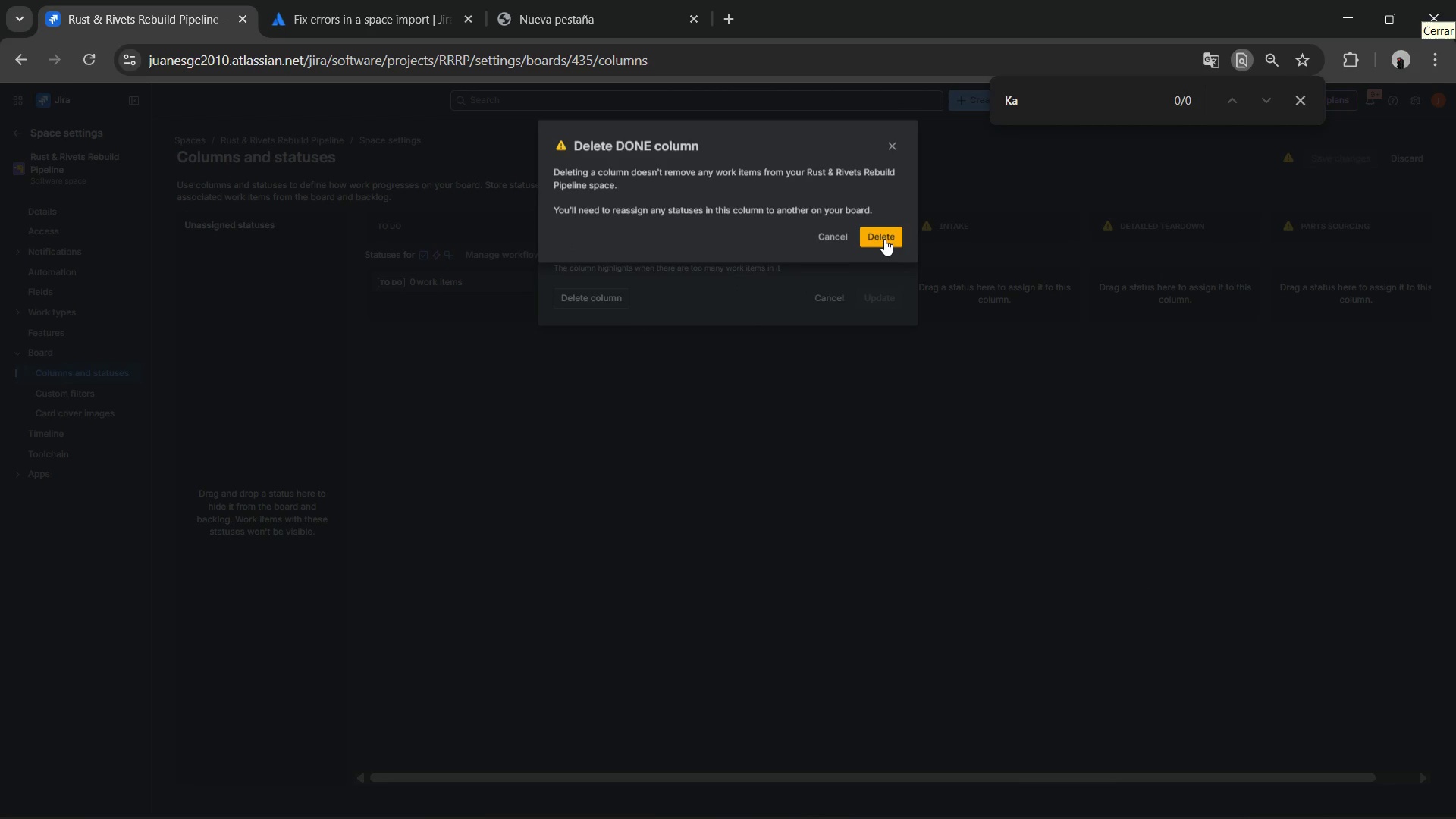 
left_click([886, 239])
 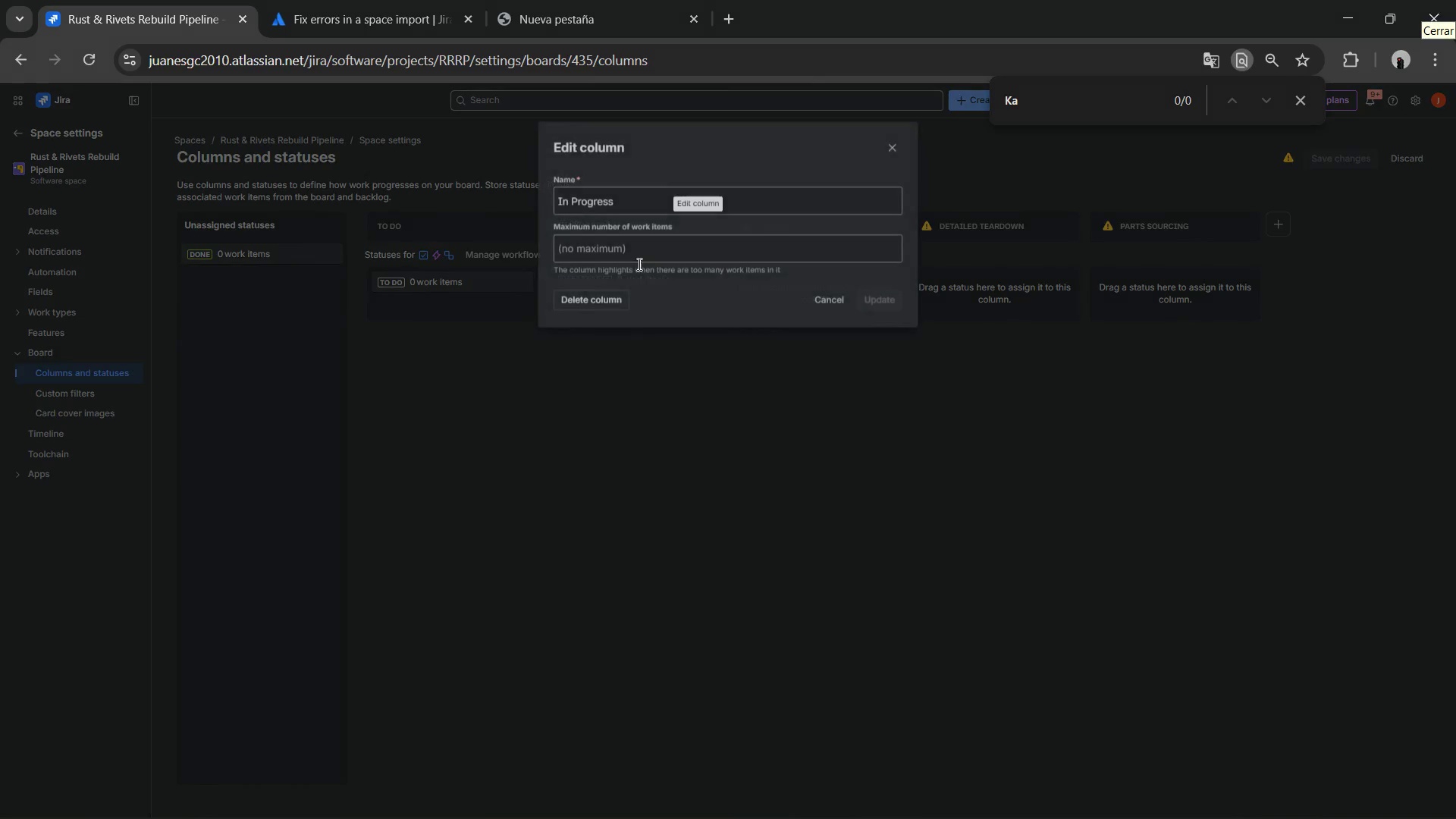 
left_click([594, 298])
 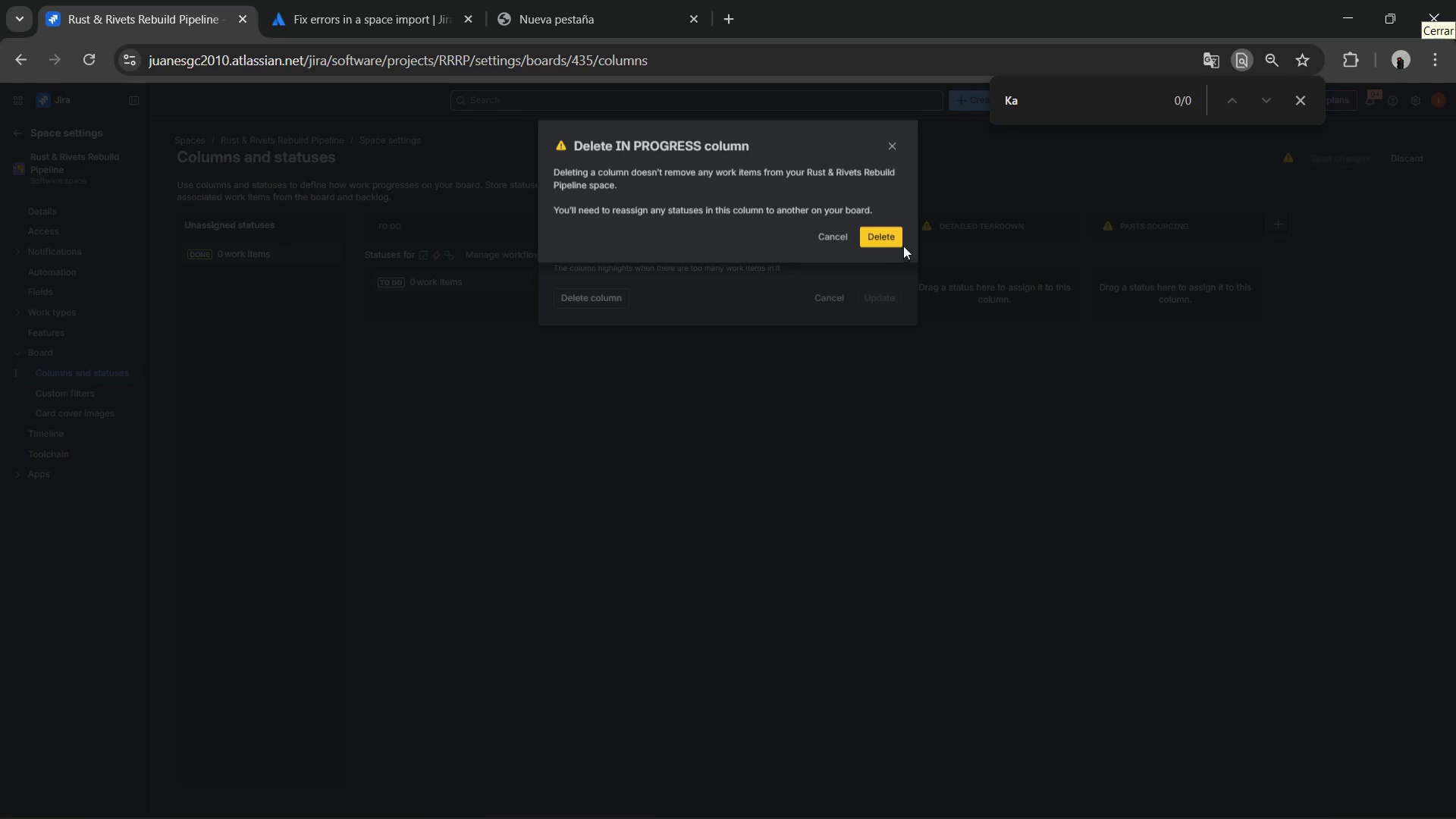 
left_click([904, 232])
 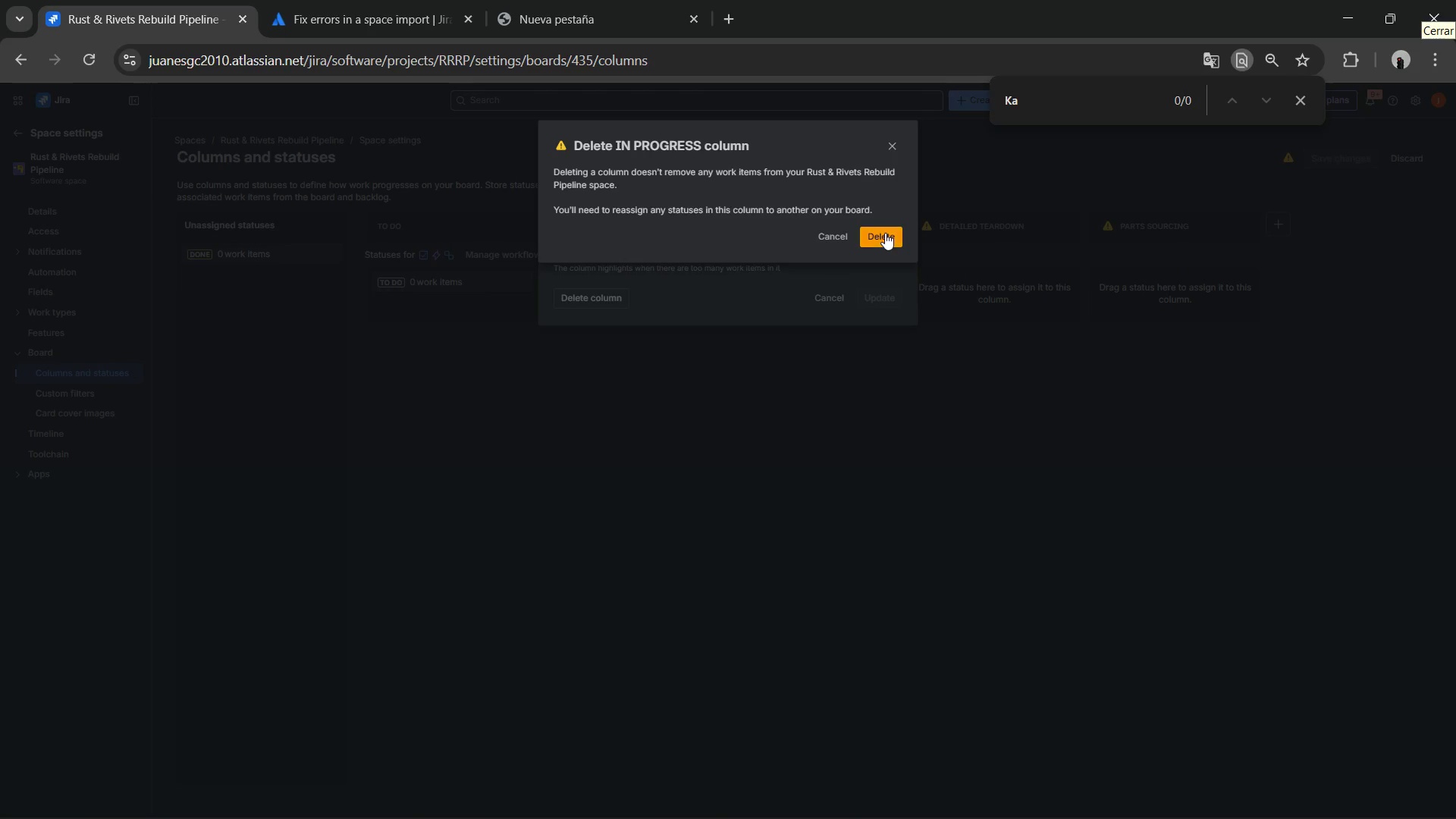 
left_click([885, 233])
 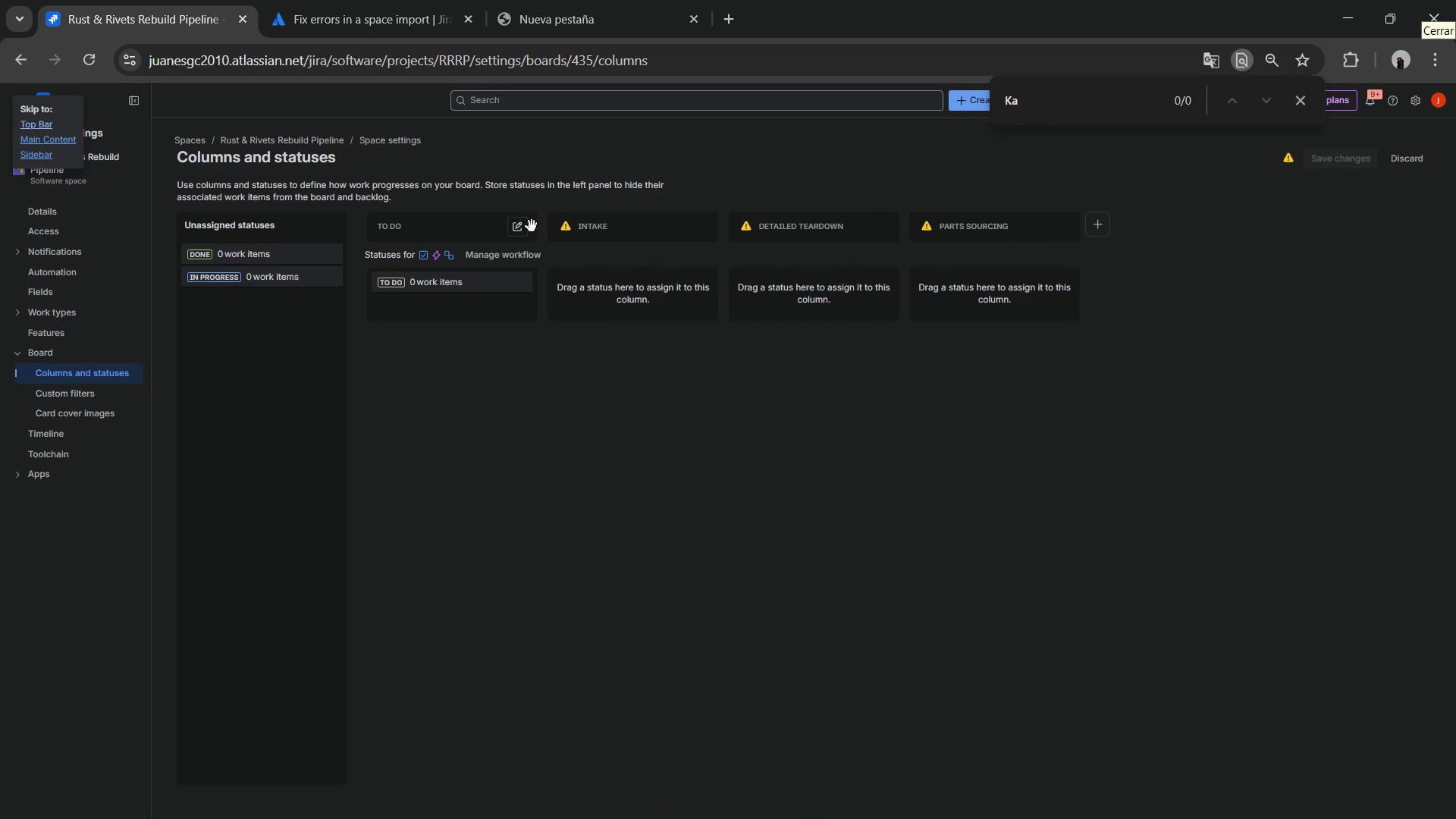 
left_click([527, 227])
 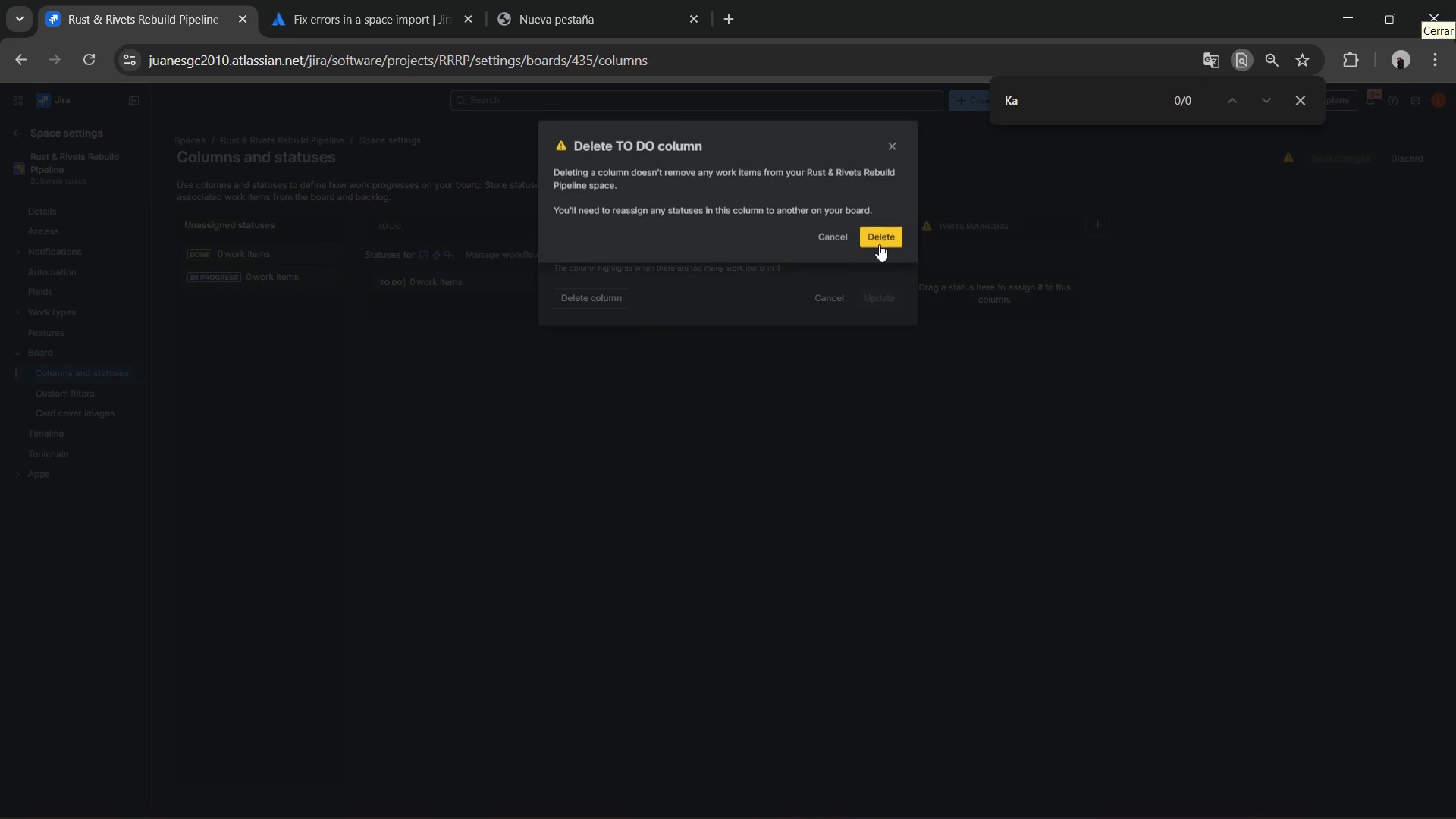 
left_click([890, 243])
 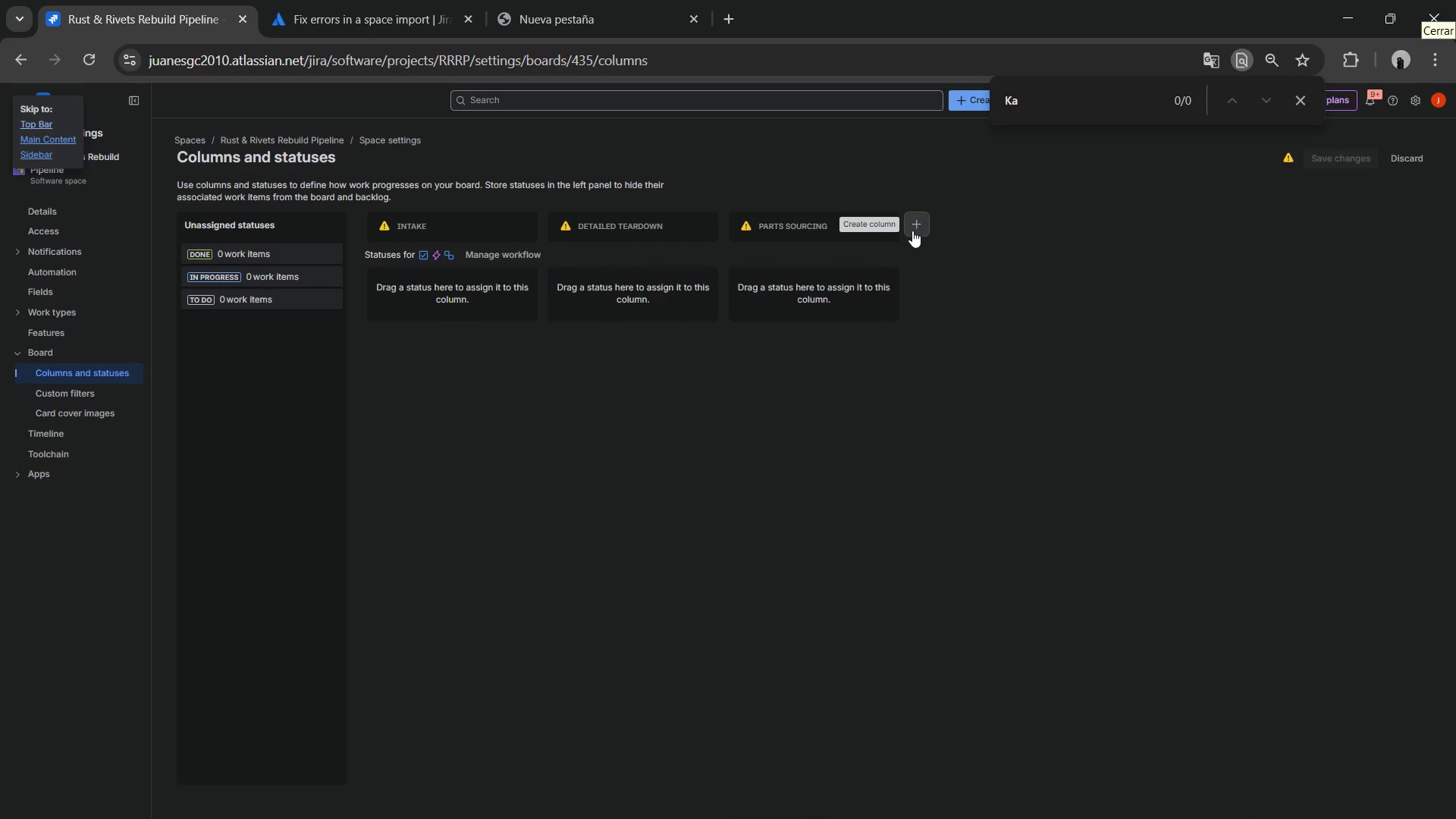 
left_click([912, 231])
 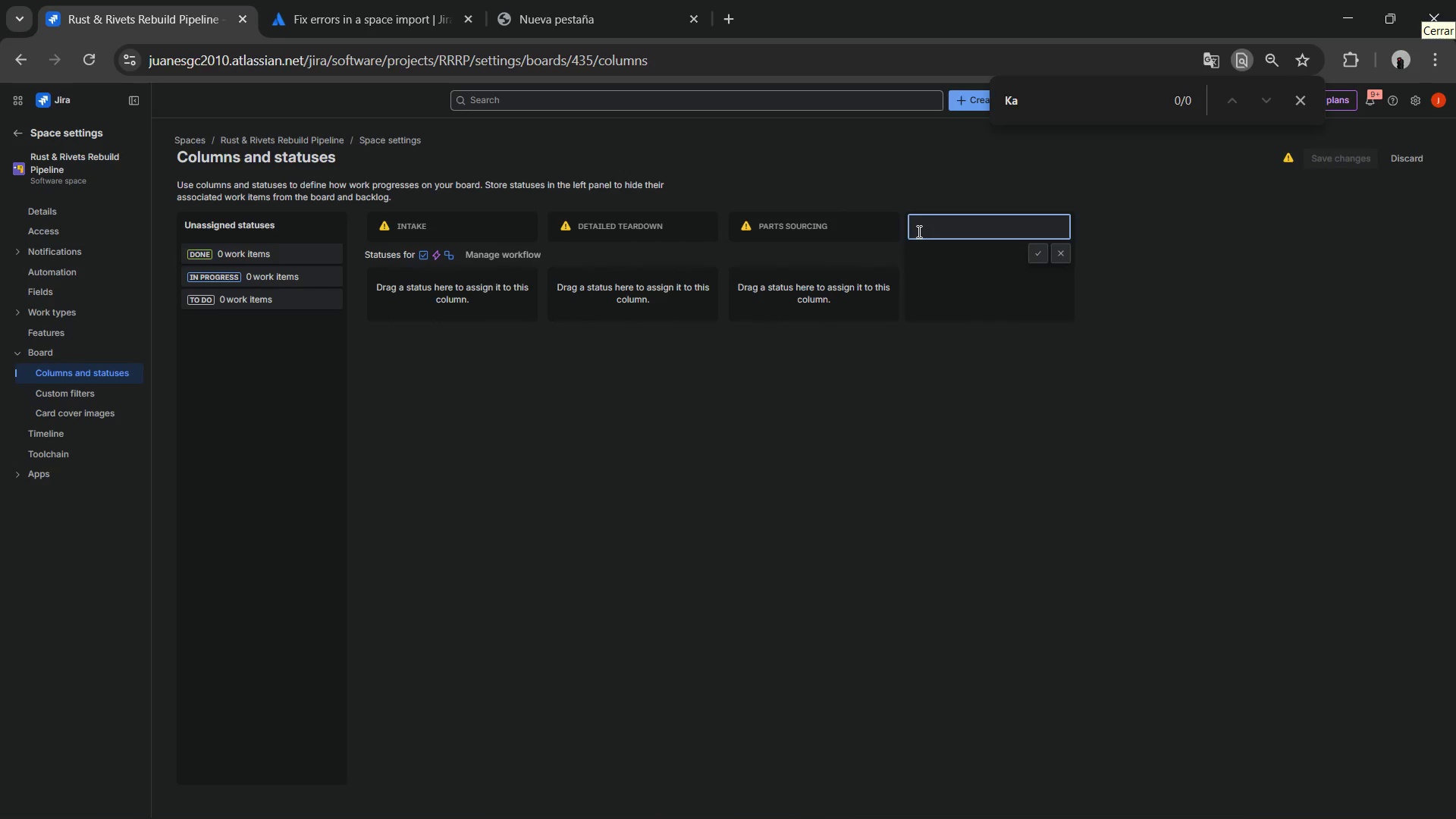 
type(Restoration&Machining)
 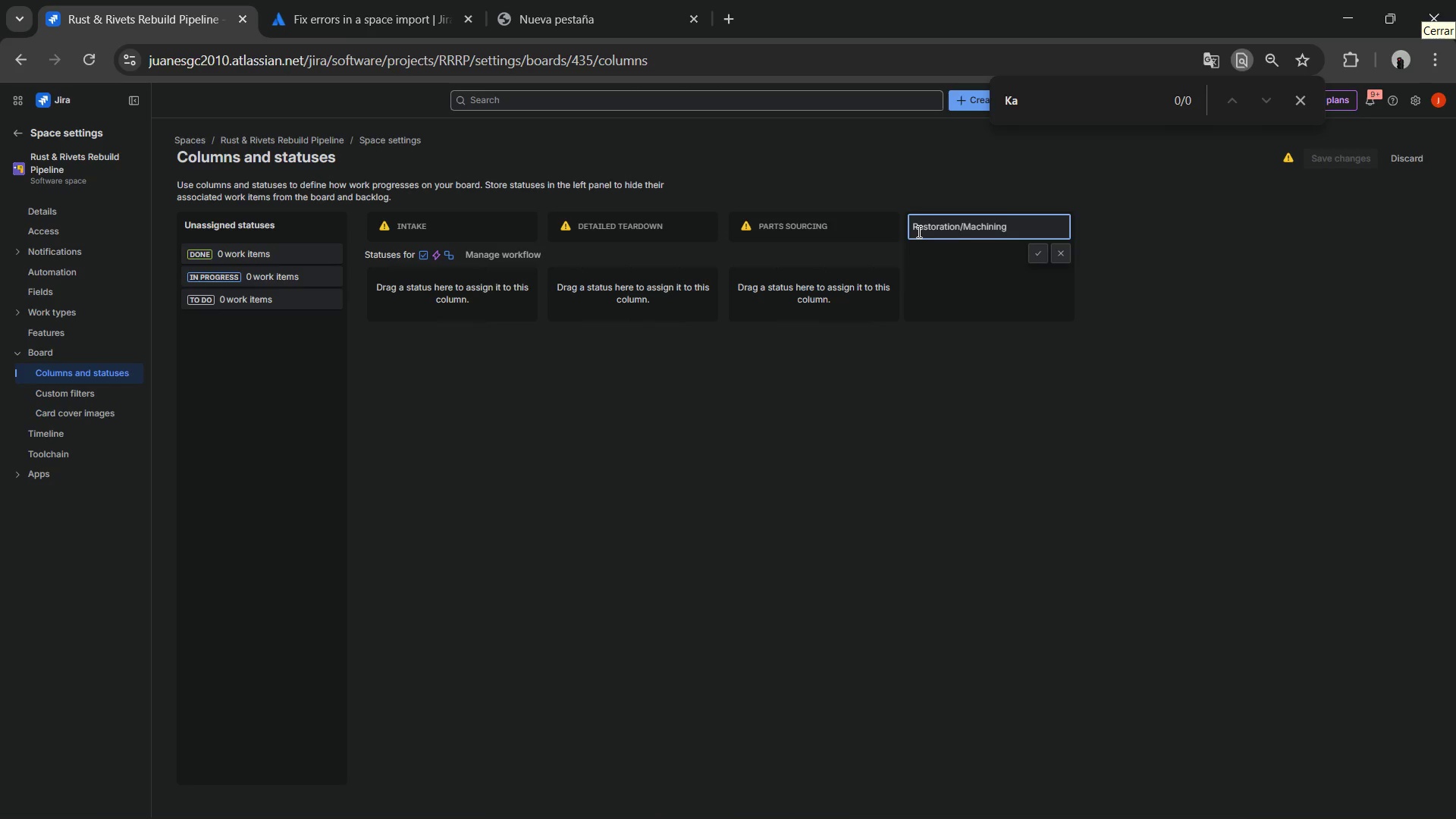 
mouse_move([1036, 249])
 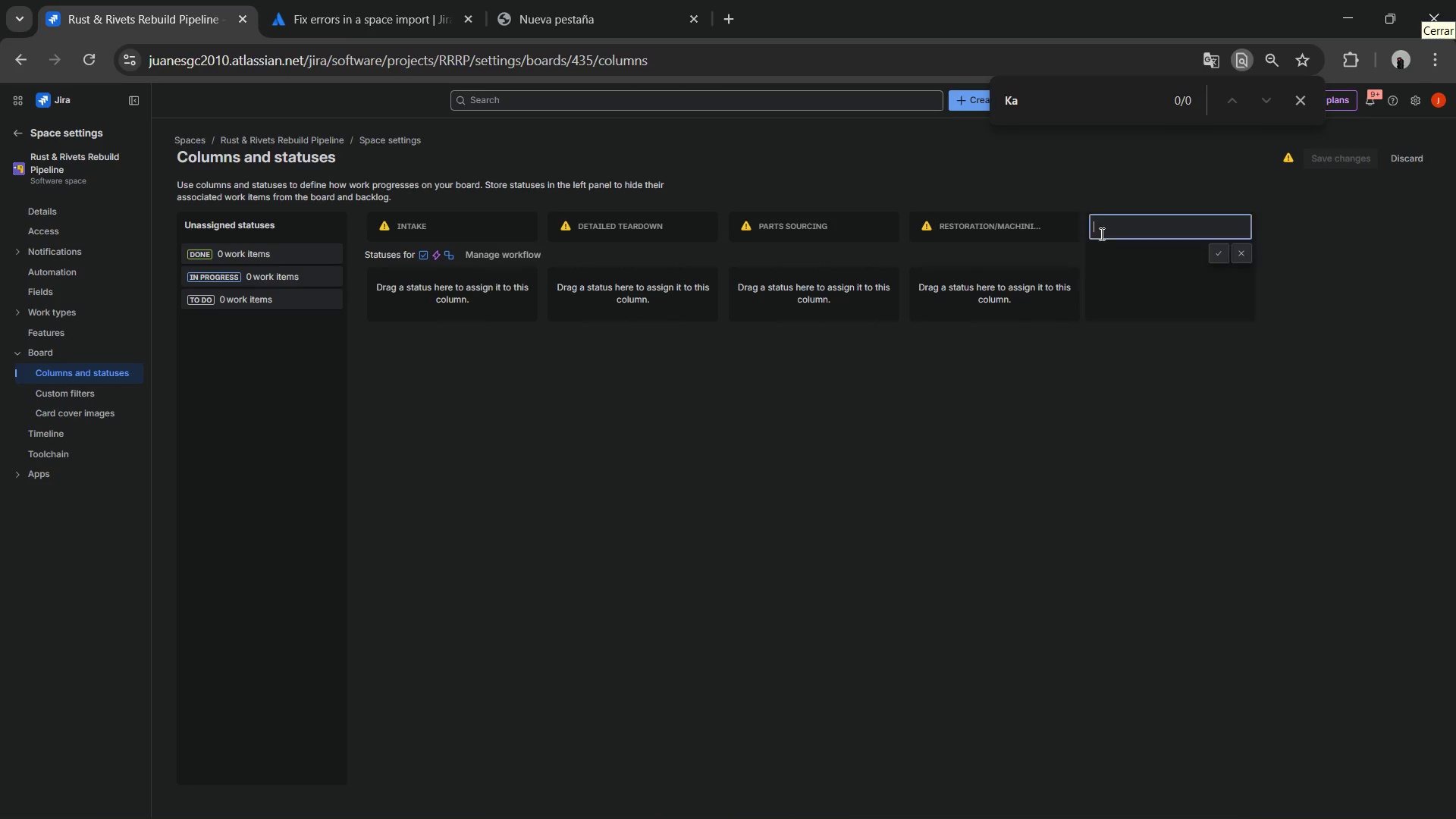 
type(Final Reassenmblu)
key(Backspace)
type(y)
 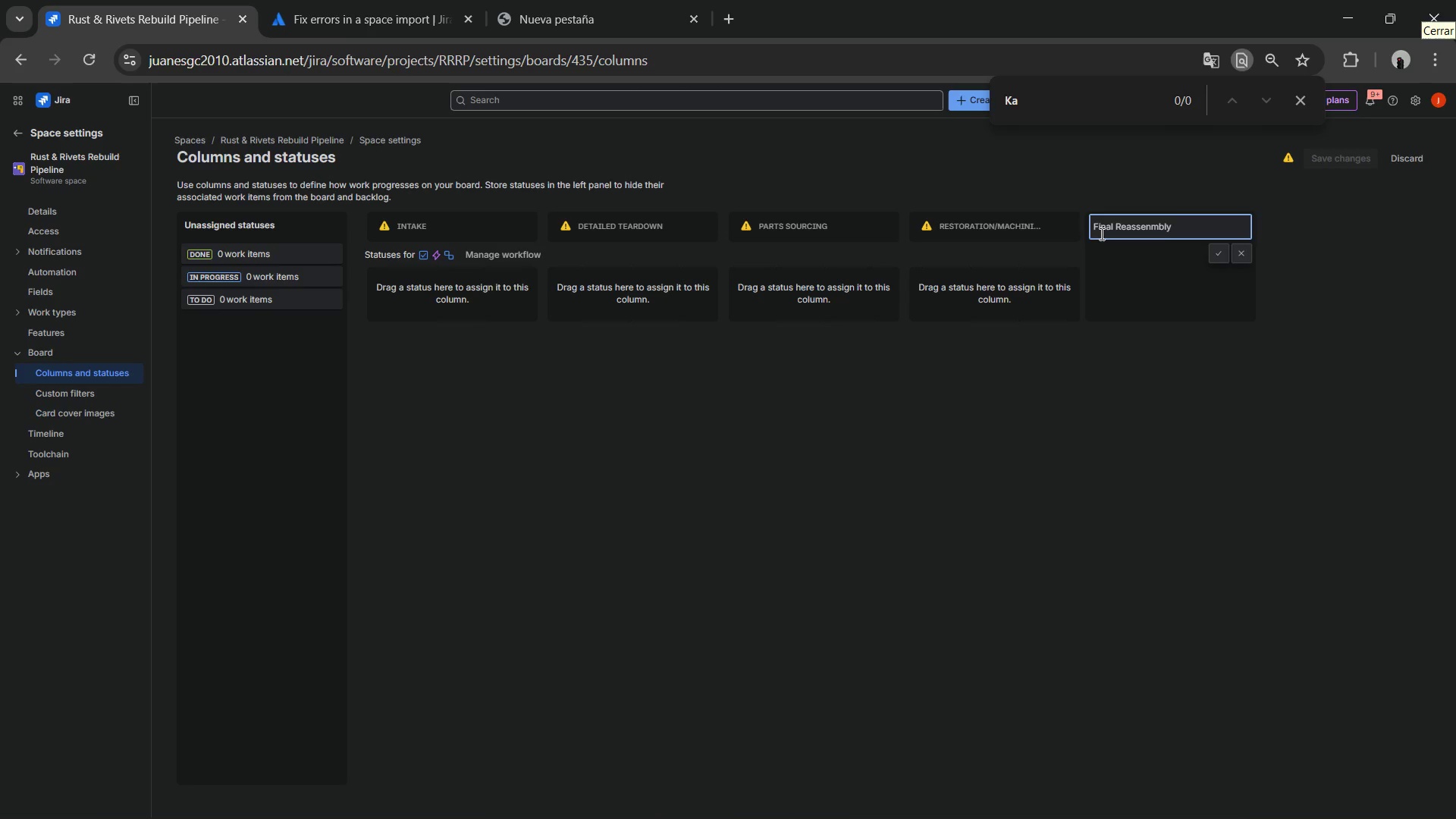 
left_click([1225, 258])
 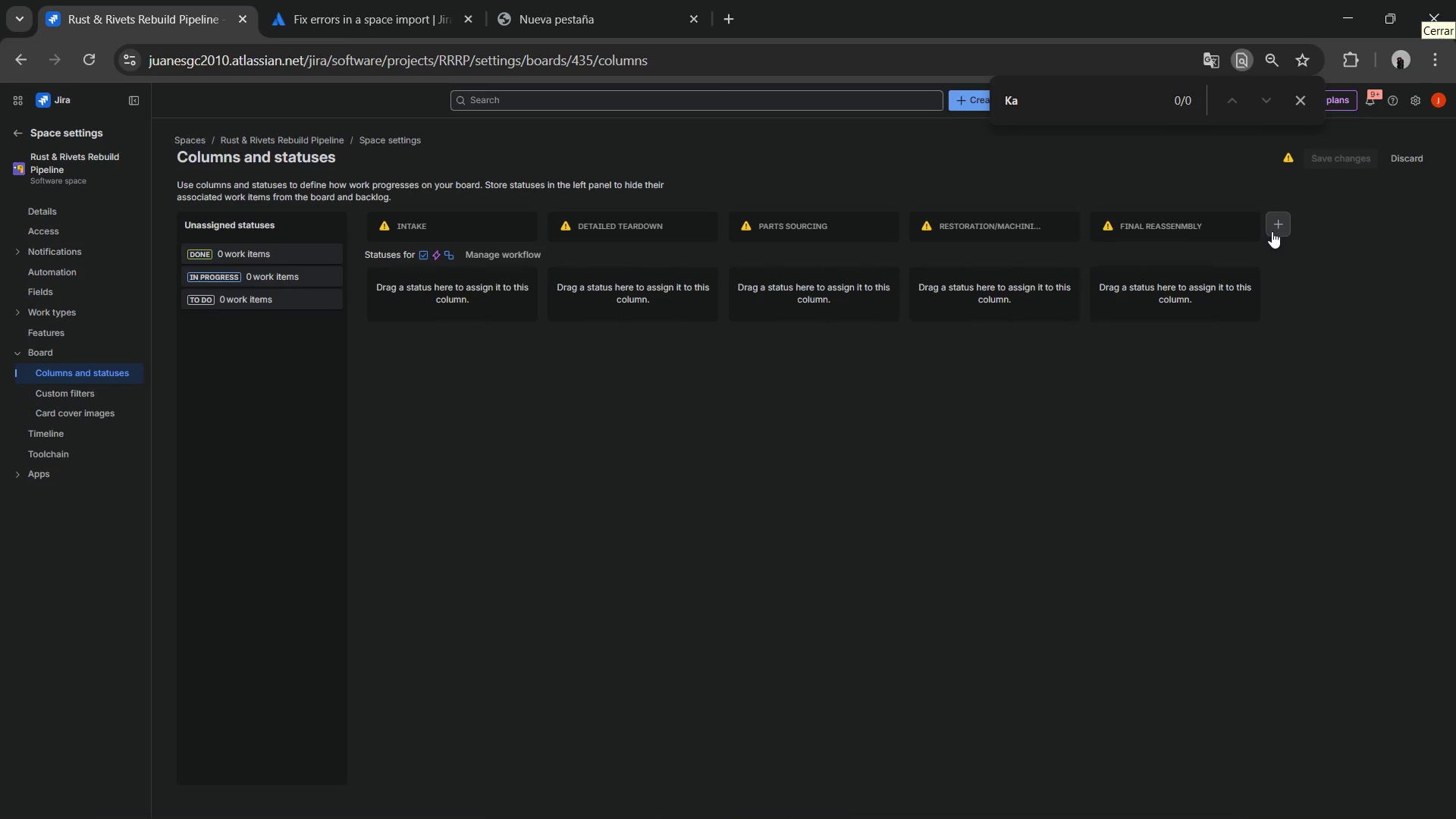 
left_click([1273, 230])
 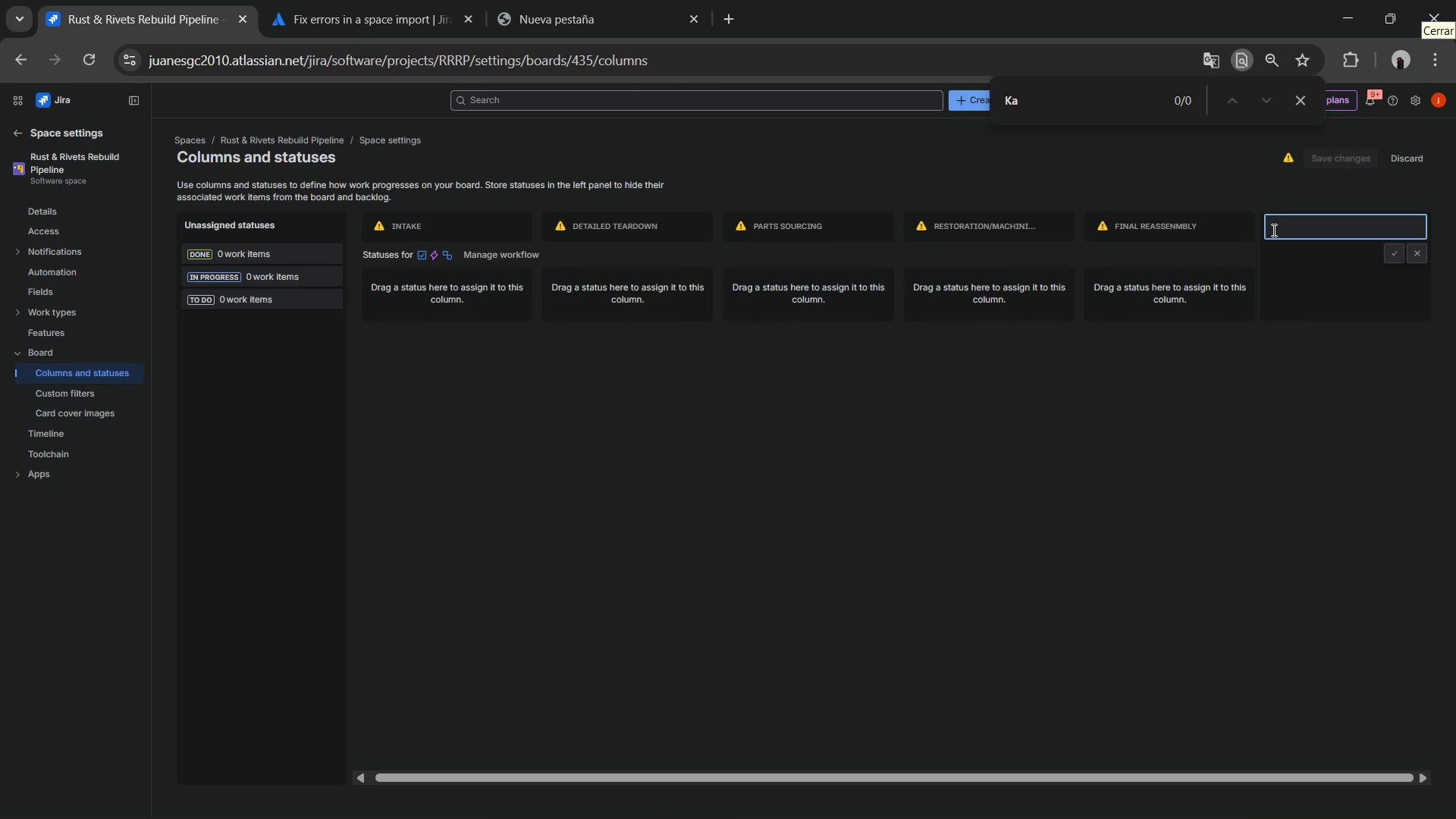 
type(Quality Check)
 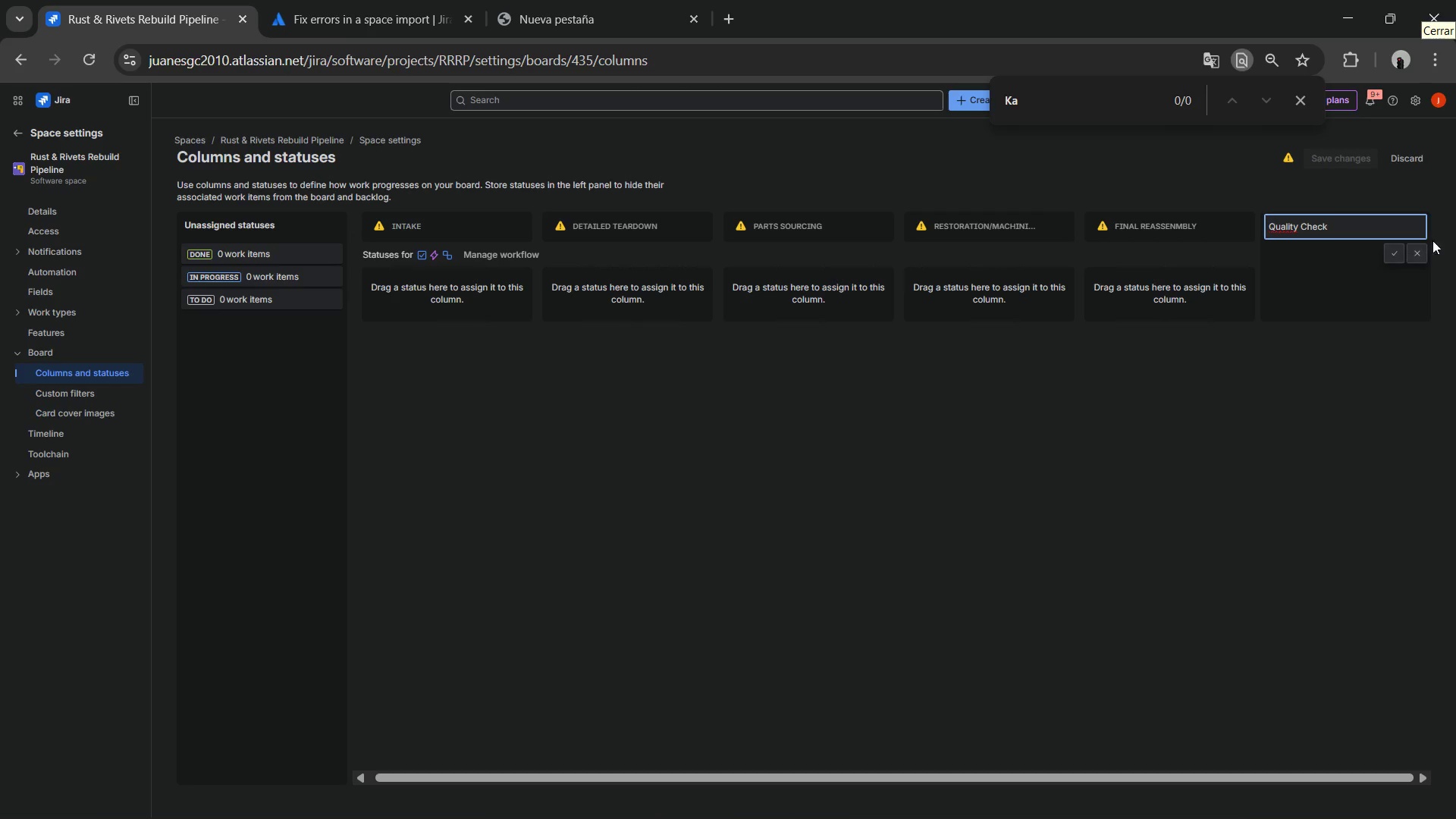 
wait(9.03)
 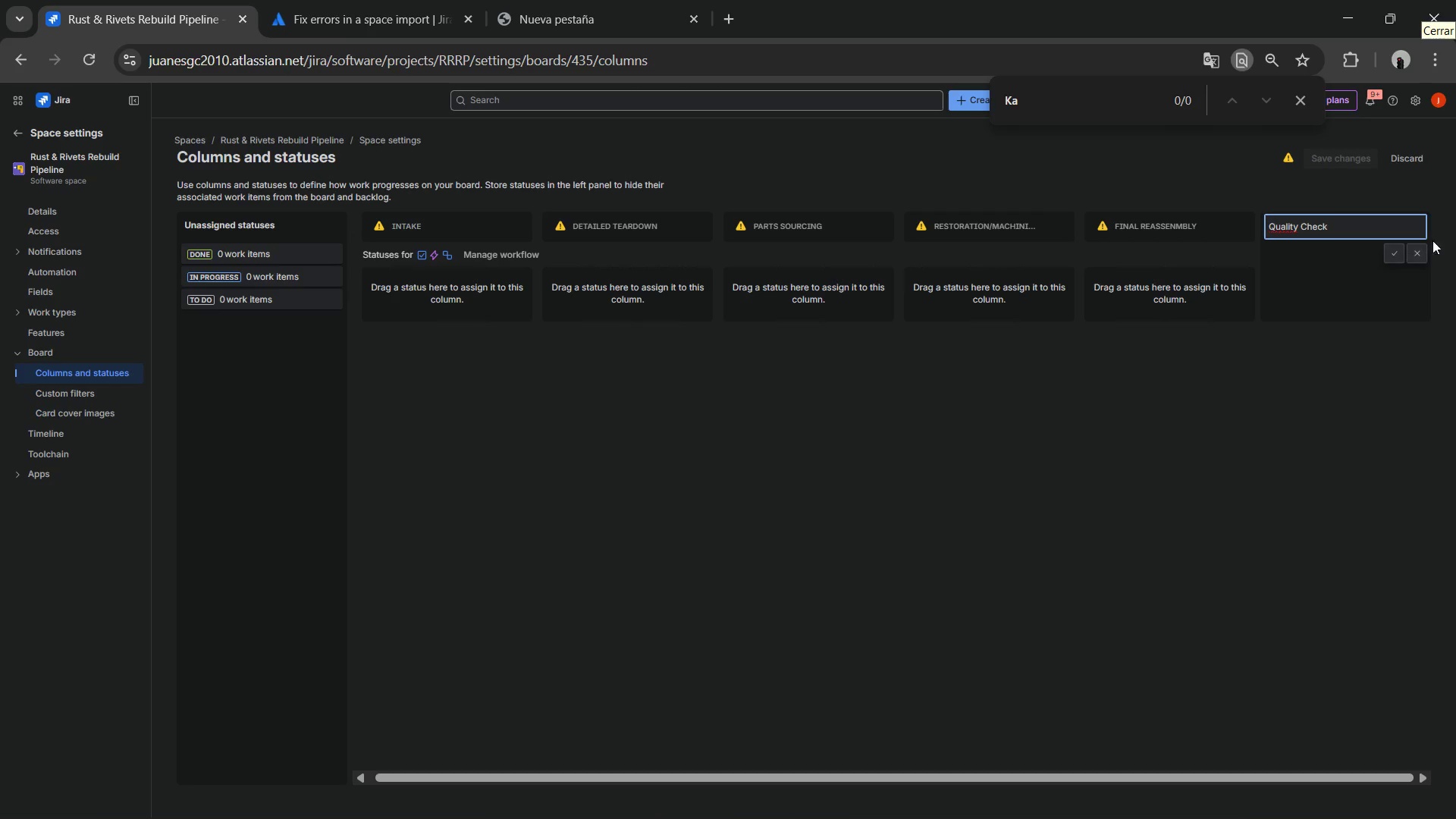 
left_click([1397, 251])
 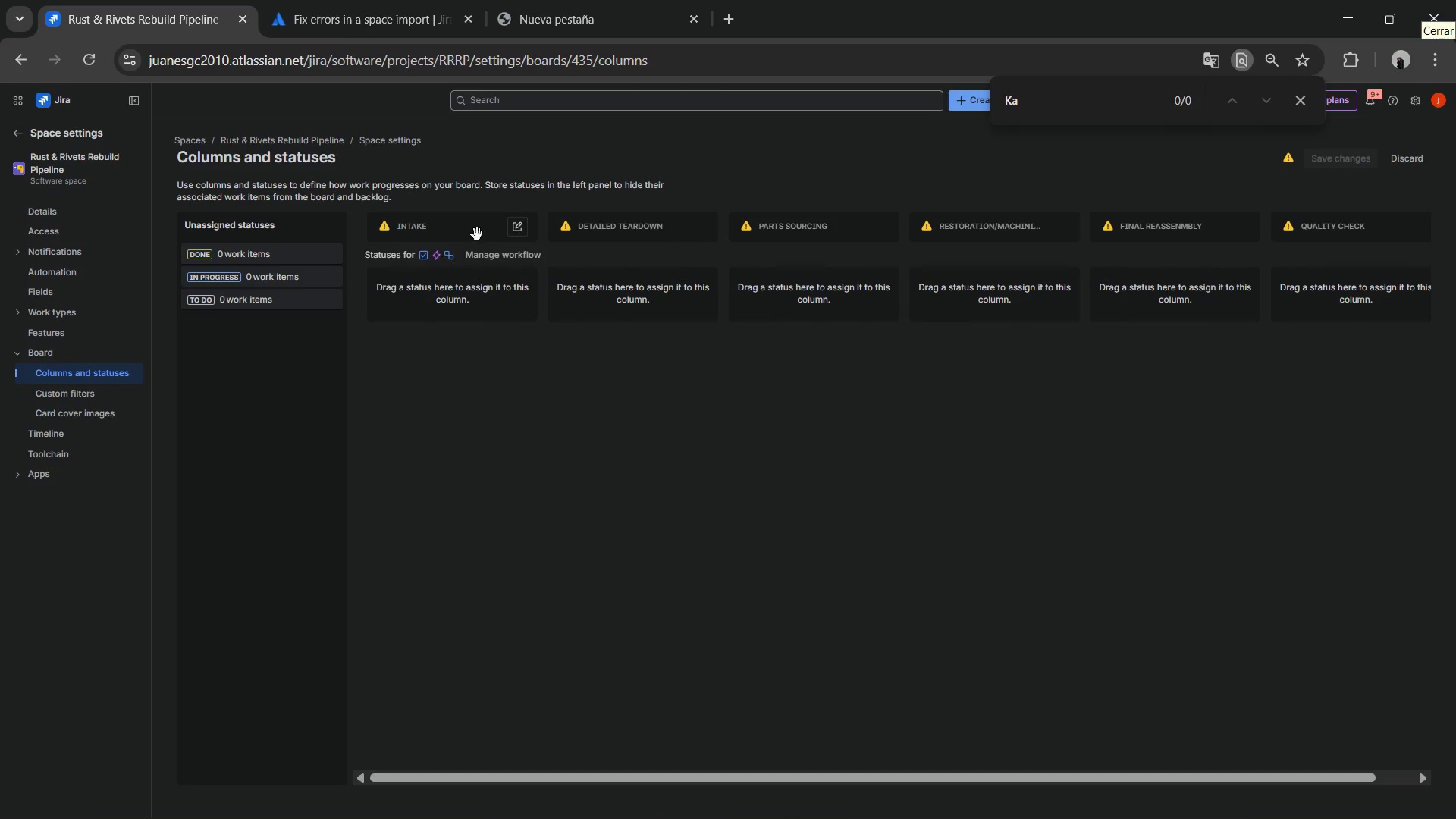 
left_click([483, 230])
 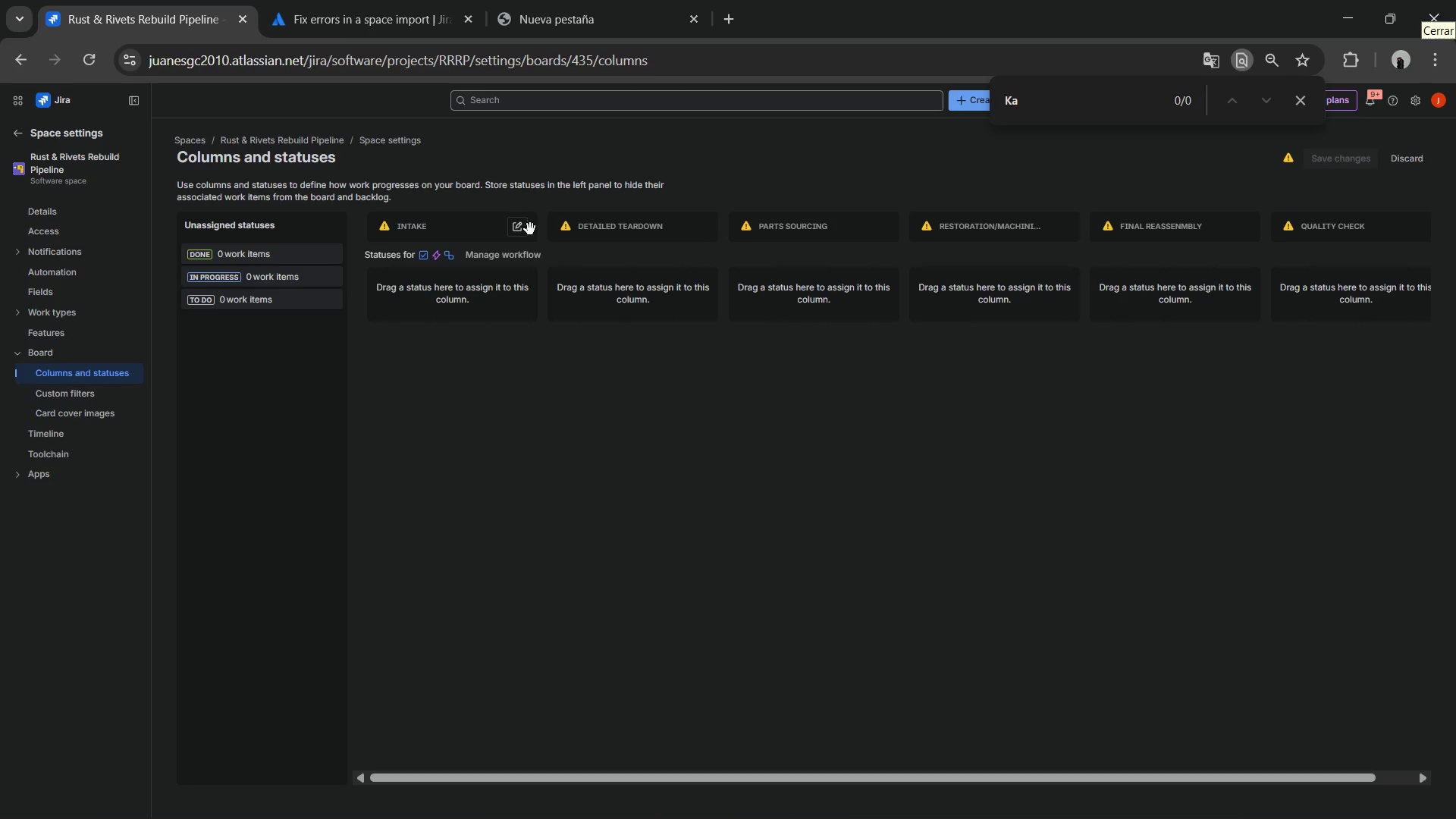 
left_click([527, 228])
 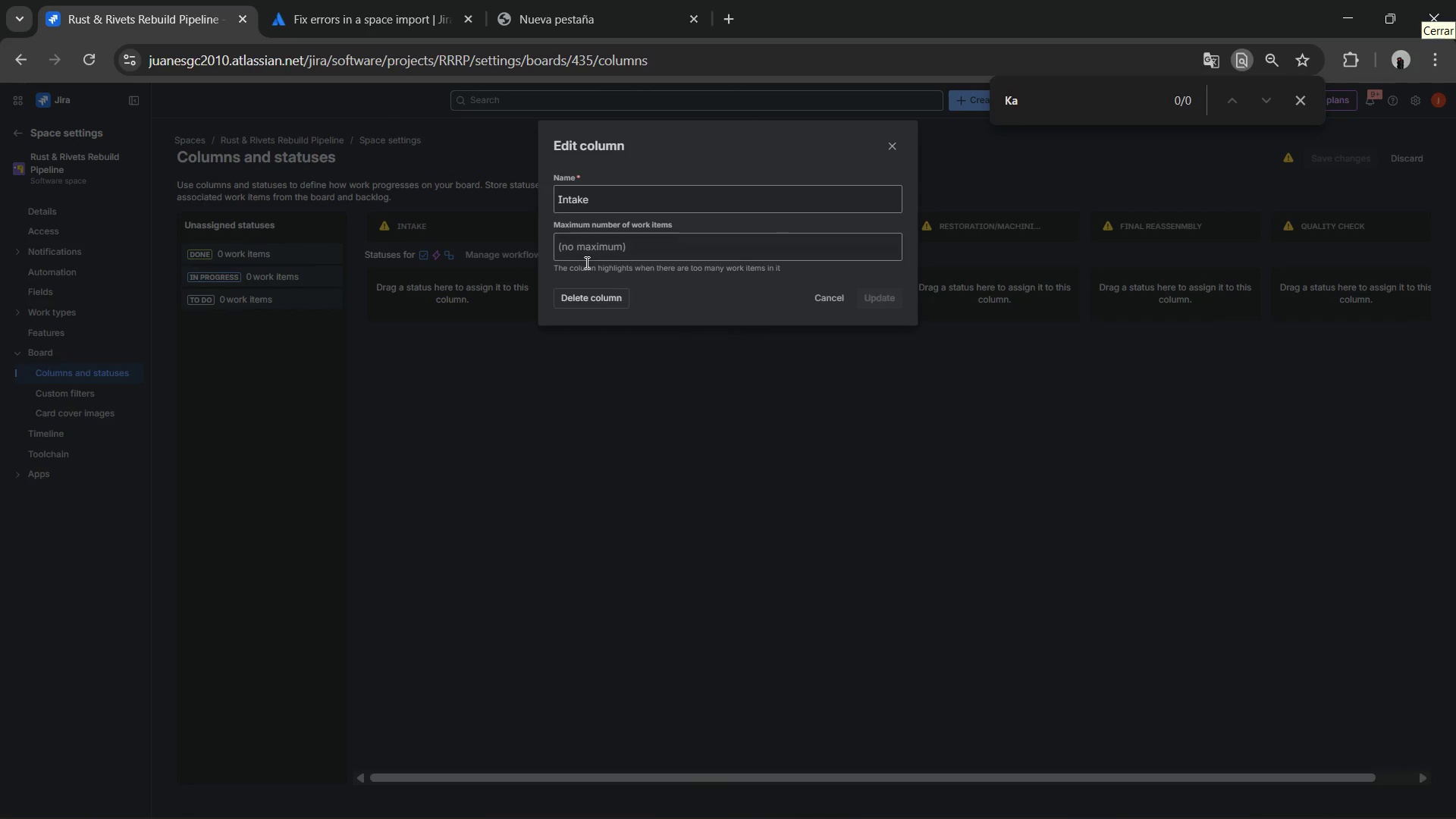 
left_click([612, 253])
 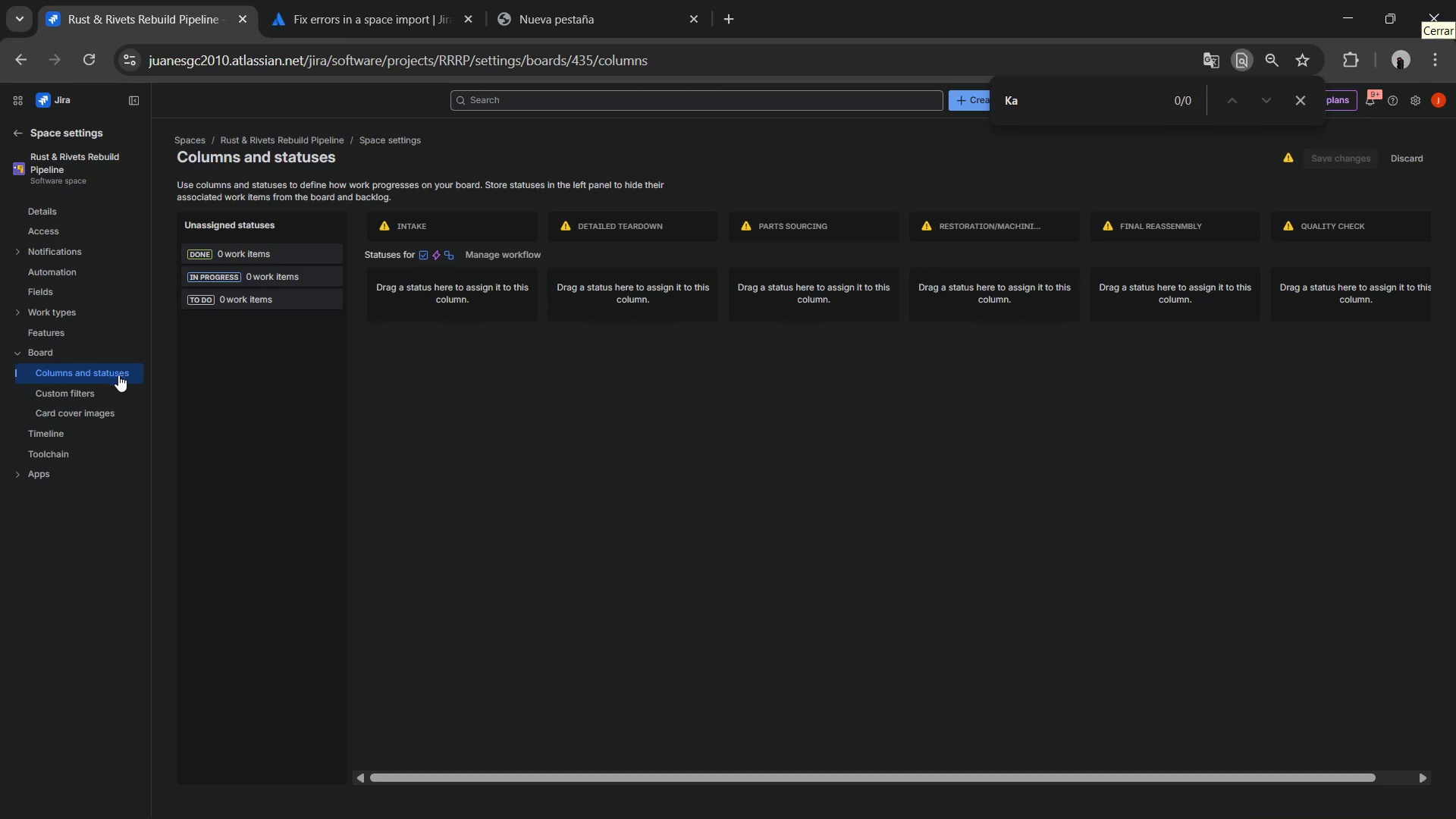 
wait(6.03)
 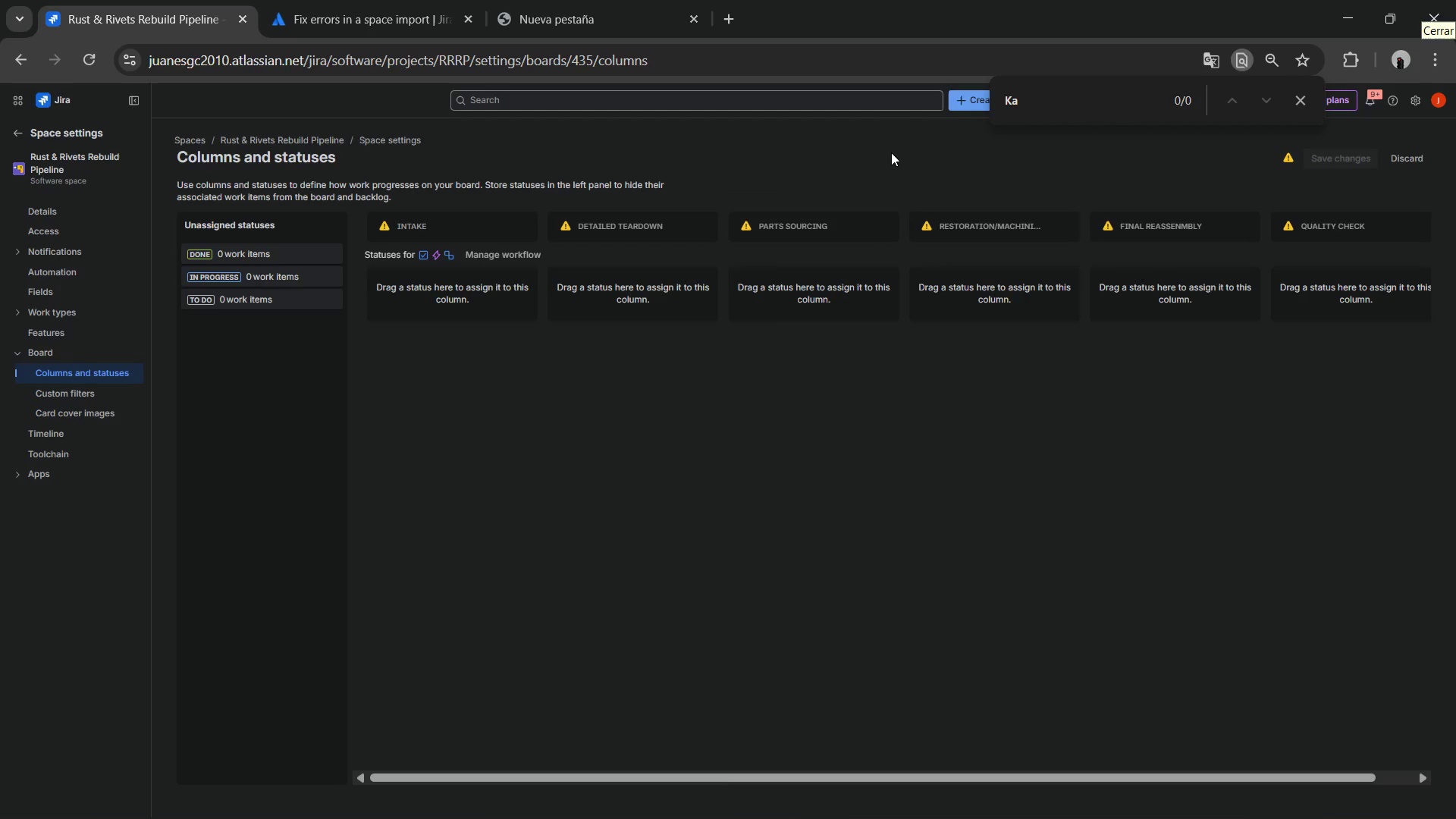 
left_click([500, 276])
 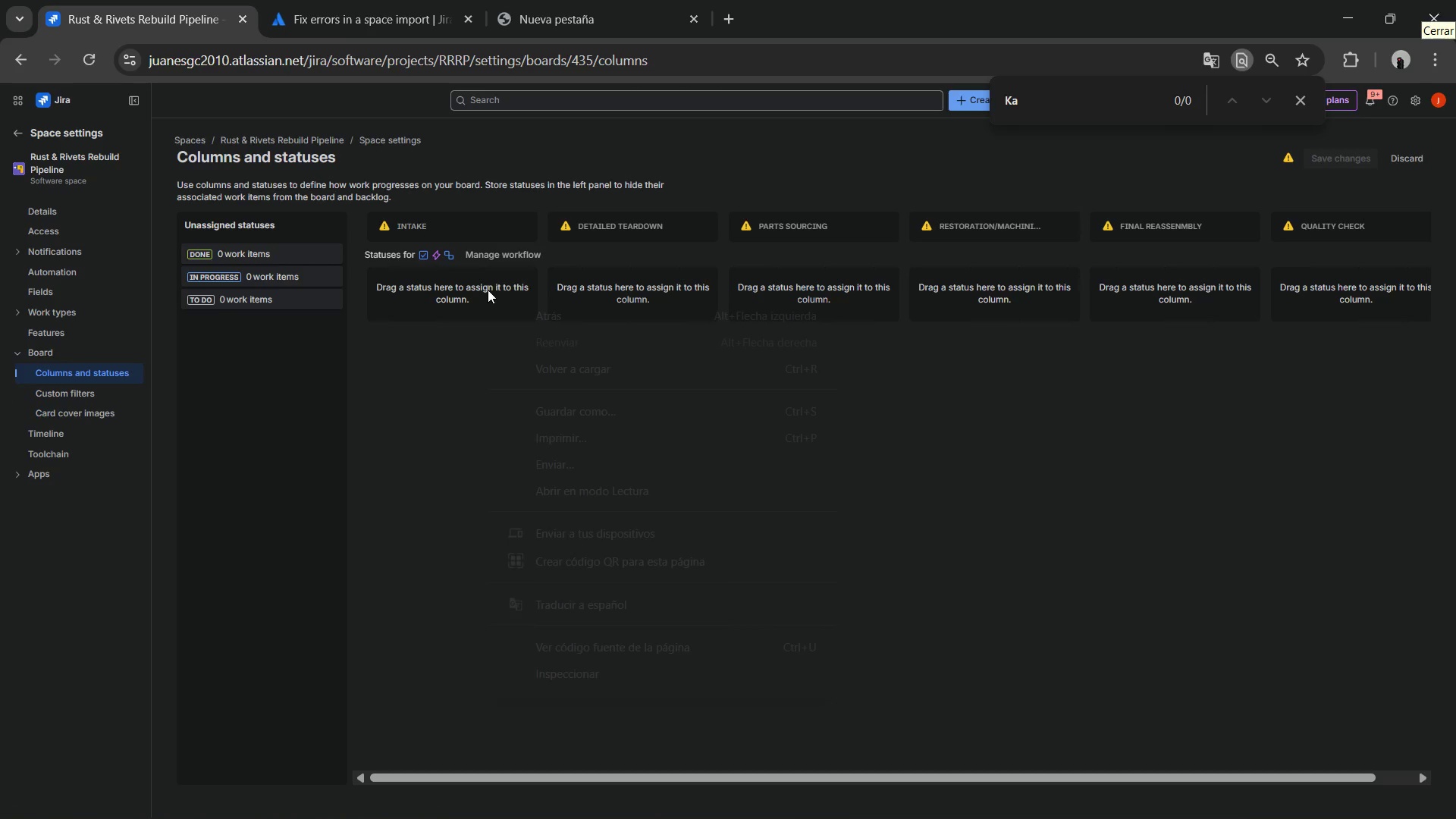 
right_click([488, 290])
 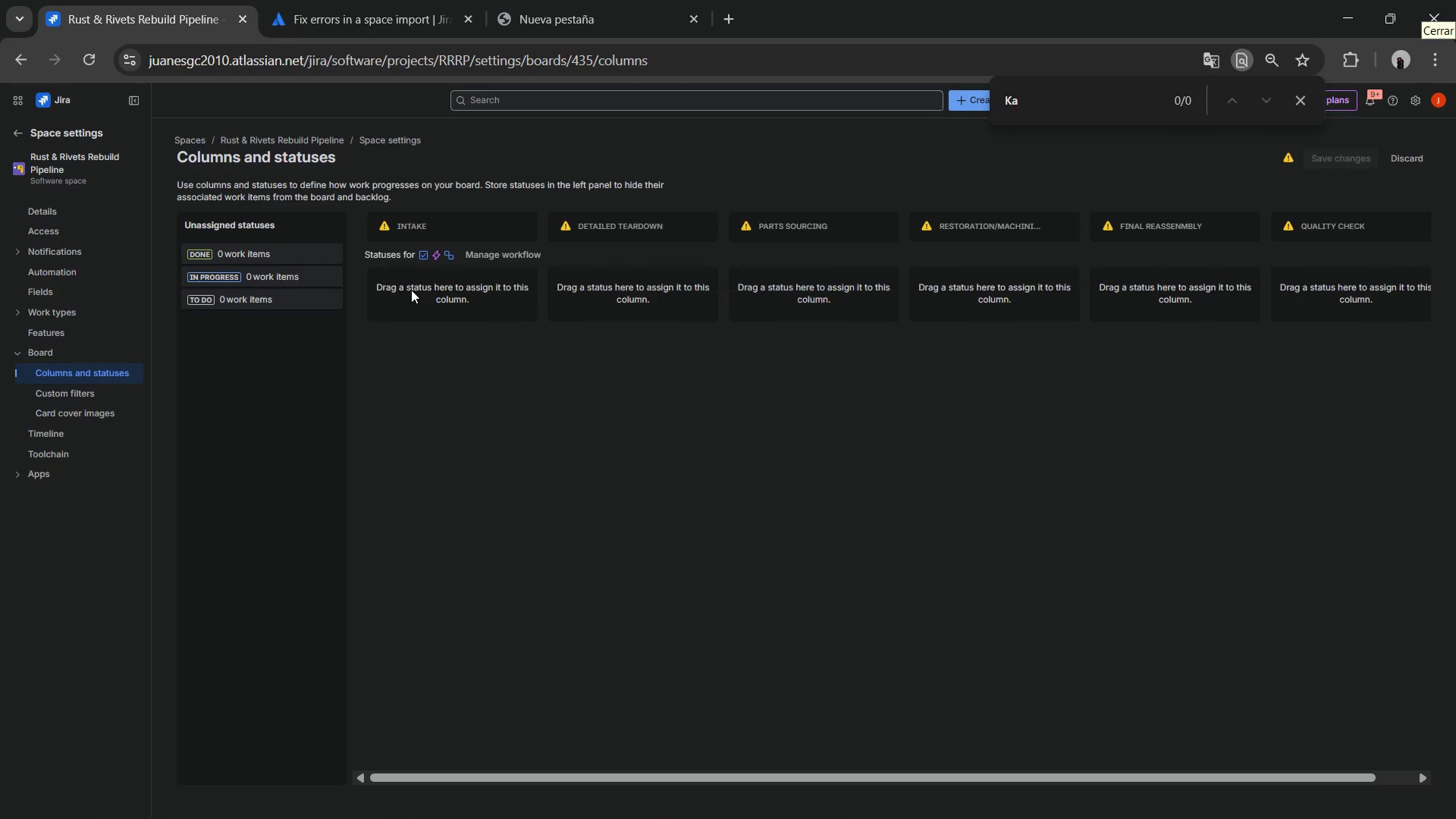 
left_click([411, 290])
 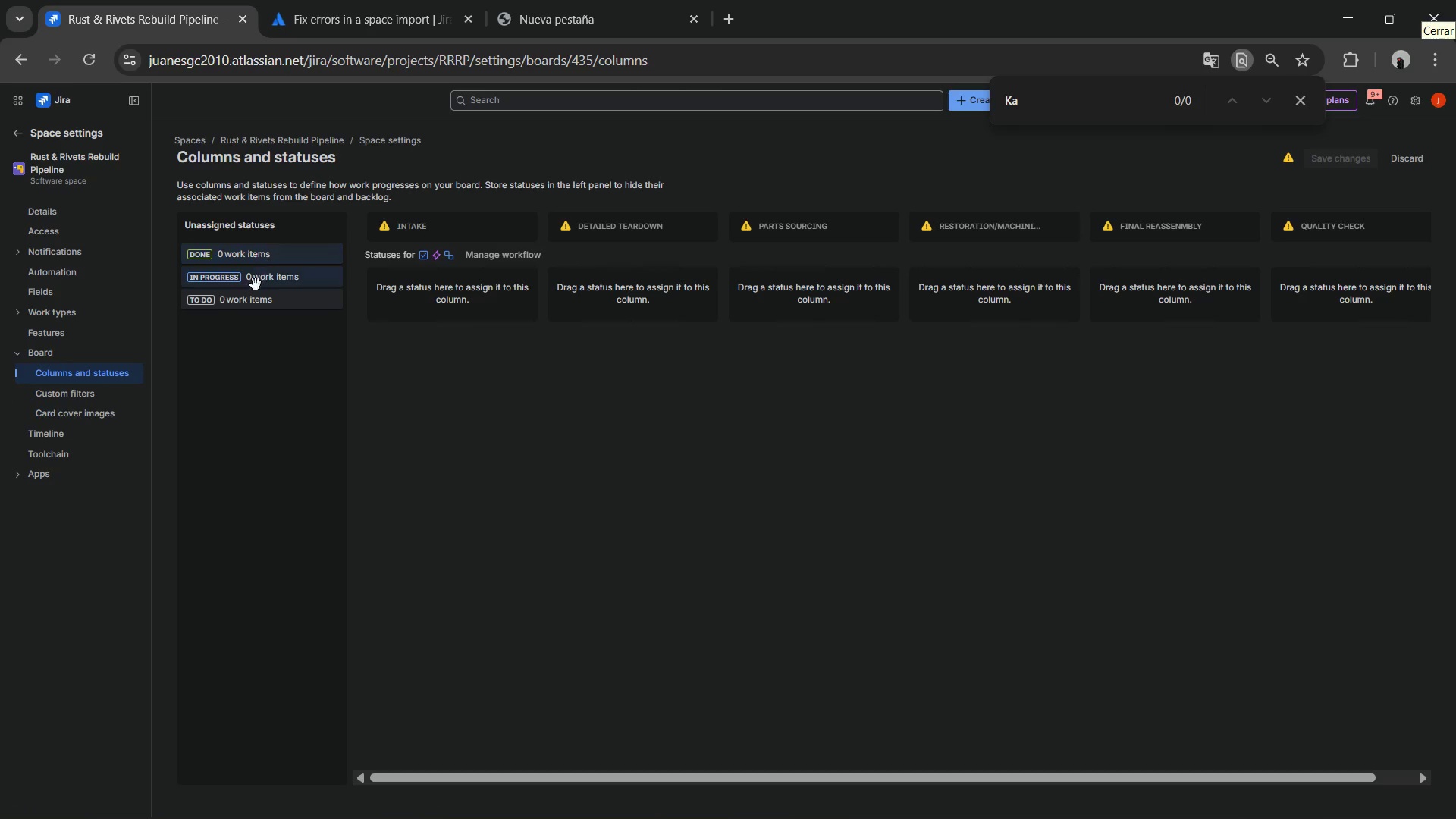 
left_click_drag(start_coordinate=[244, 302], to_coordinate=[483, 297])
 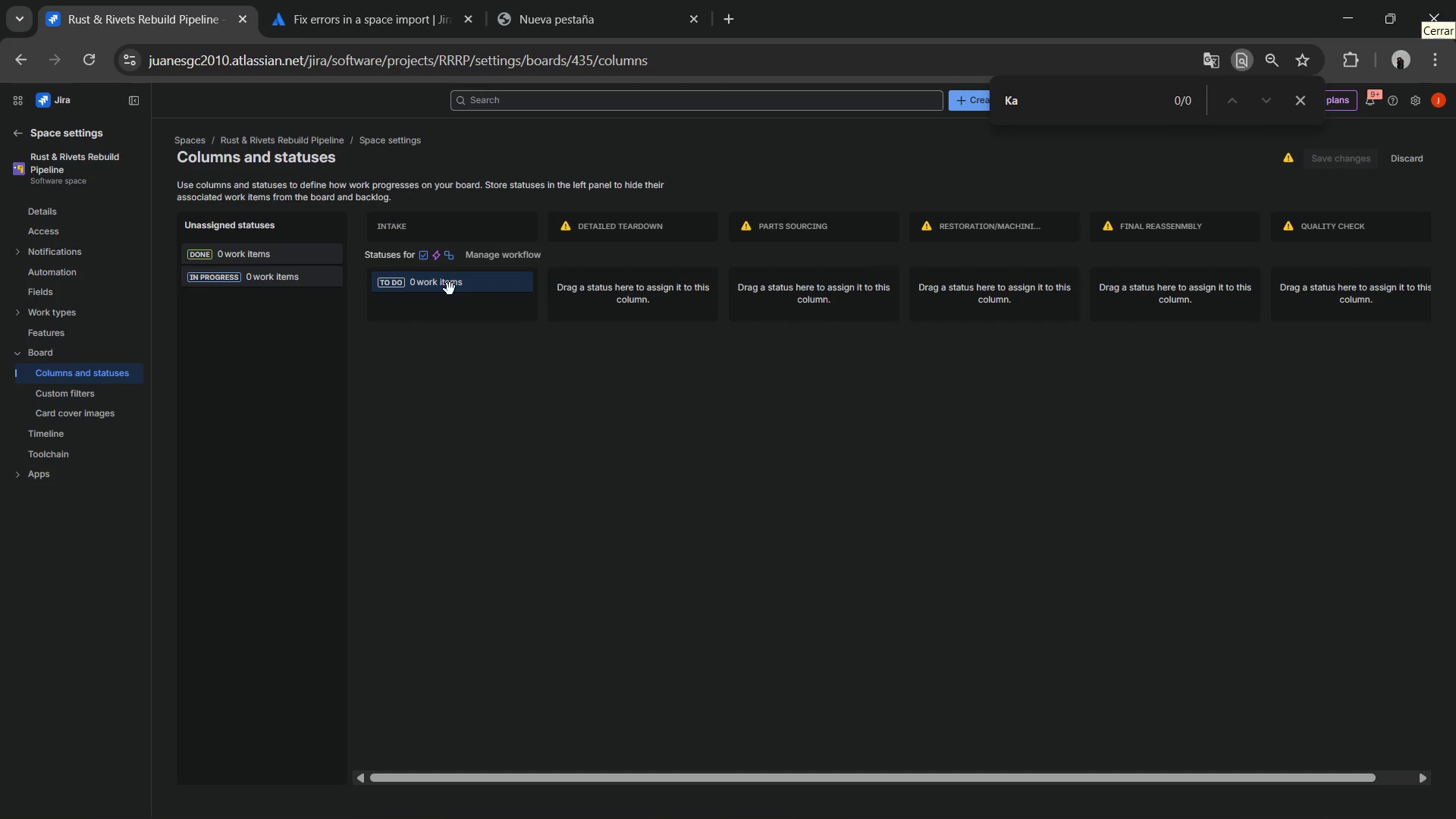 
double_click([450, 289])
 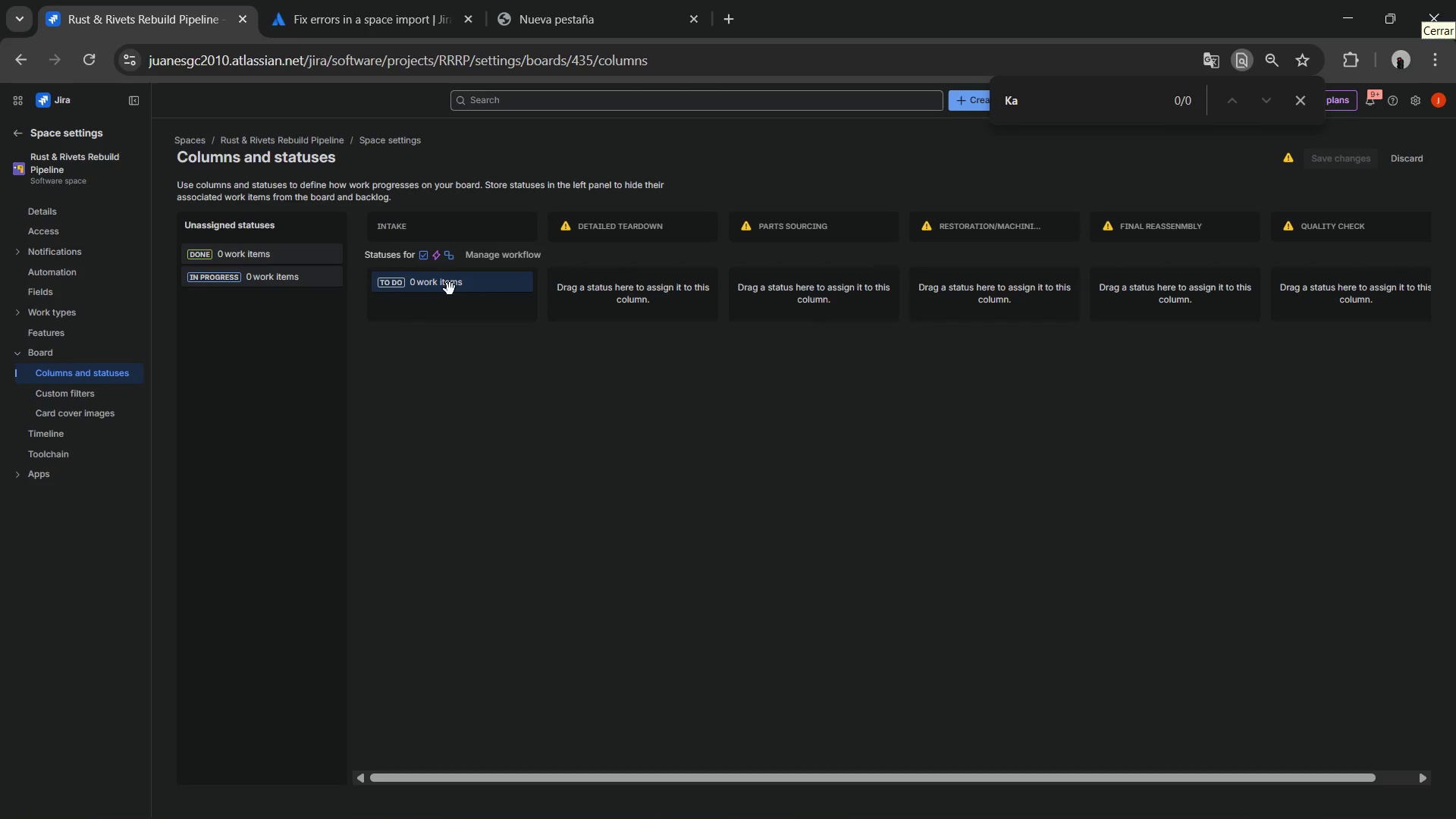 
triple_click([450, 289])
 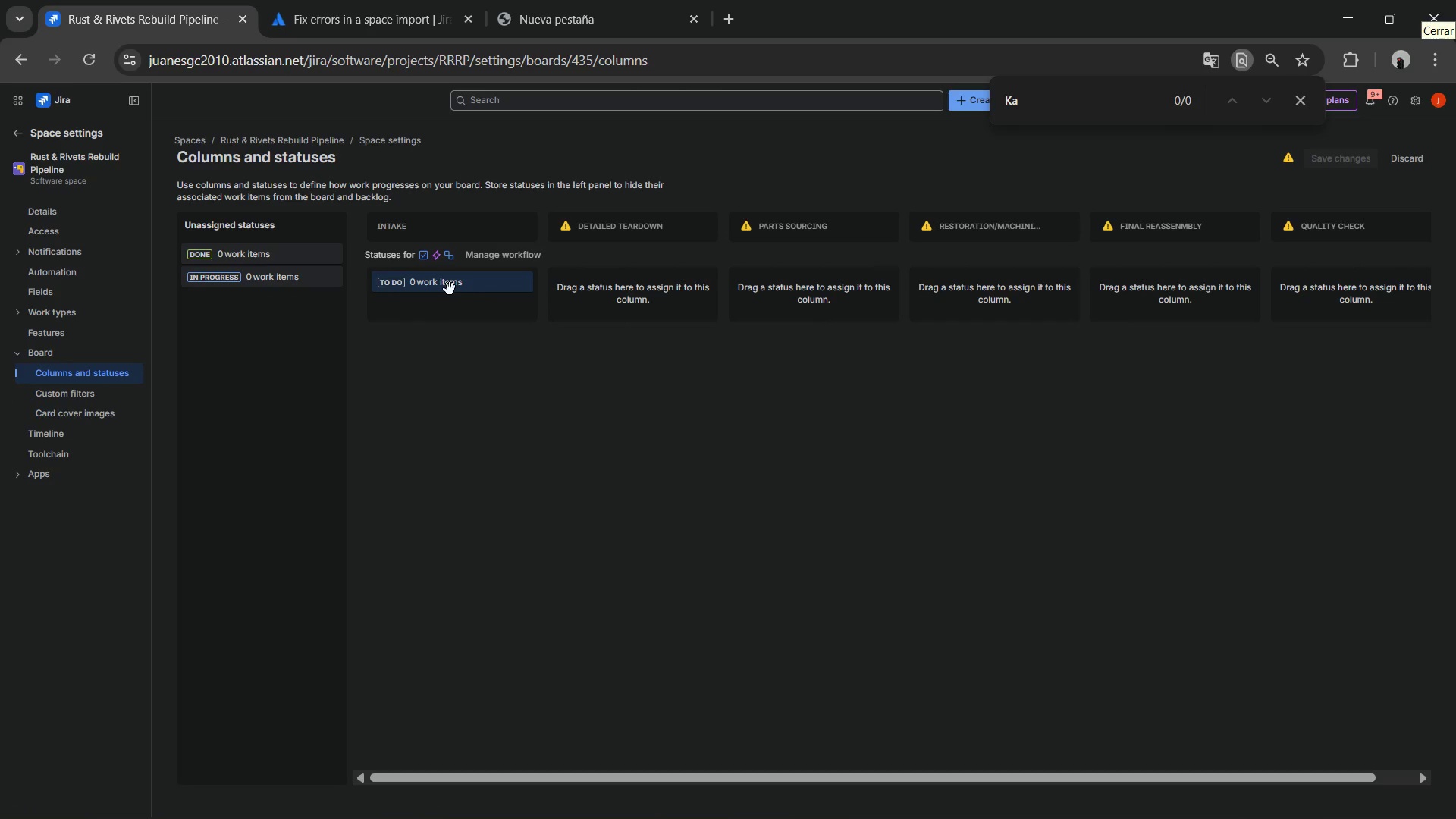 
triple_click([450, 289])
 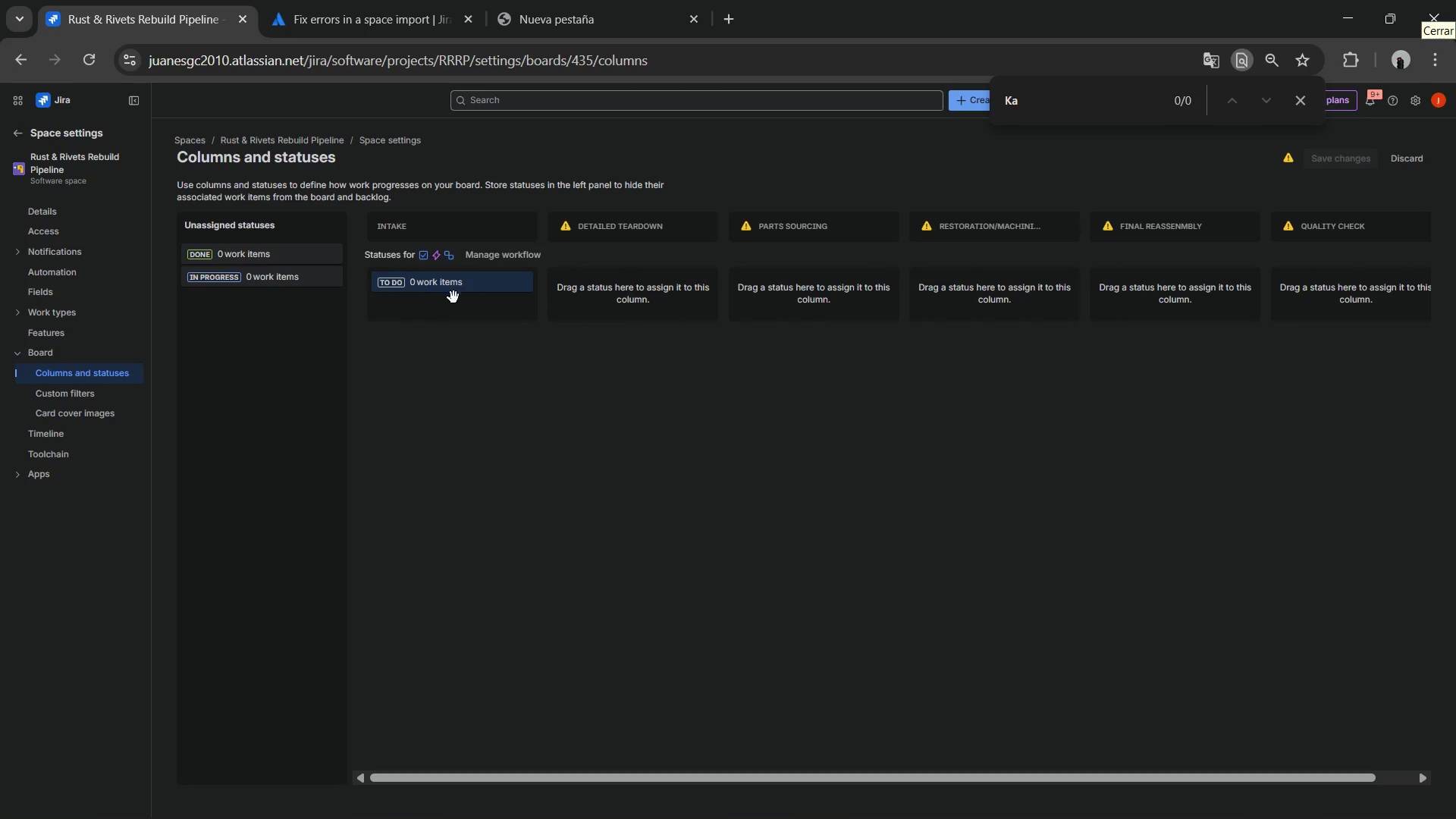 
left_click_drag(start_coordinate=[450, 294], to_coordinate=[460, 300])
 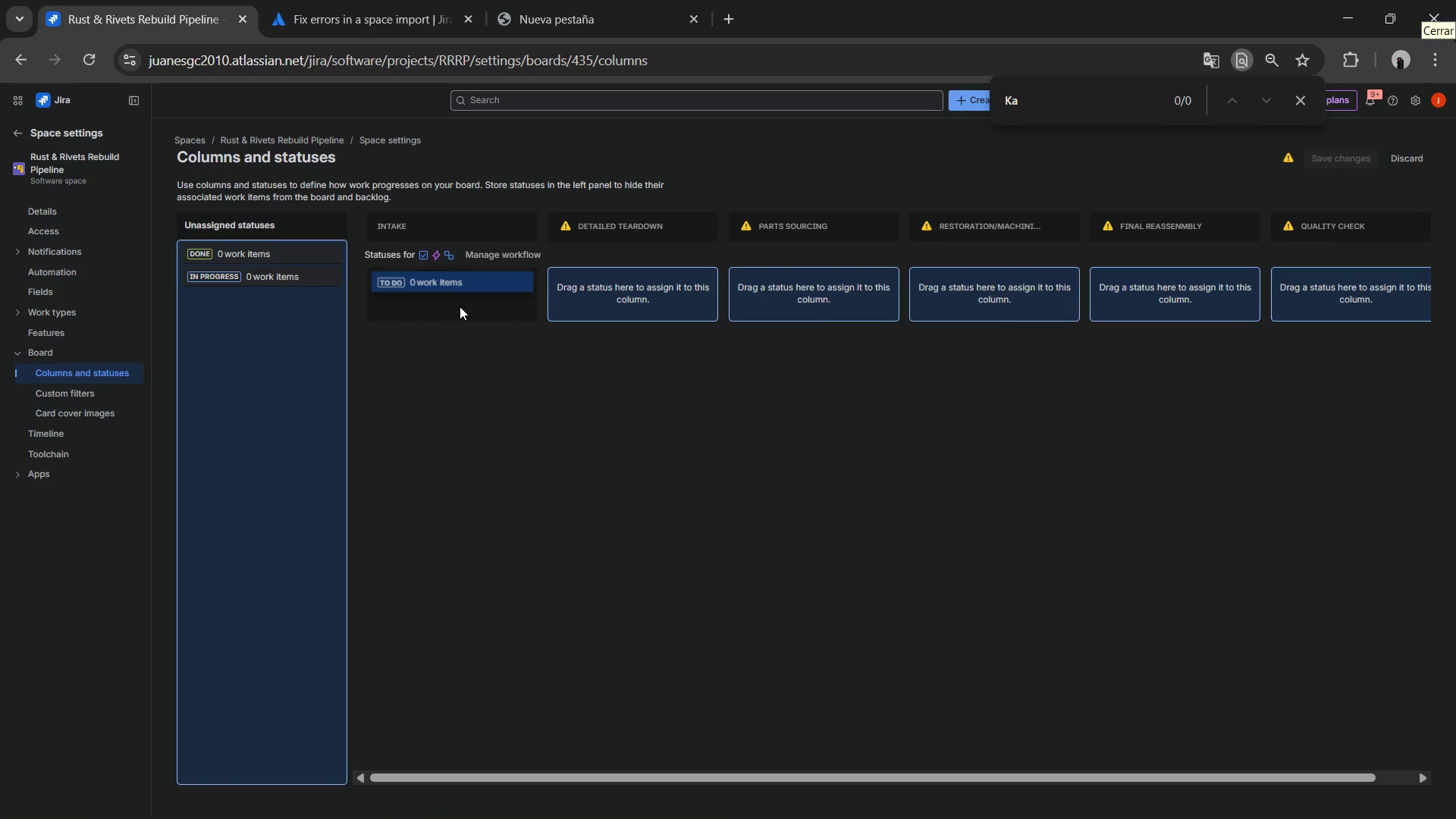 
left_click([460, 306])
 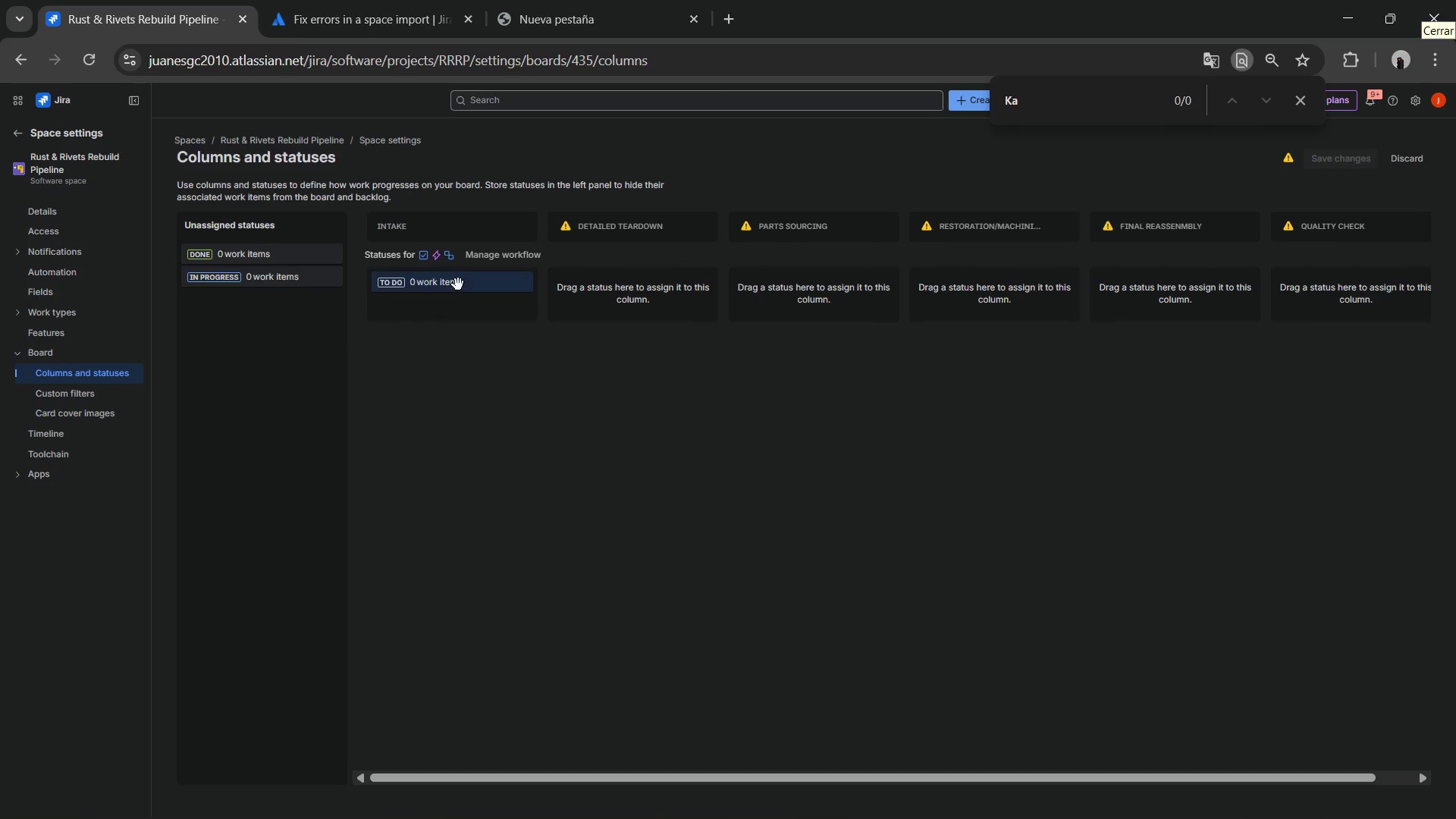 
left_click_drag(start_coordinate=[458, 284], to_coordinate=[466, 295])
 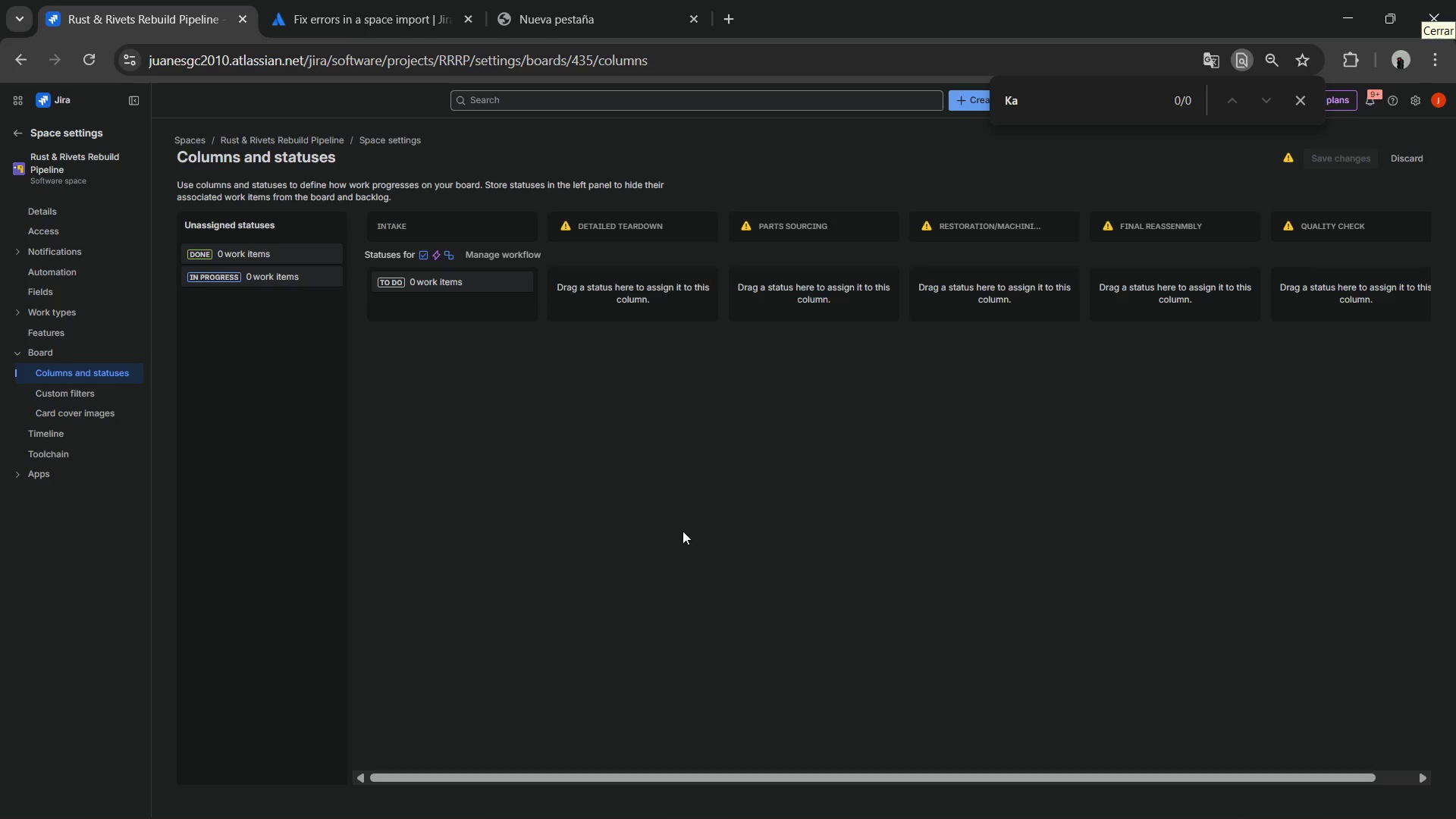 
wait(27.62)
 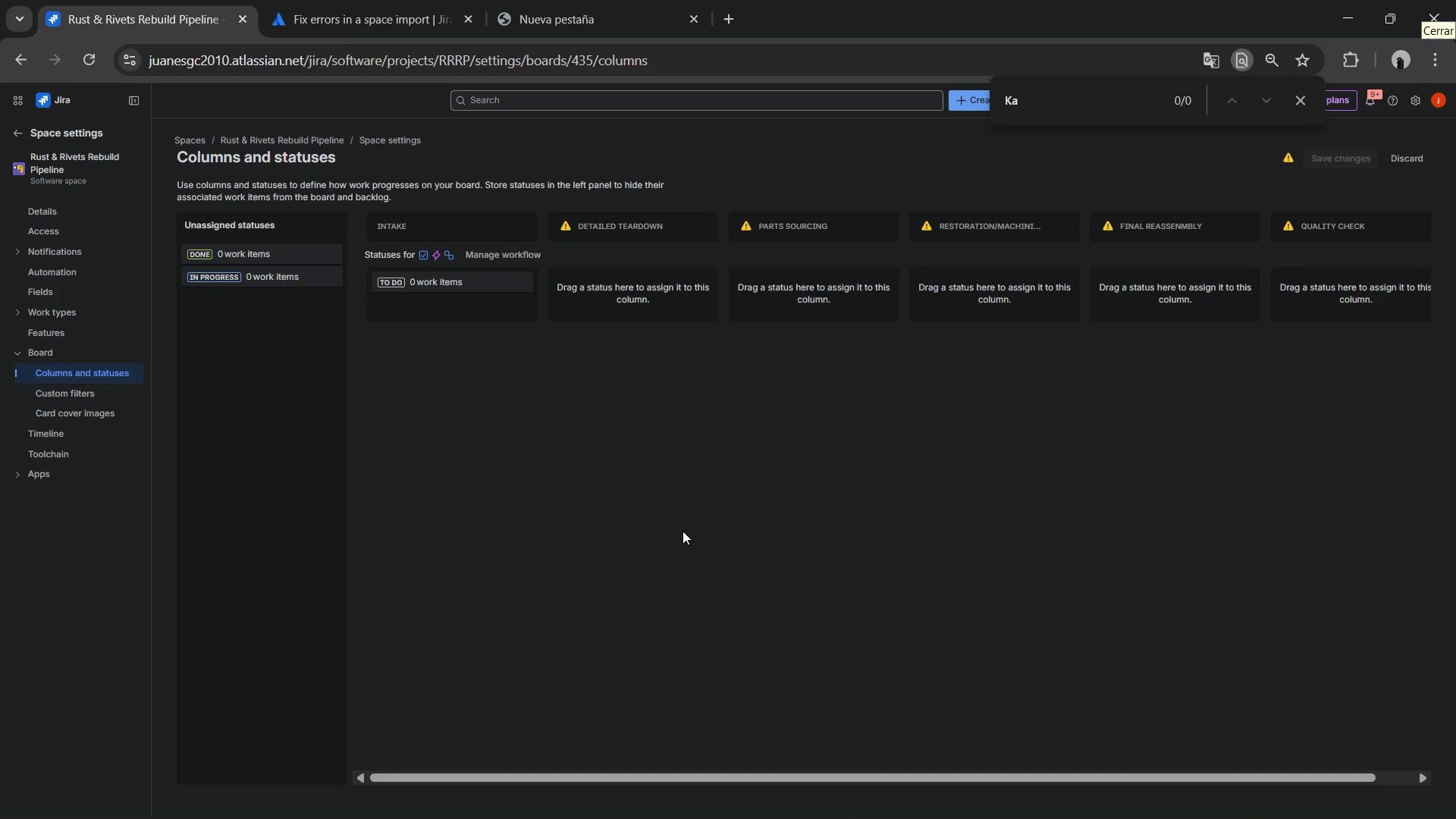 
left_click([55, 316])
 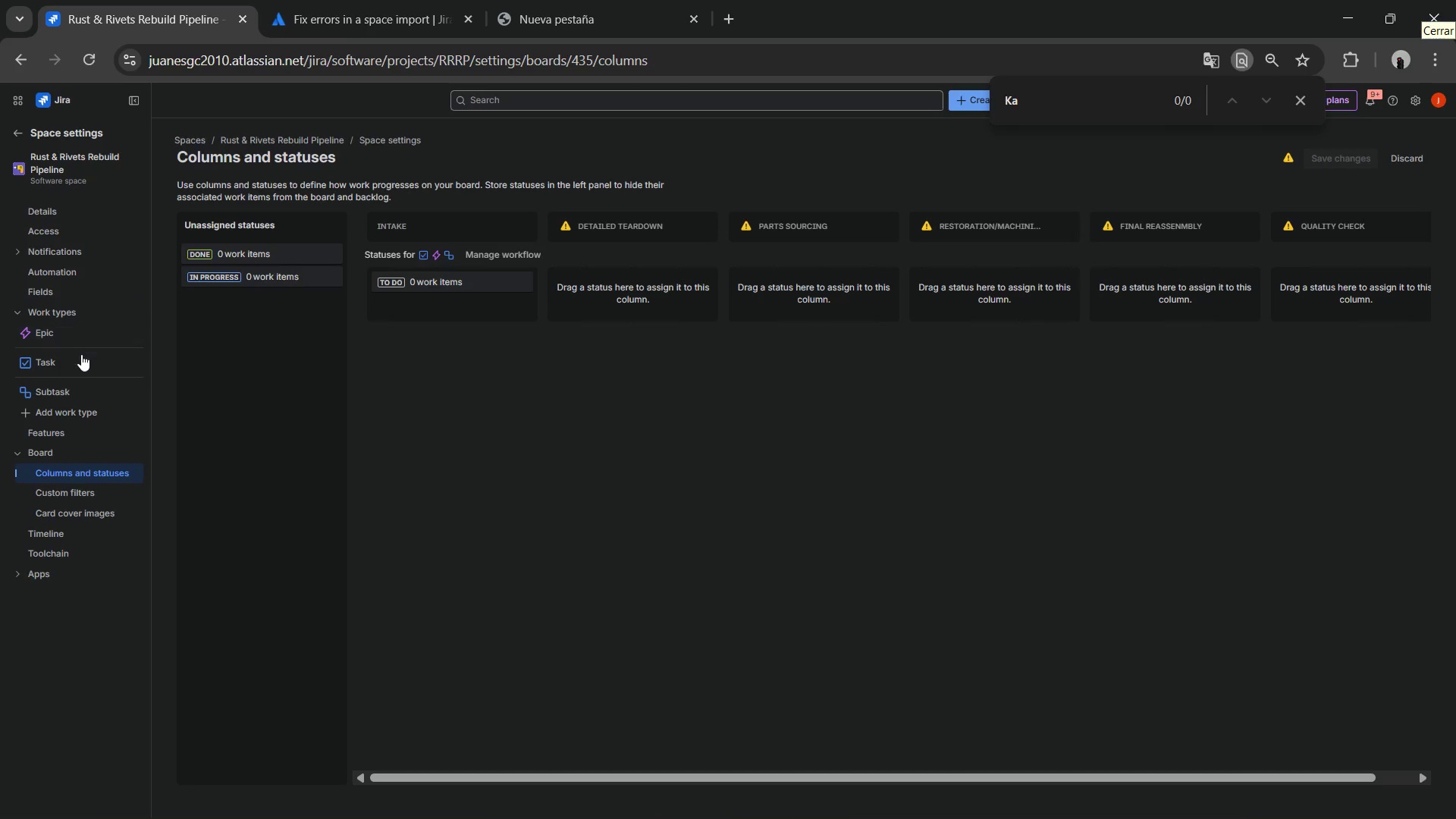 
left_click([71, 361])
 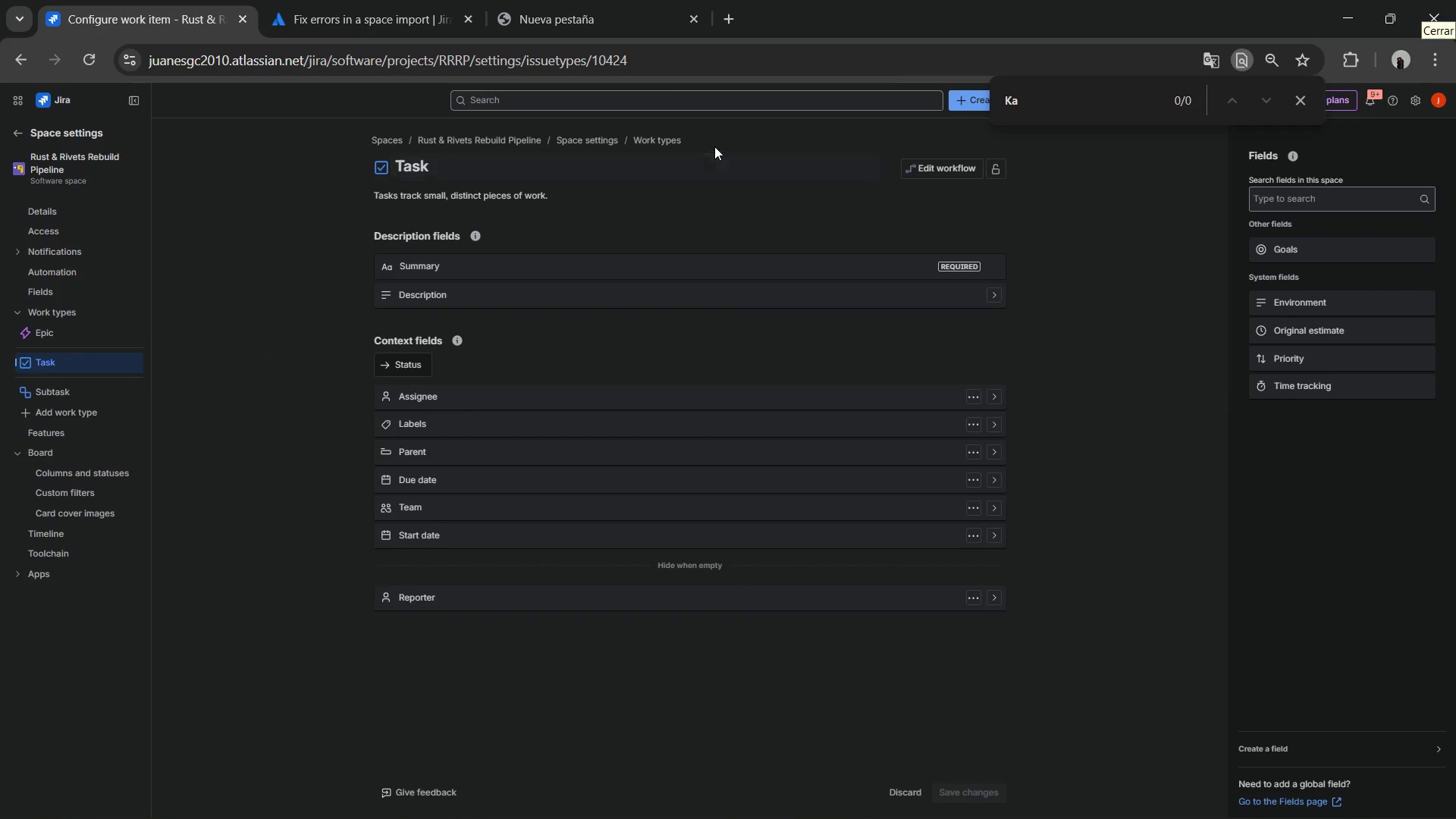 
left_click([963, 172])
 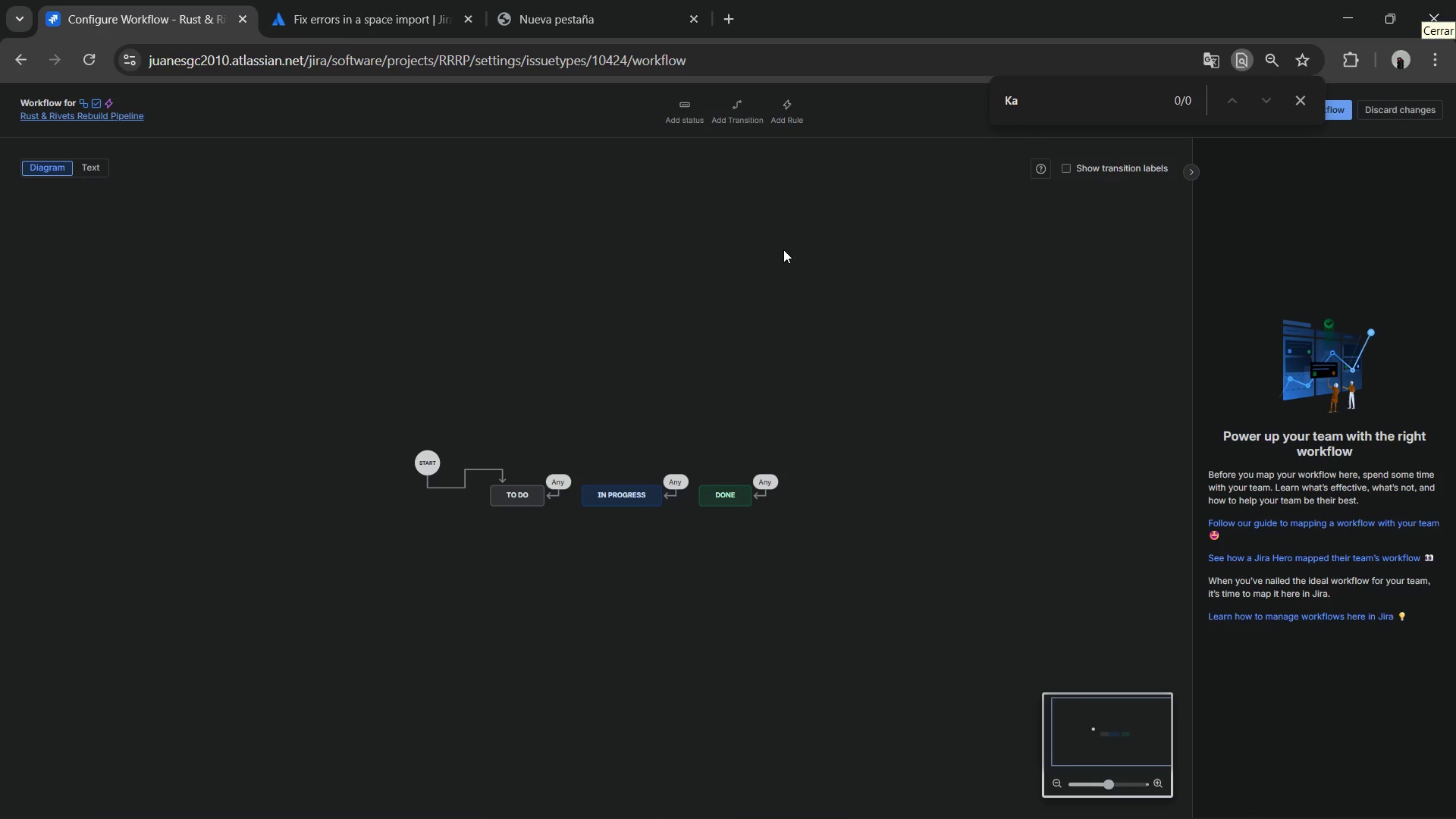 
wait(12.11)
 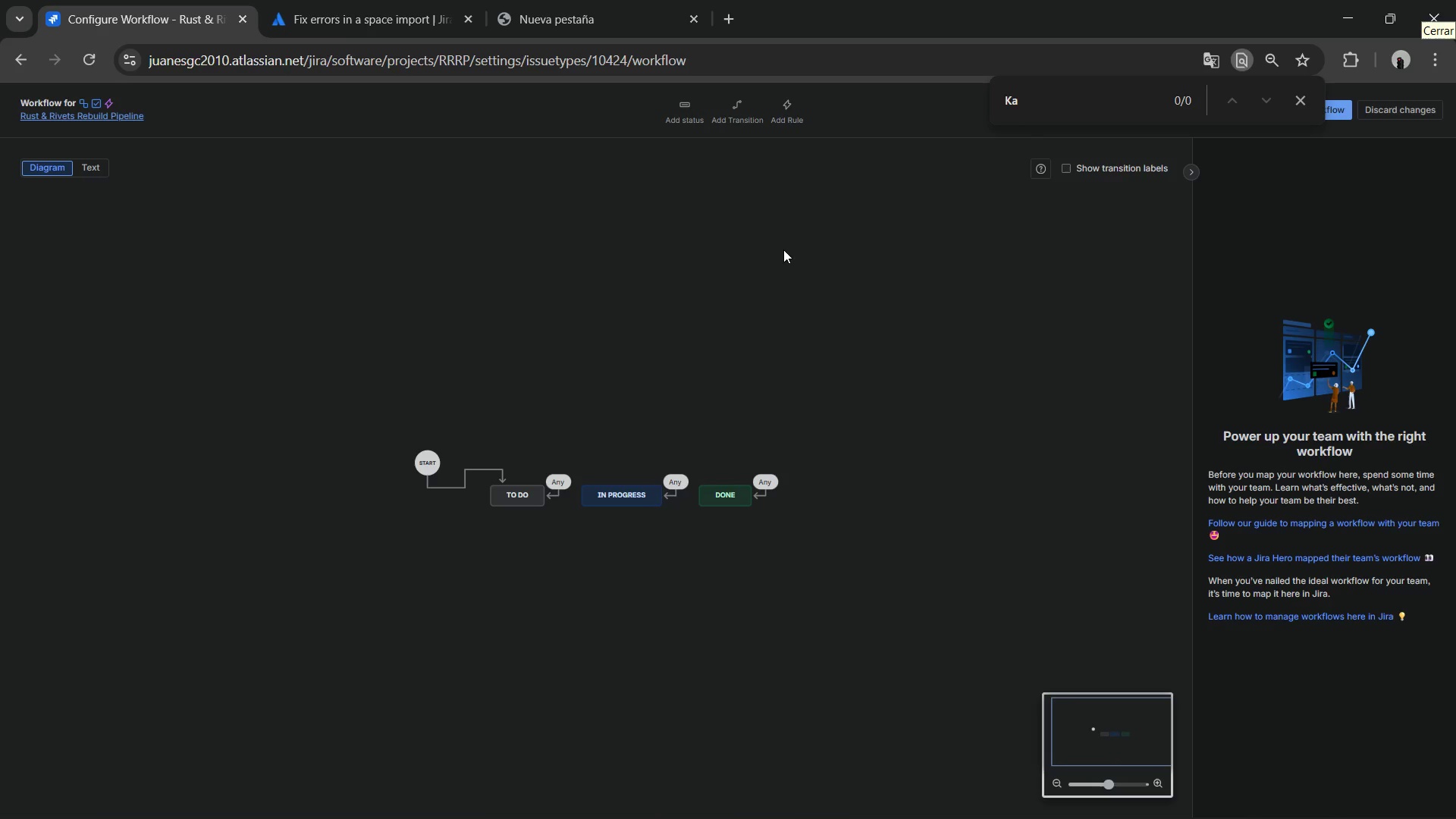 
left_click([674, 112])
 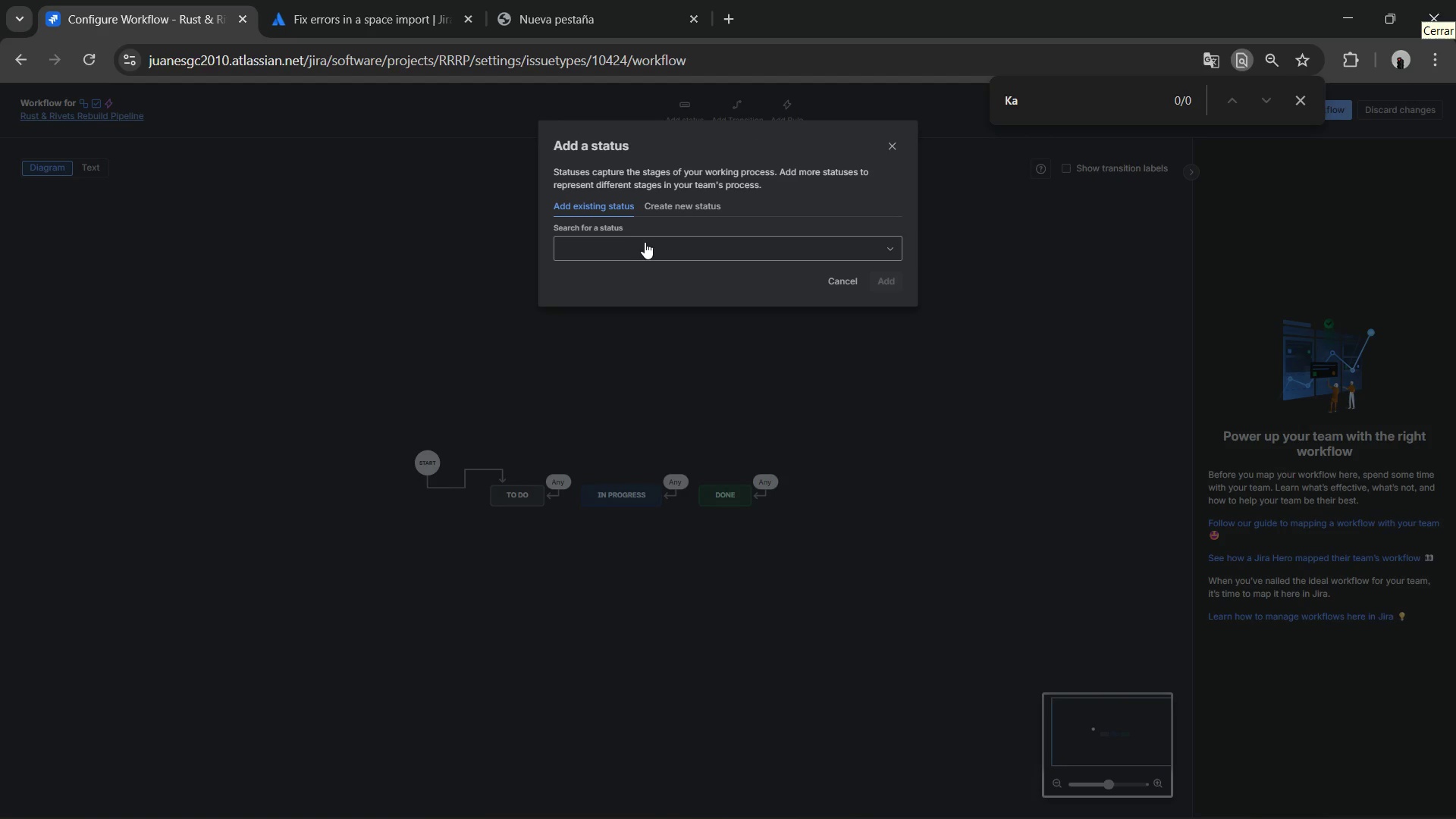 
left_click([641, 245])
 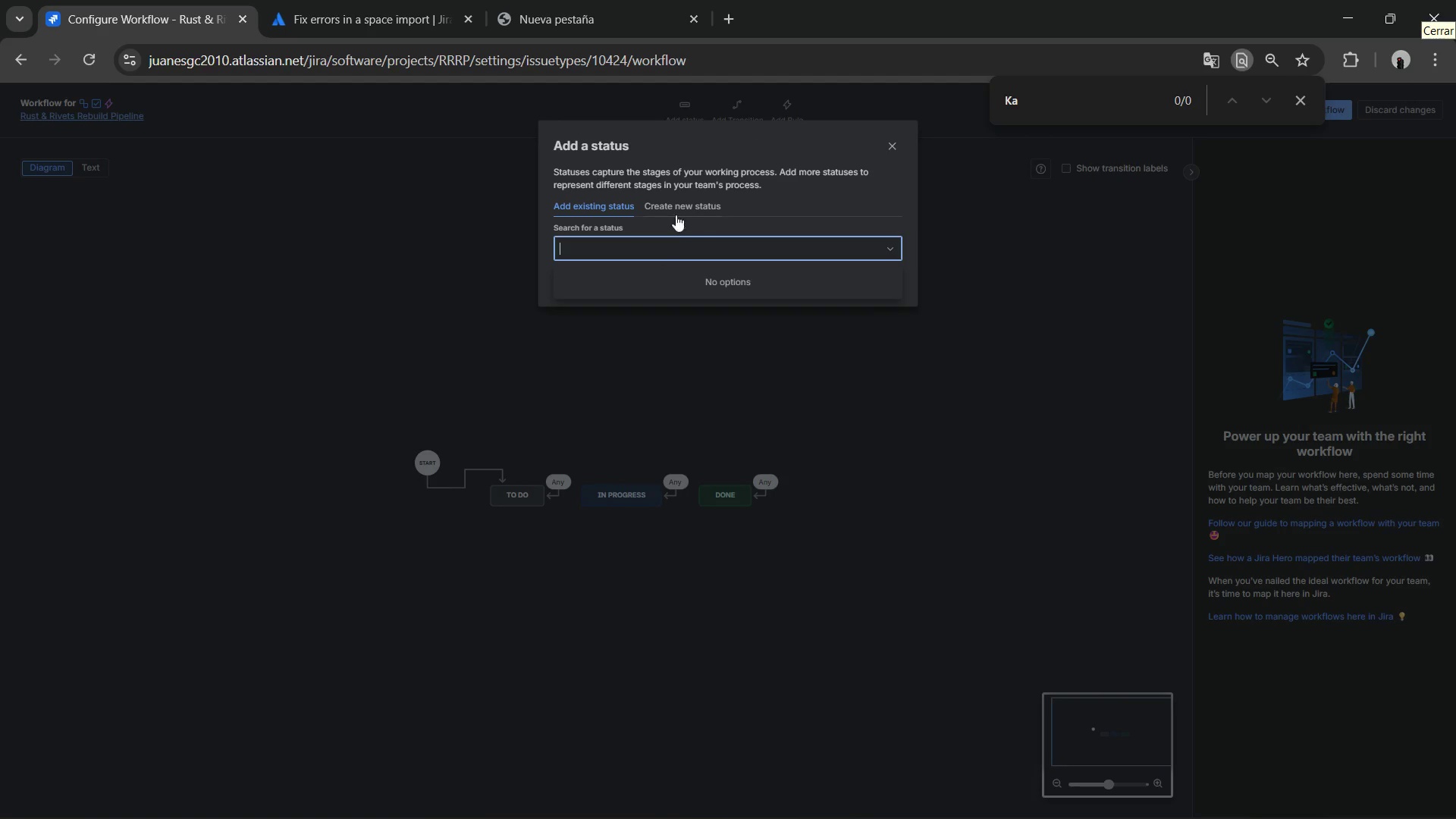 
left_click([679, 201])
 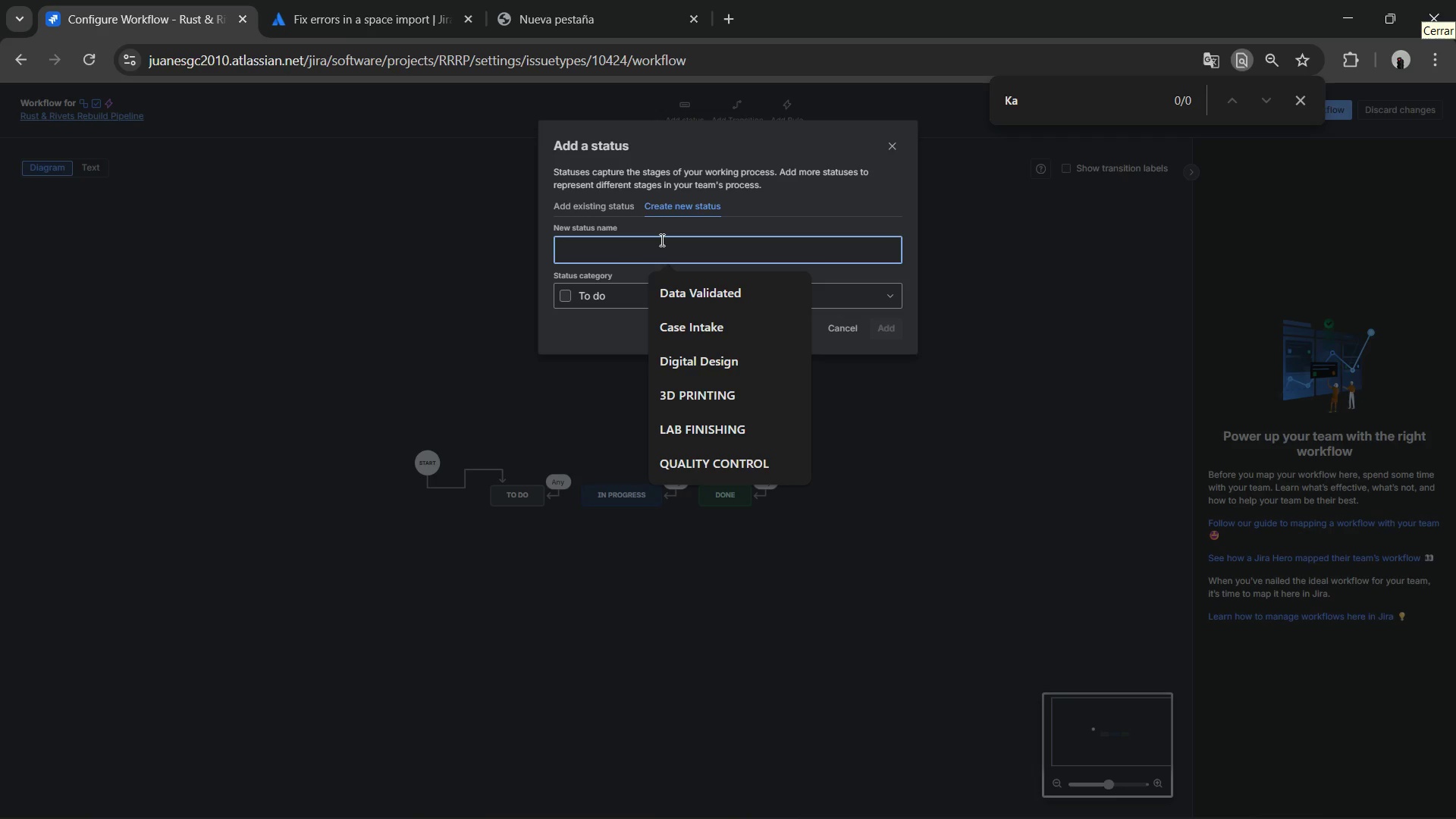 
wait(18.17)
 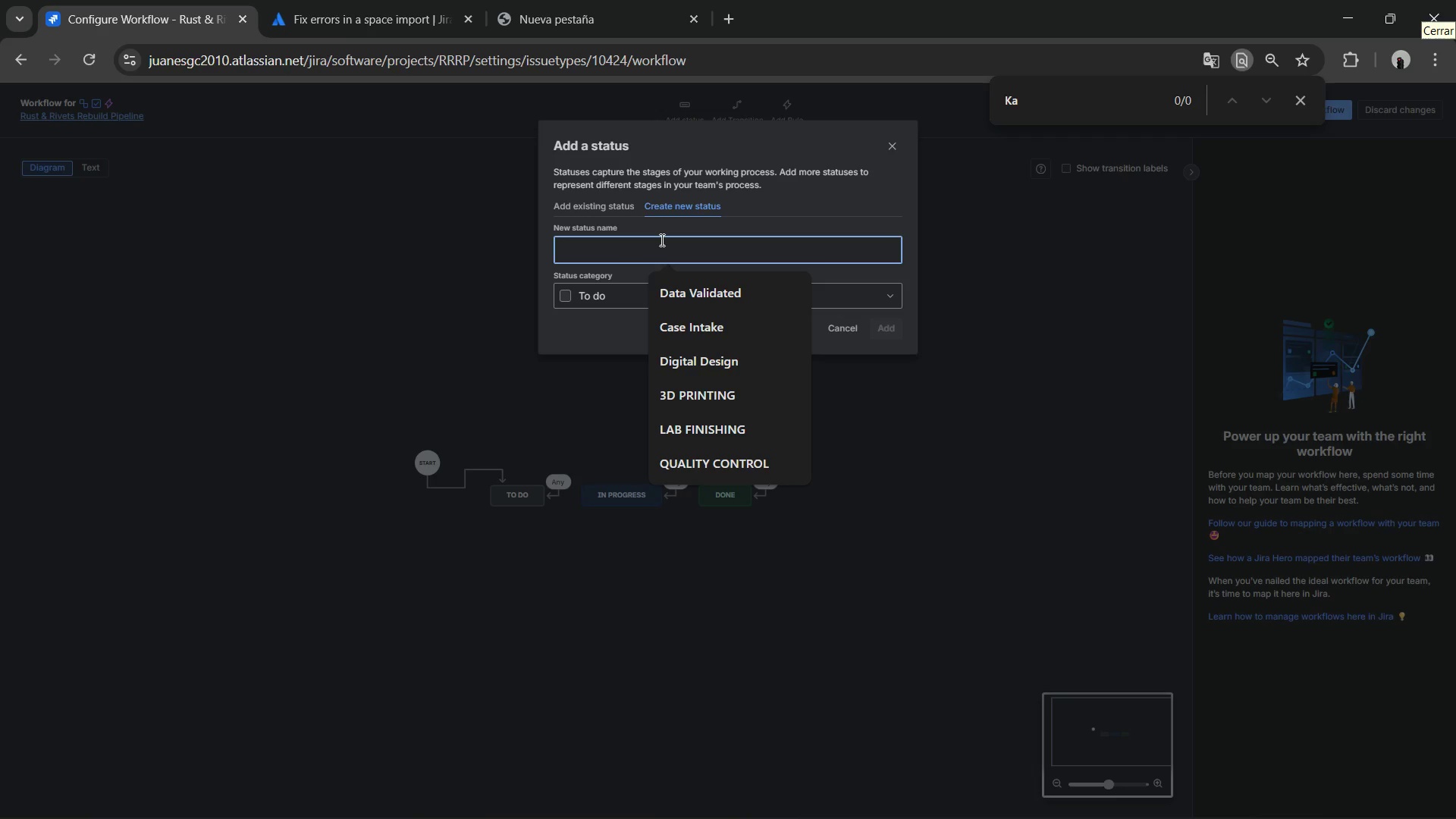 
left_click([630, 249])
 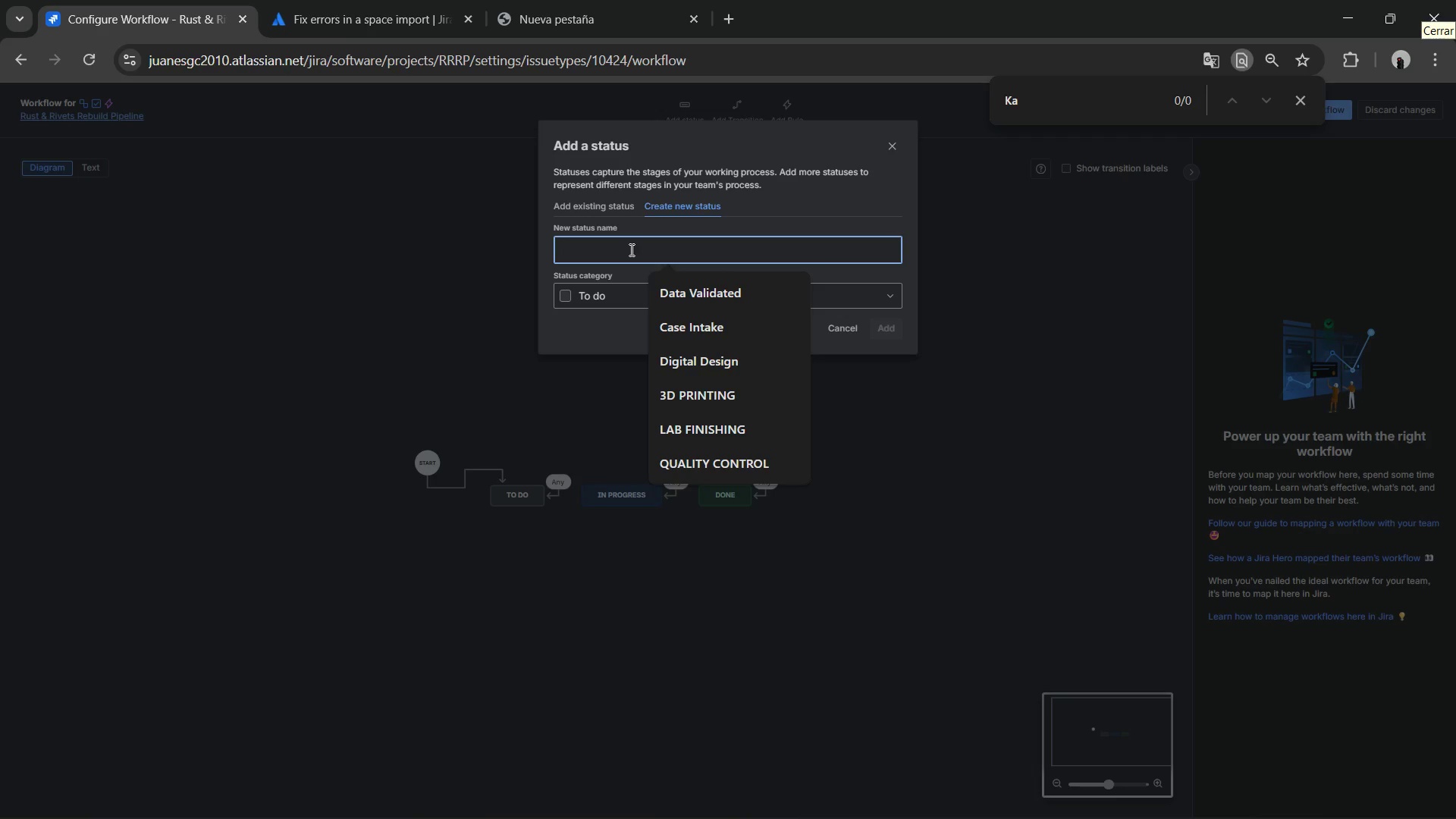 
hold_key(key=CapsLock, duration=0.33)
 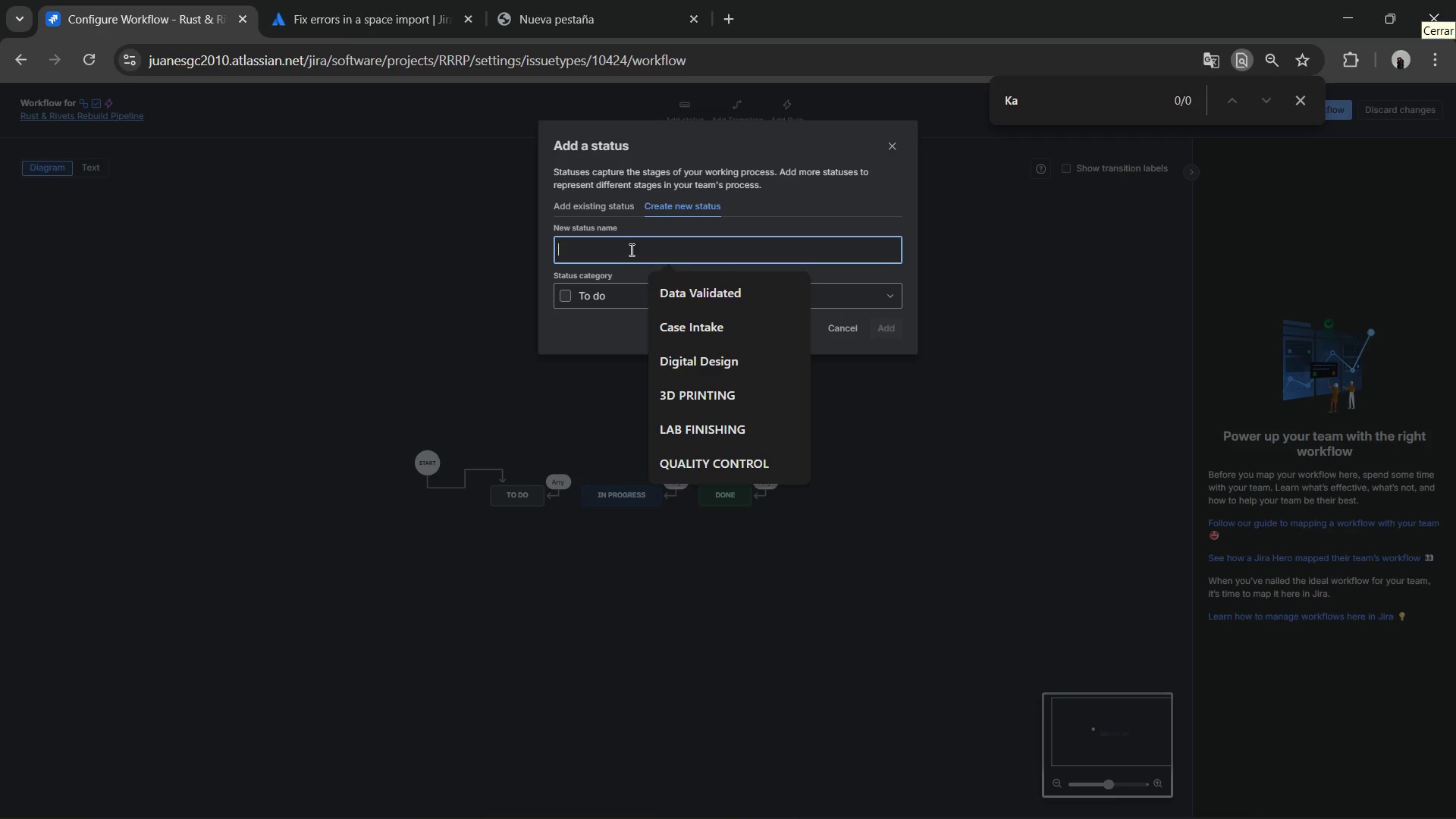 
type(Intake)
 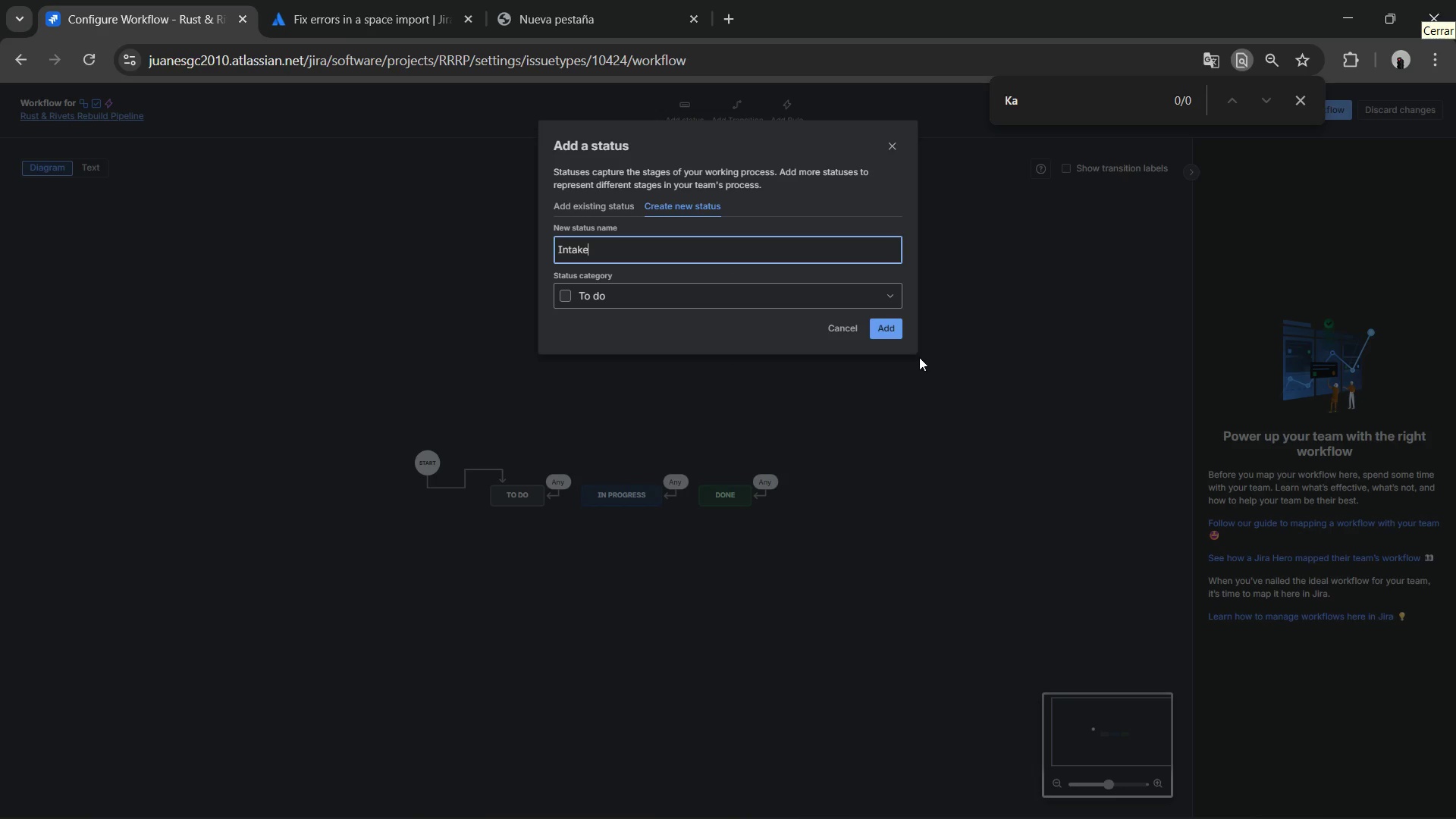 
left_click([883, 316])
 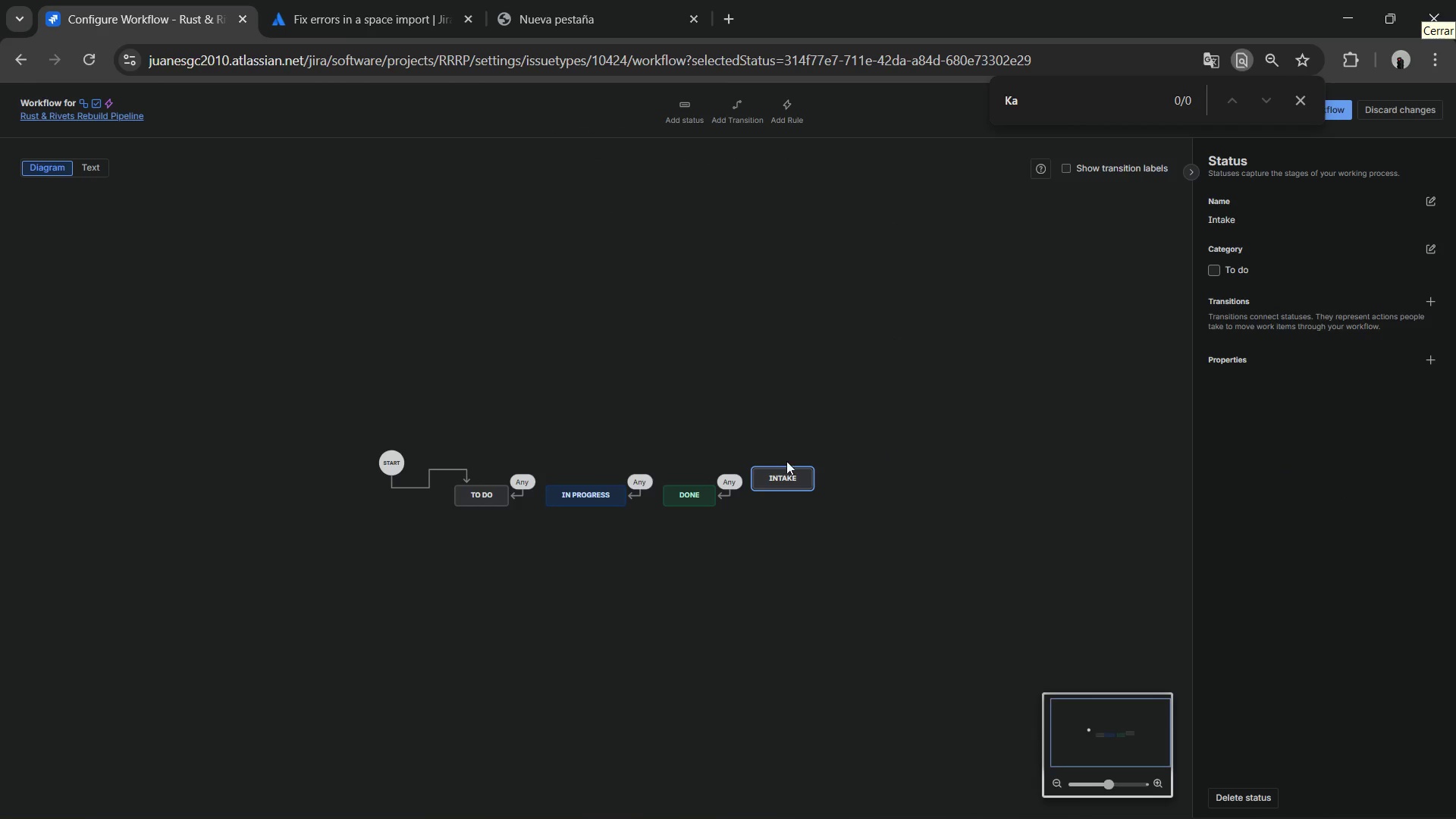 
left_click_drag(start_coordinate=[771, 475], to_coordinate=[511, 327])
 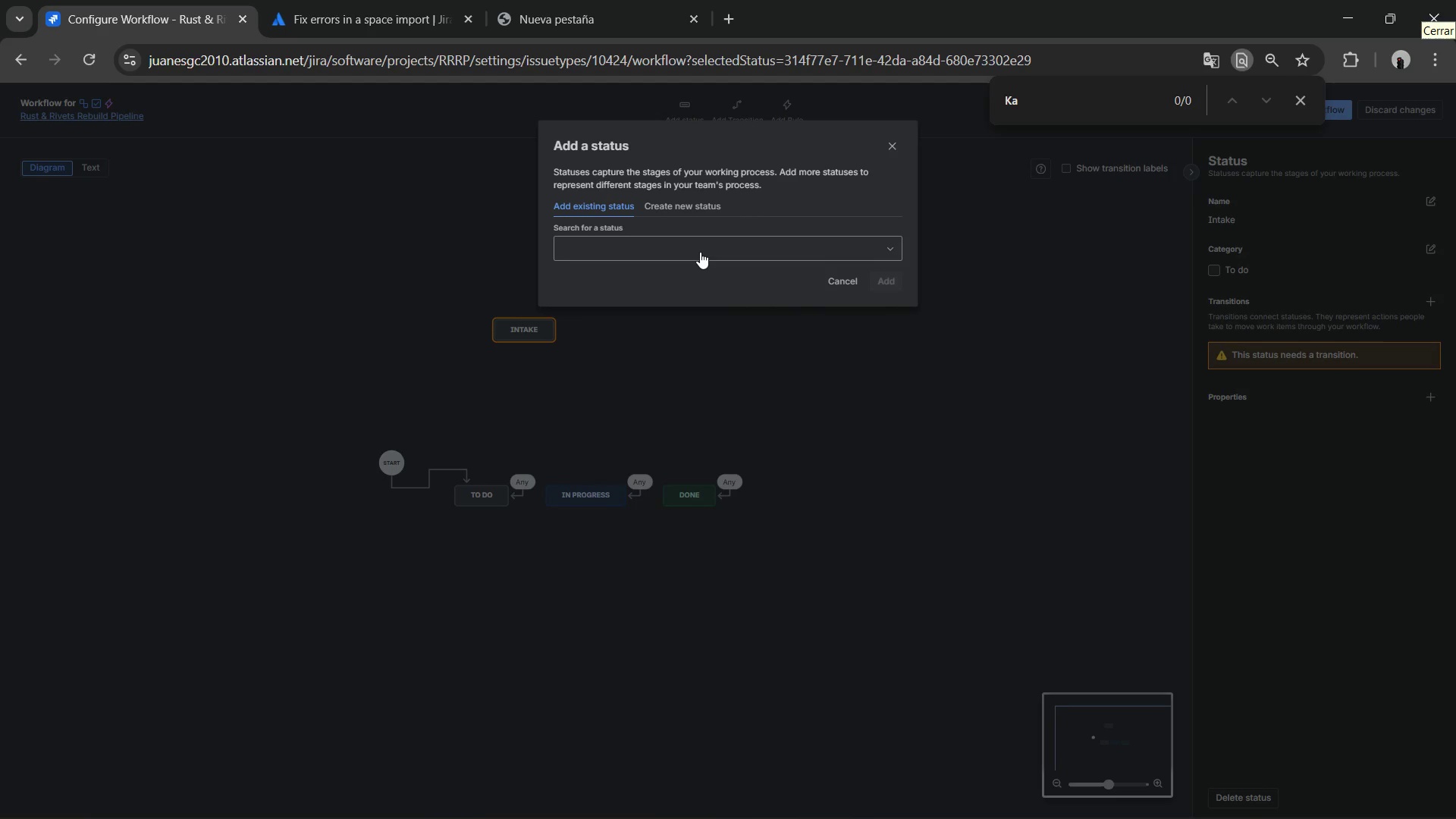 
type(Det)
 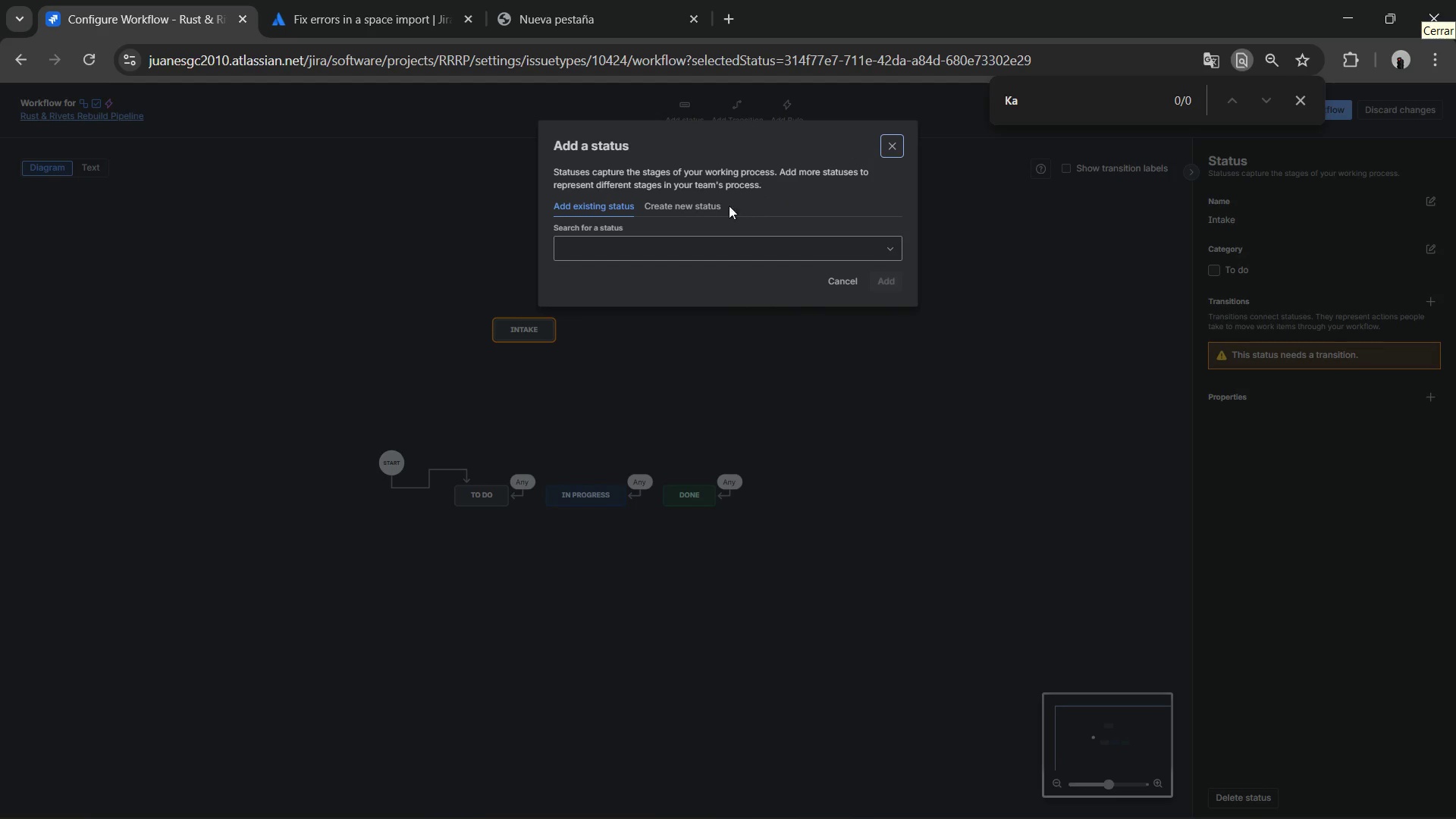 
left_click([701, 206])
 